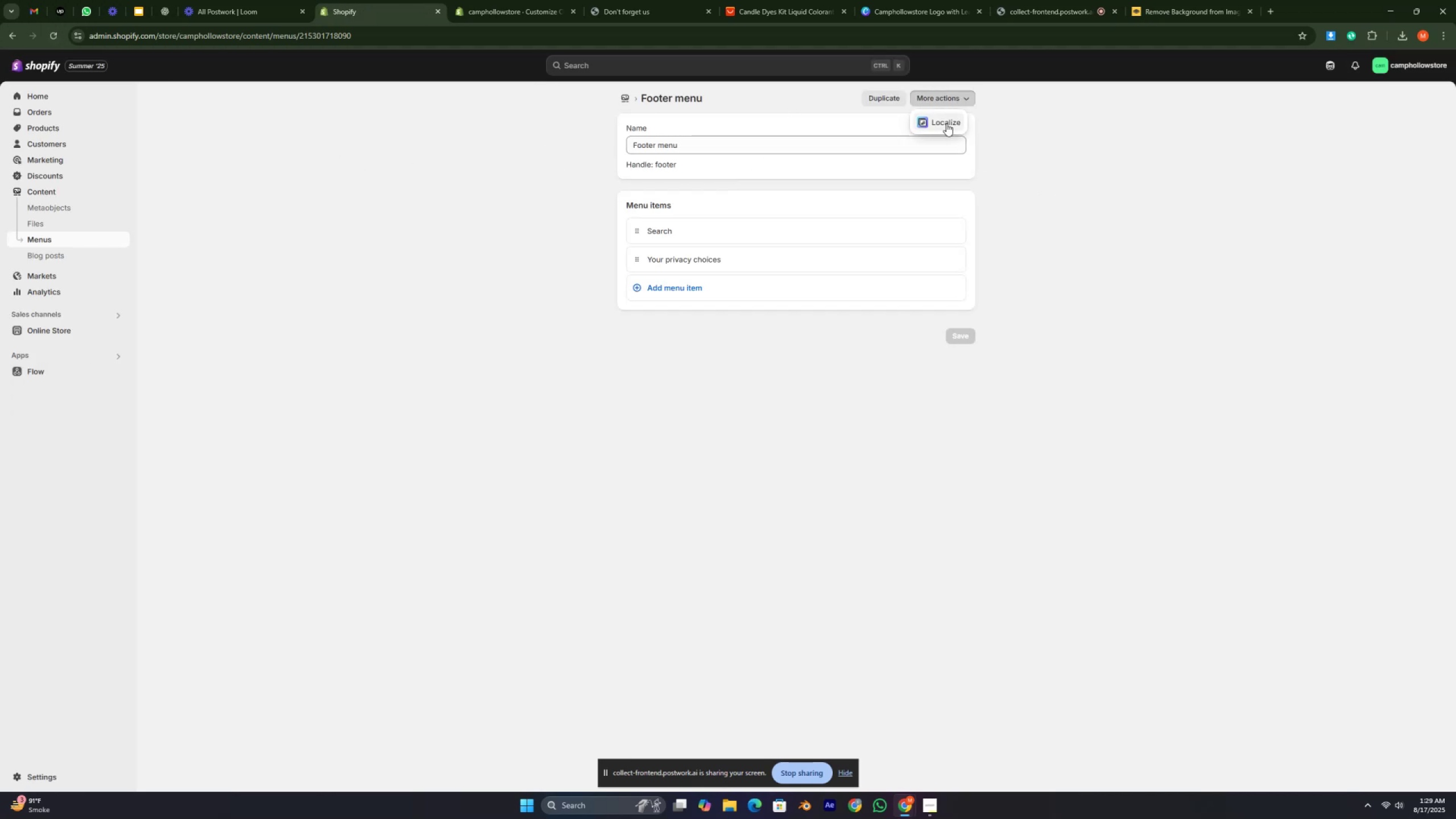 
left_click([948, 125])
 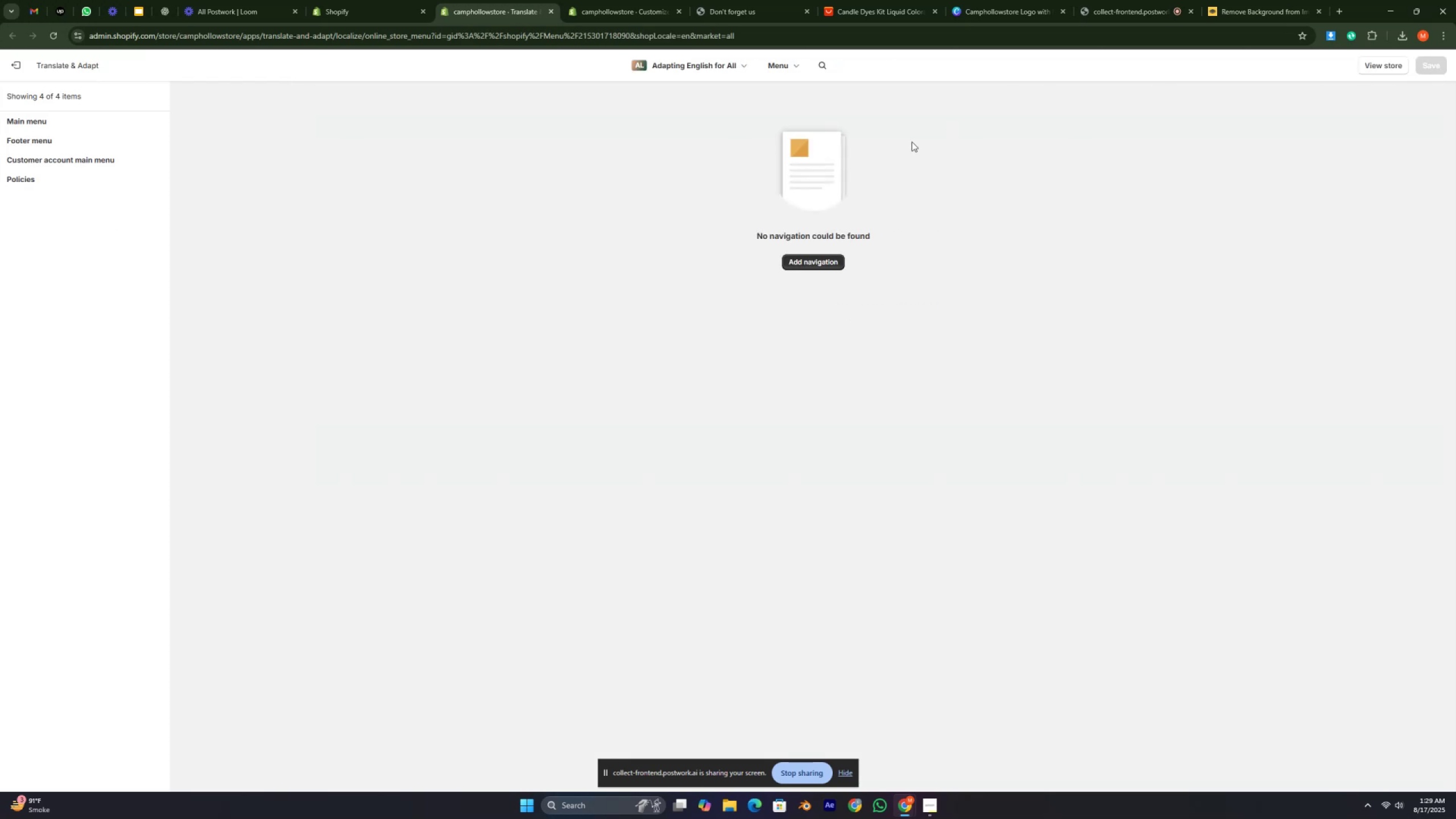 
wait(6.98)
 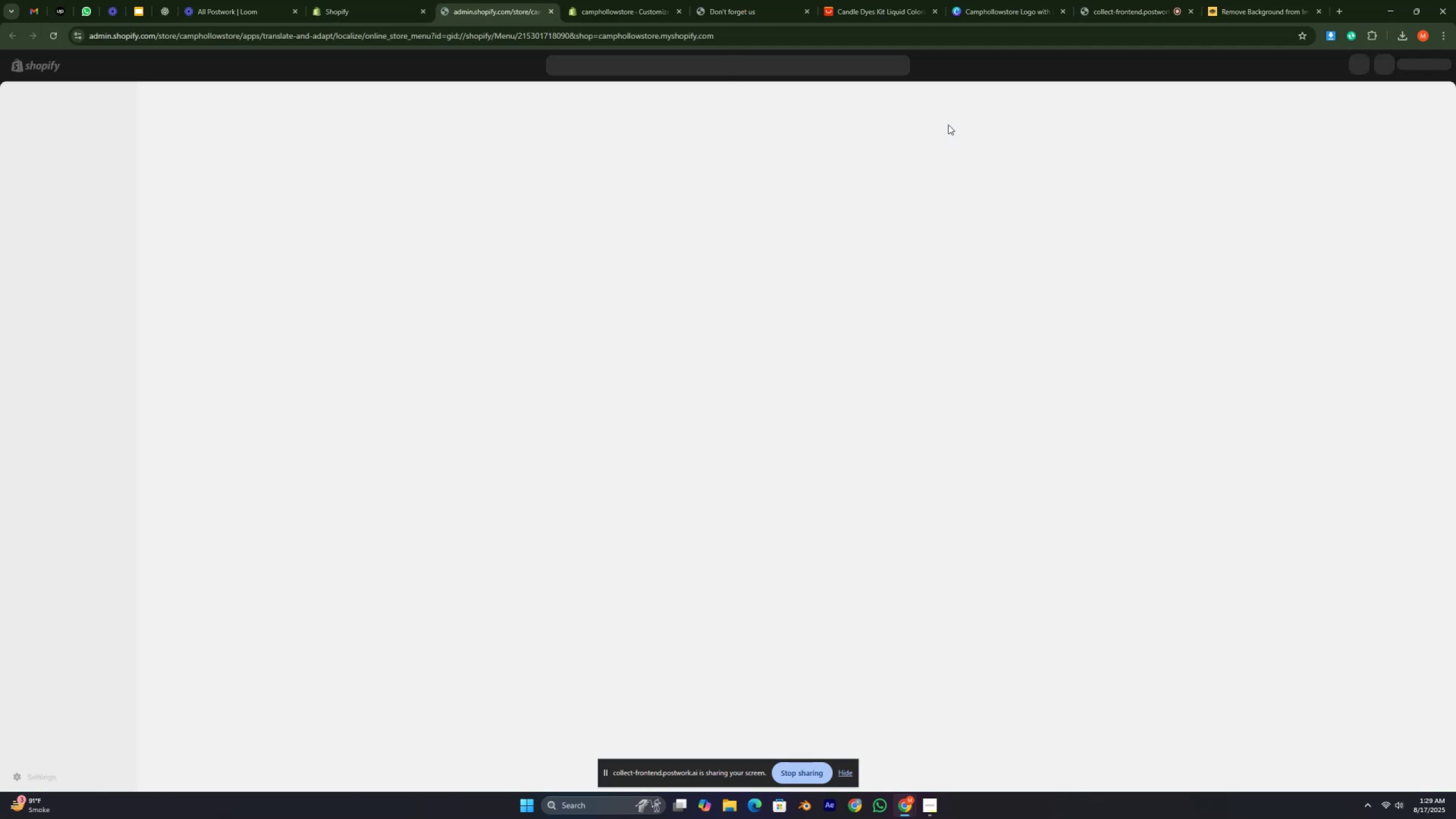 
left_click([821, 257])
 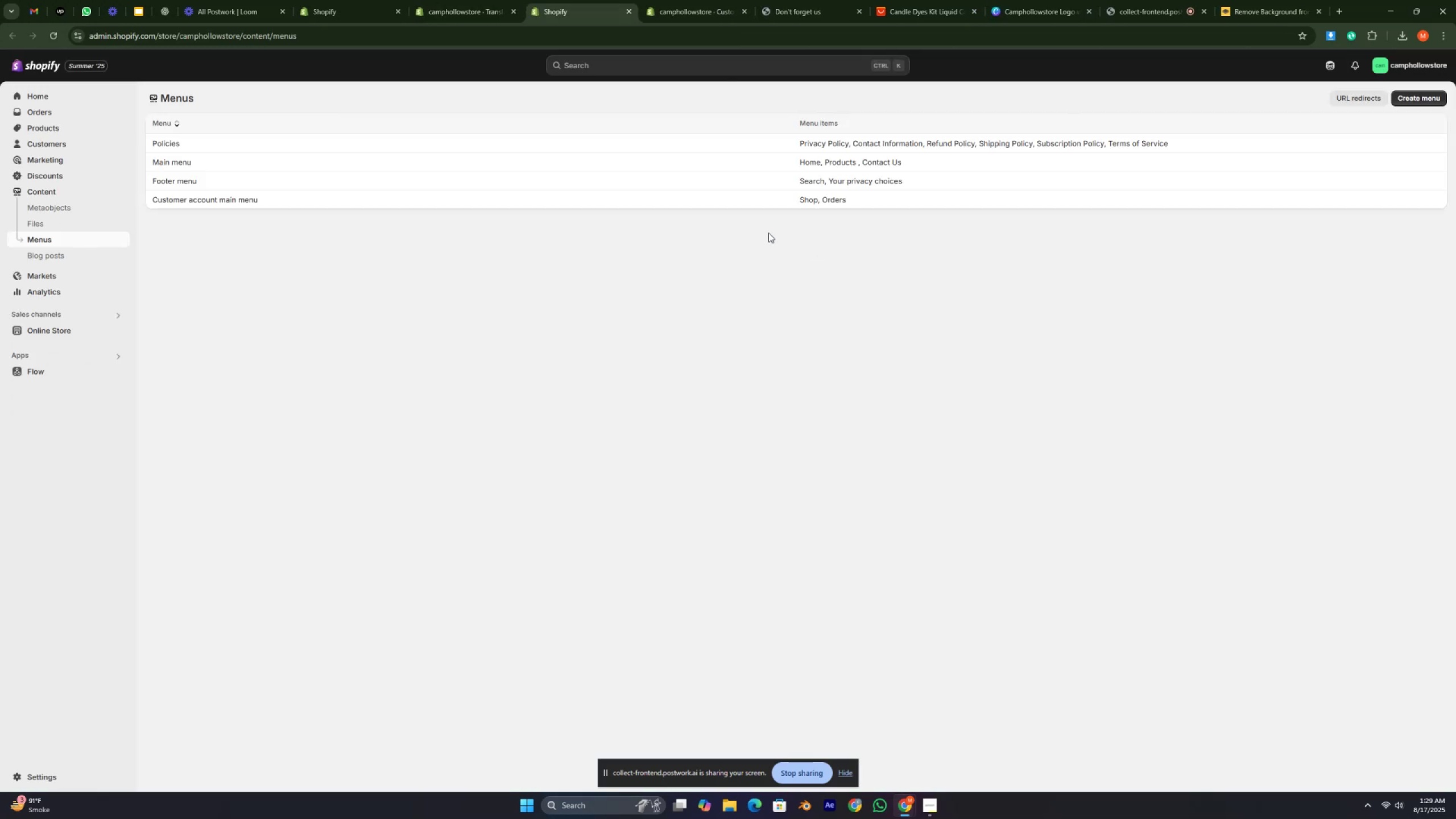 
left_click([449, 0])
 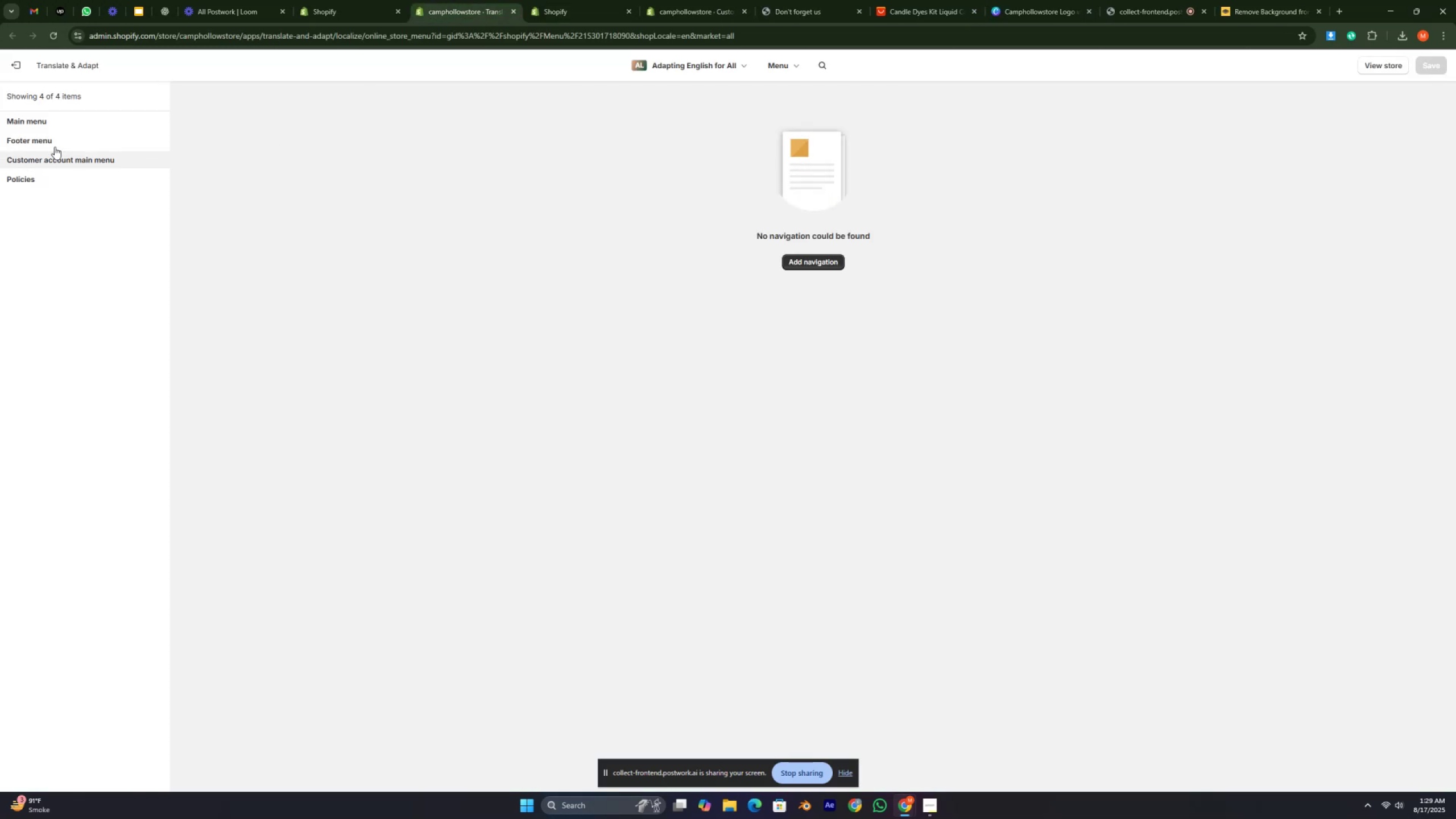 
left_click([55, 136])
 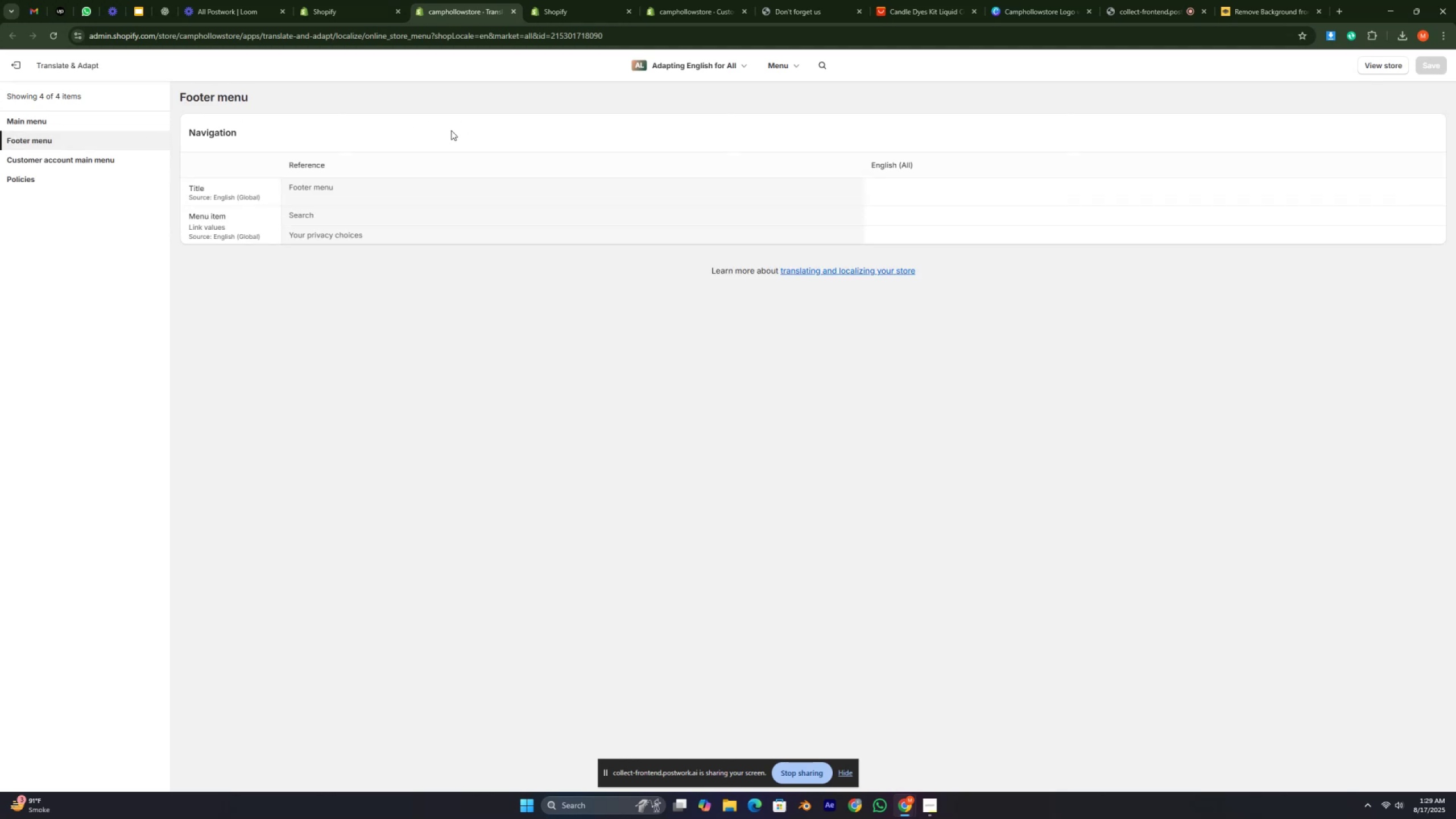 
wait(5.58)
 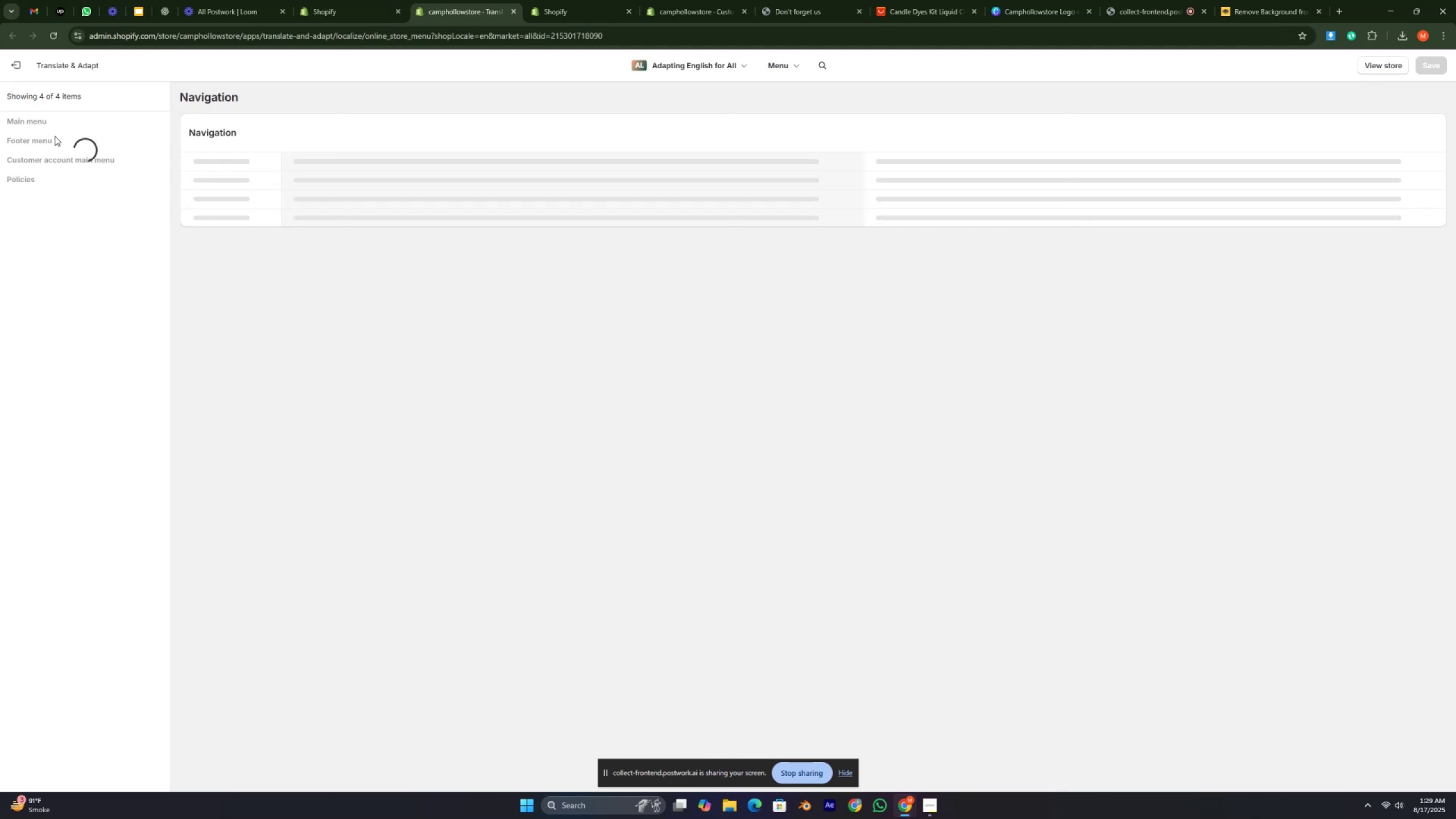 
left_click([356, 0])
 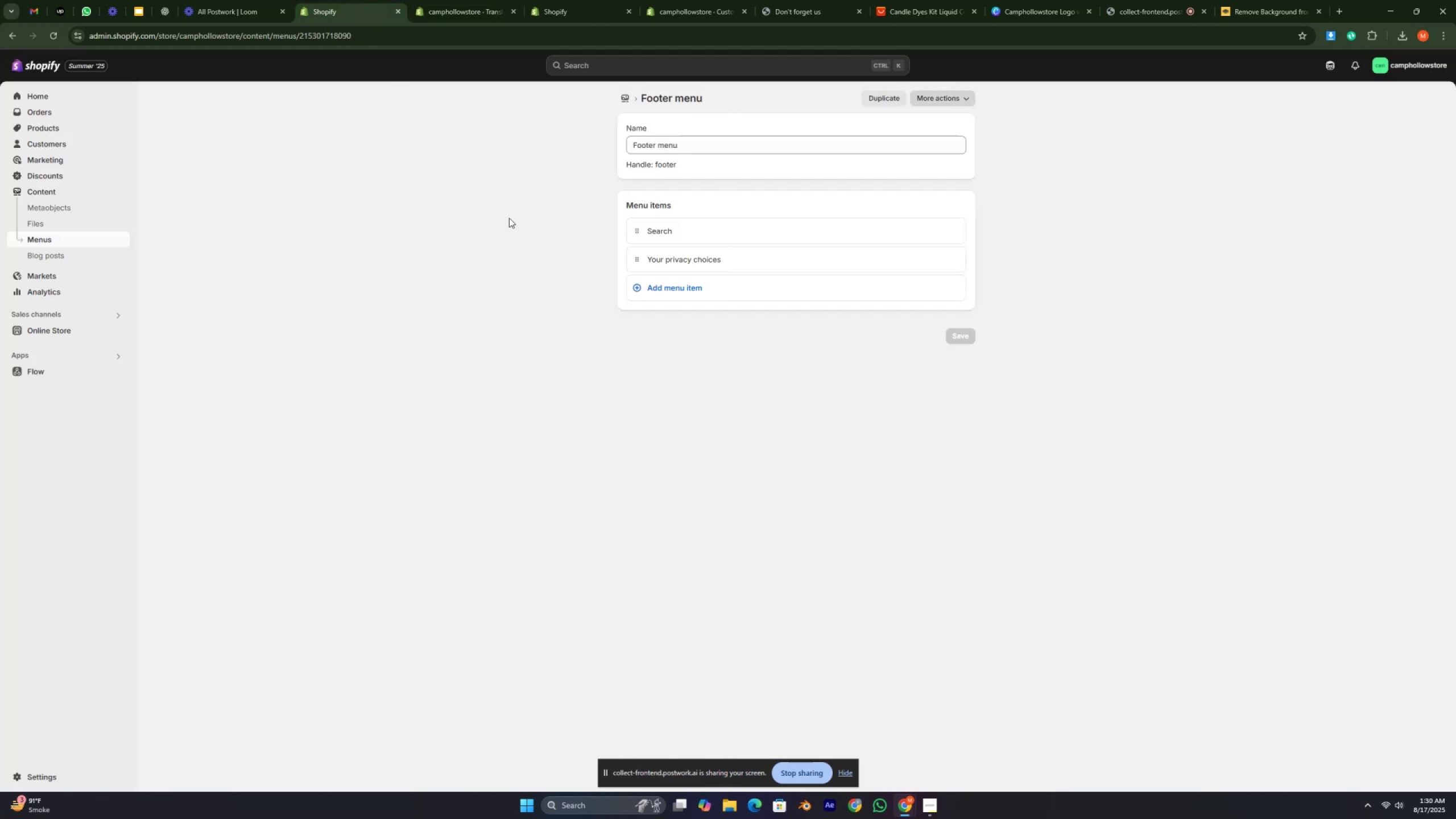 
left_click([516, 224])
 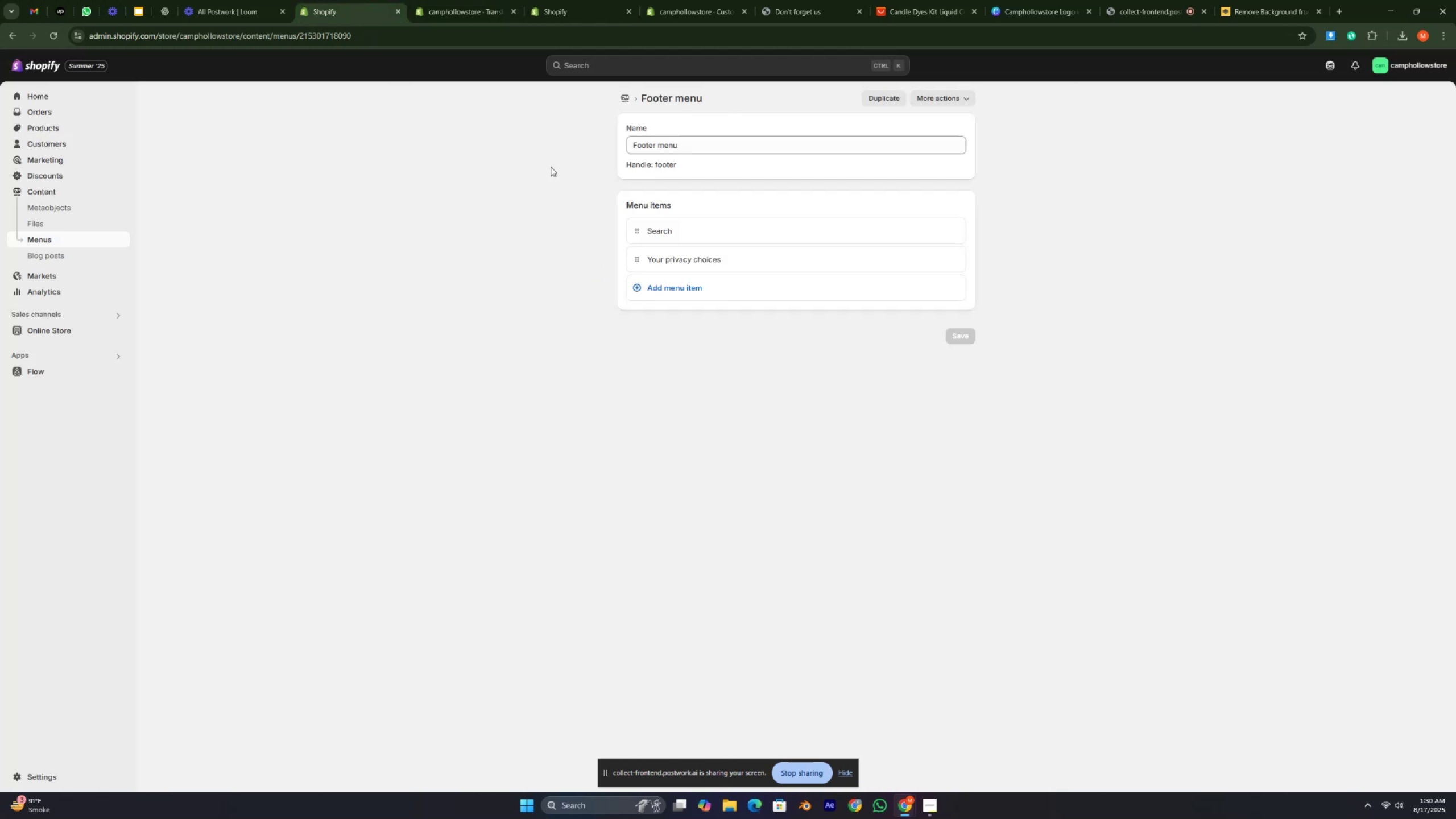 
left_click([569, 0])
 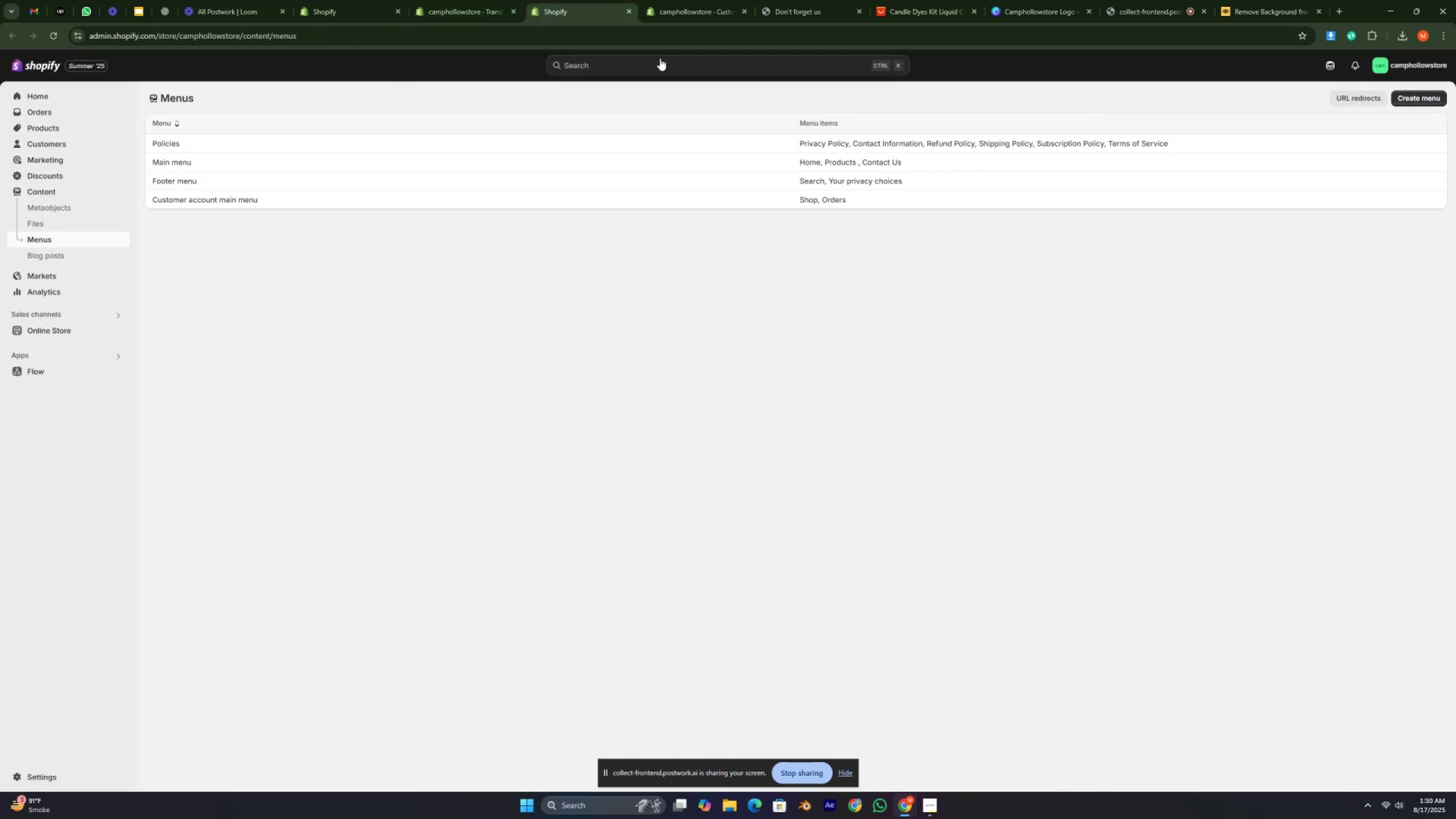 
left_click([475, 0])
 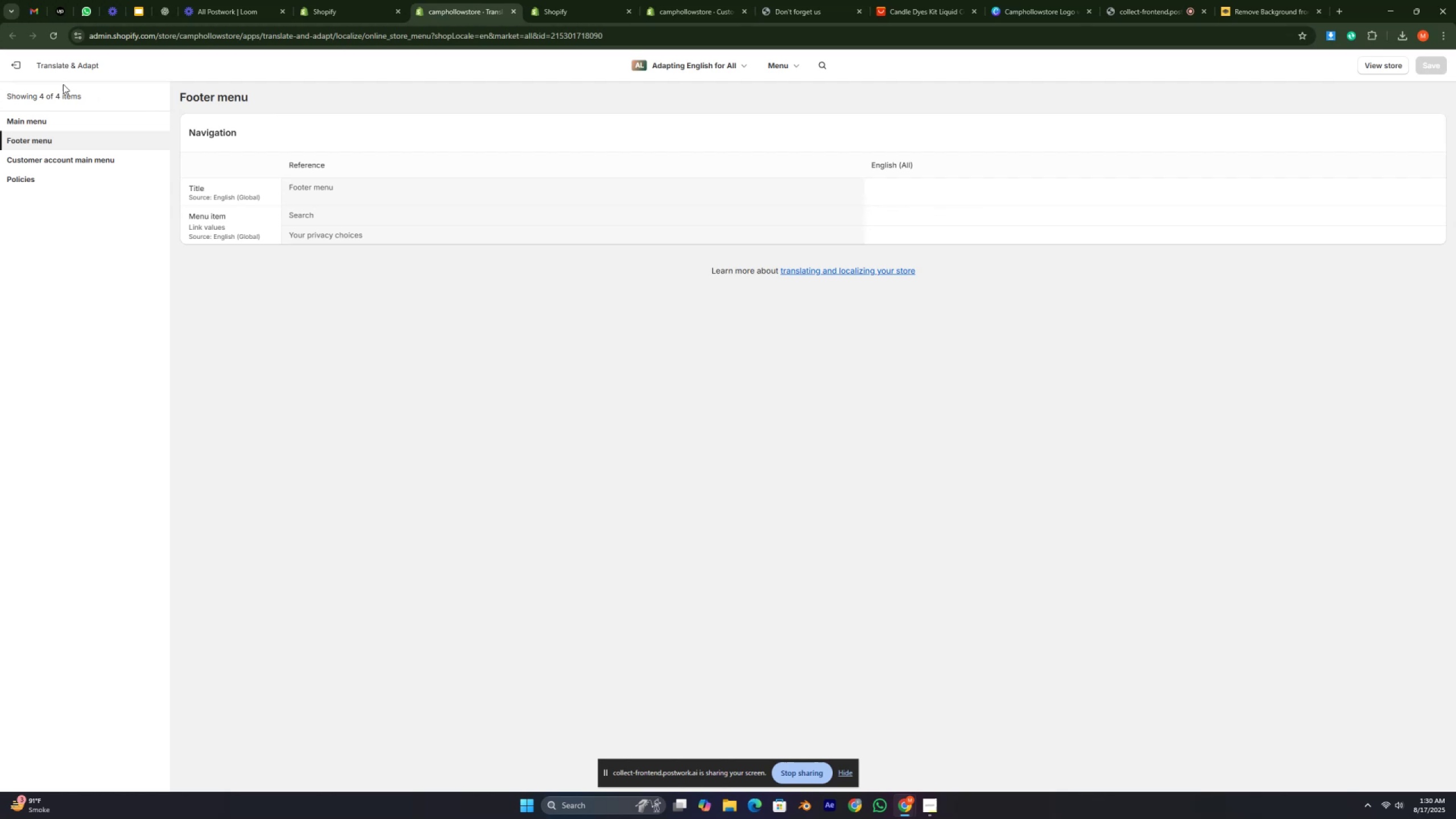 
left_click([5, 70])
 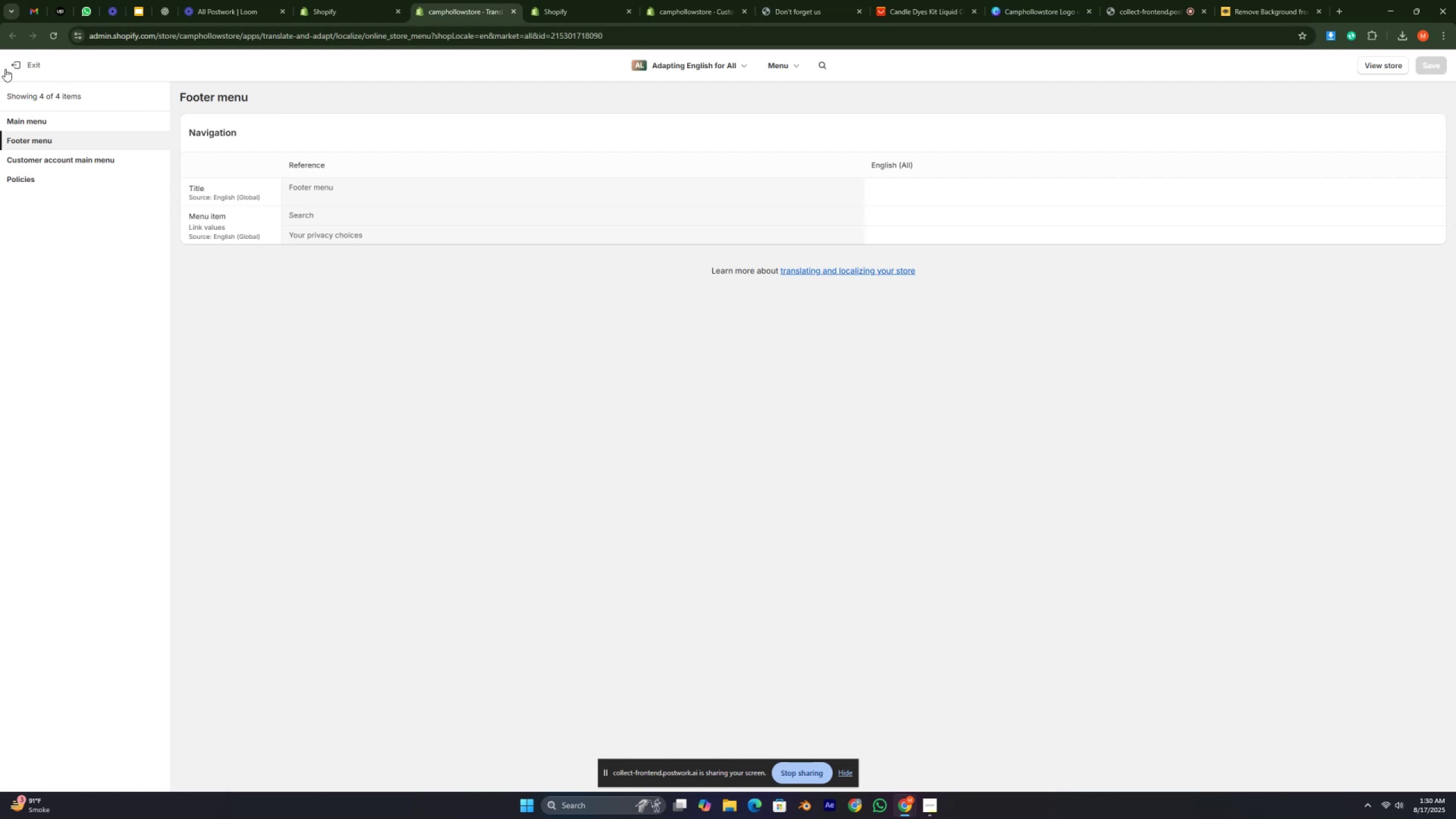 
left_click([9, 65])
 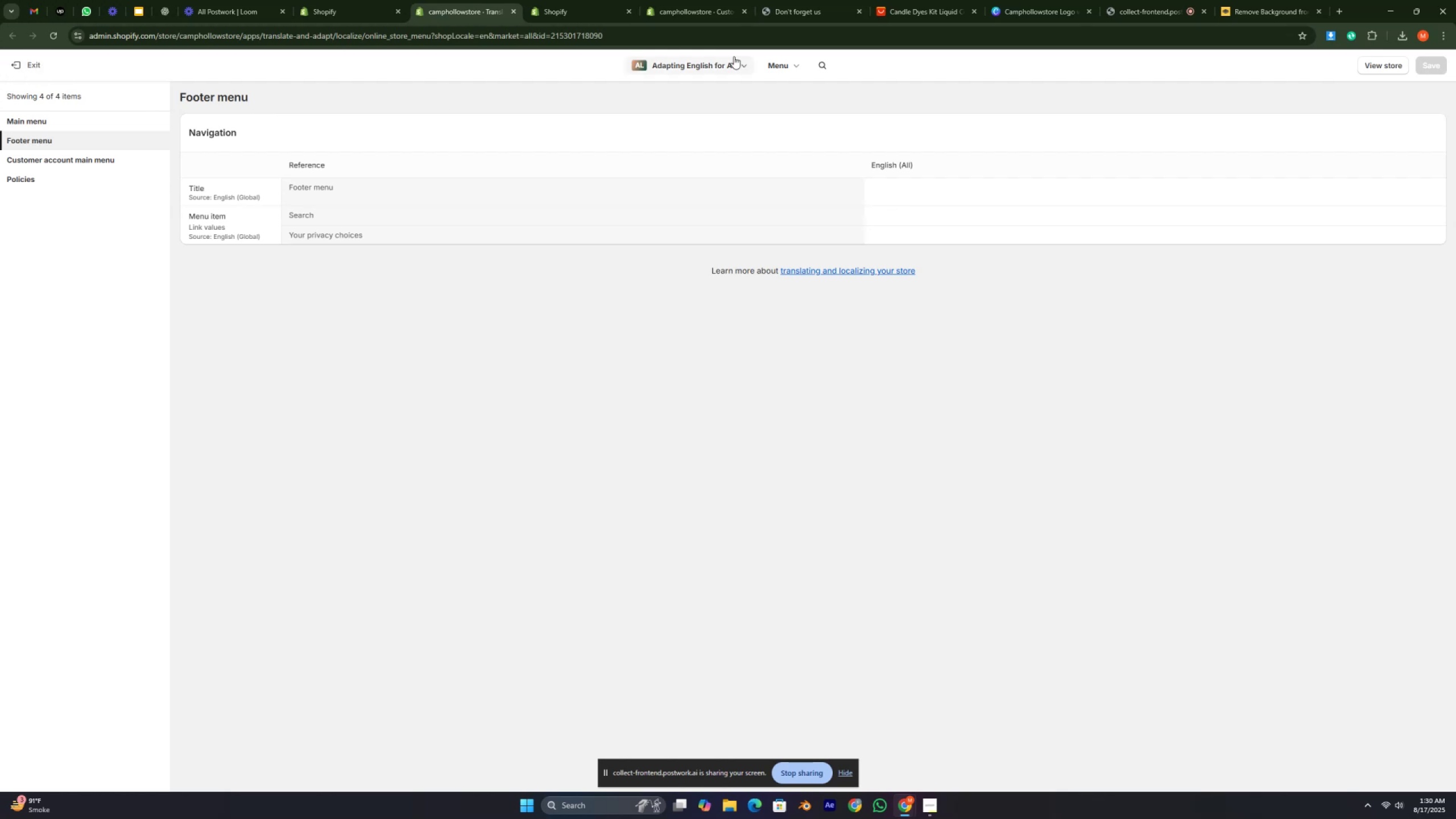 
left_click([705, 0])
 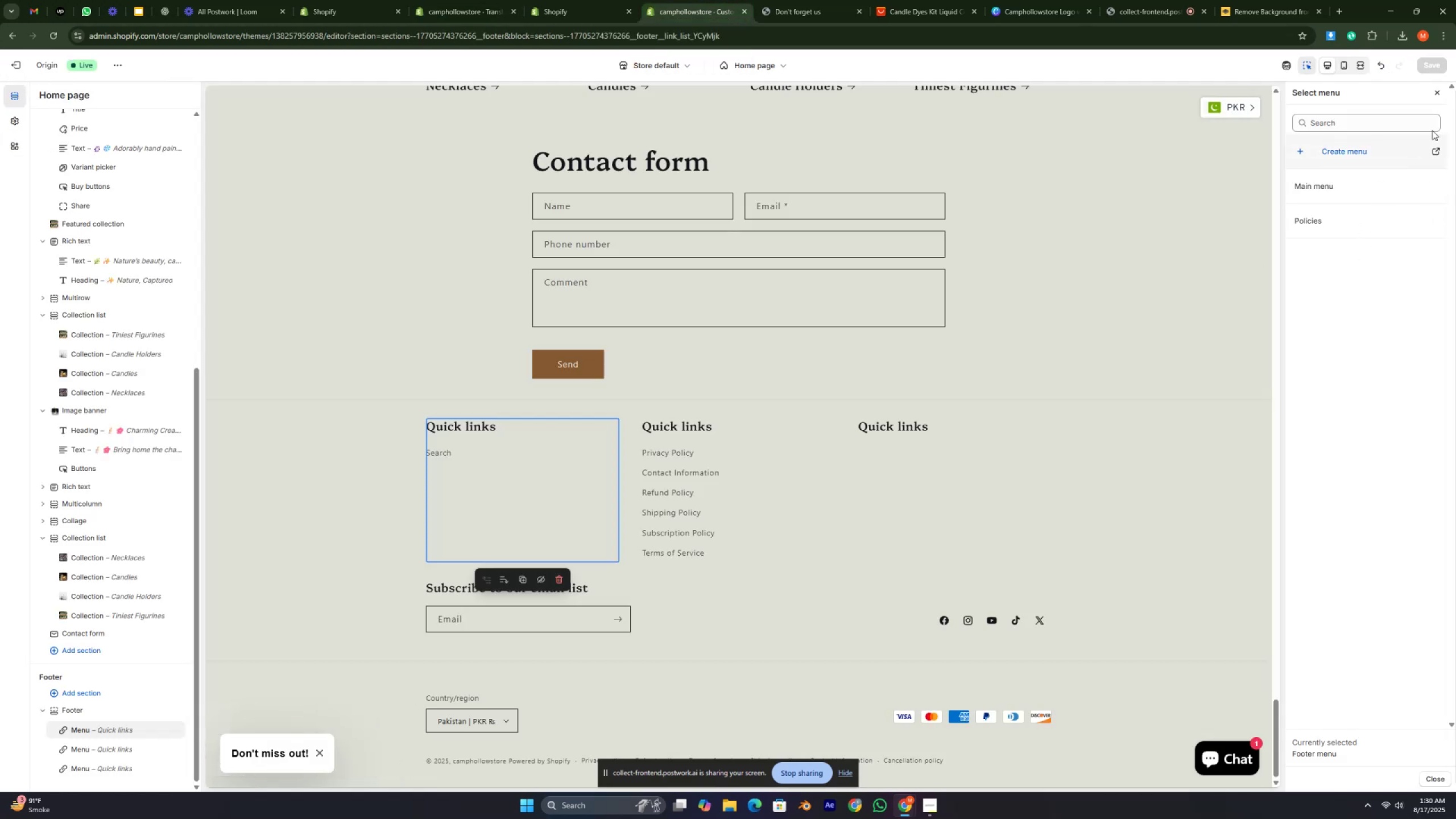 
left_click([1440, 98])
 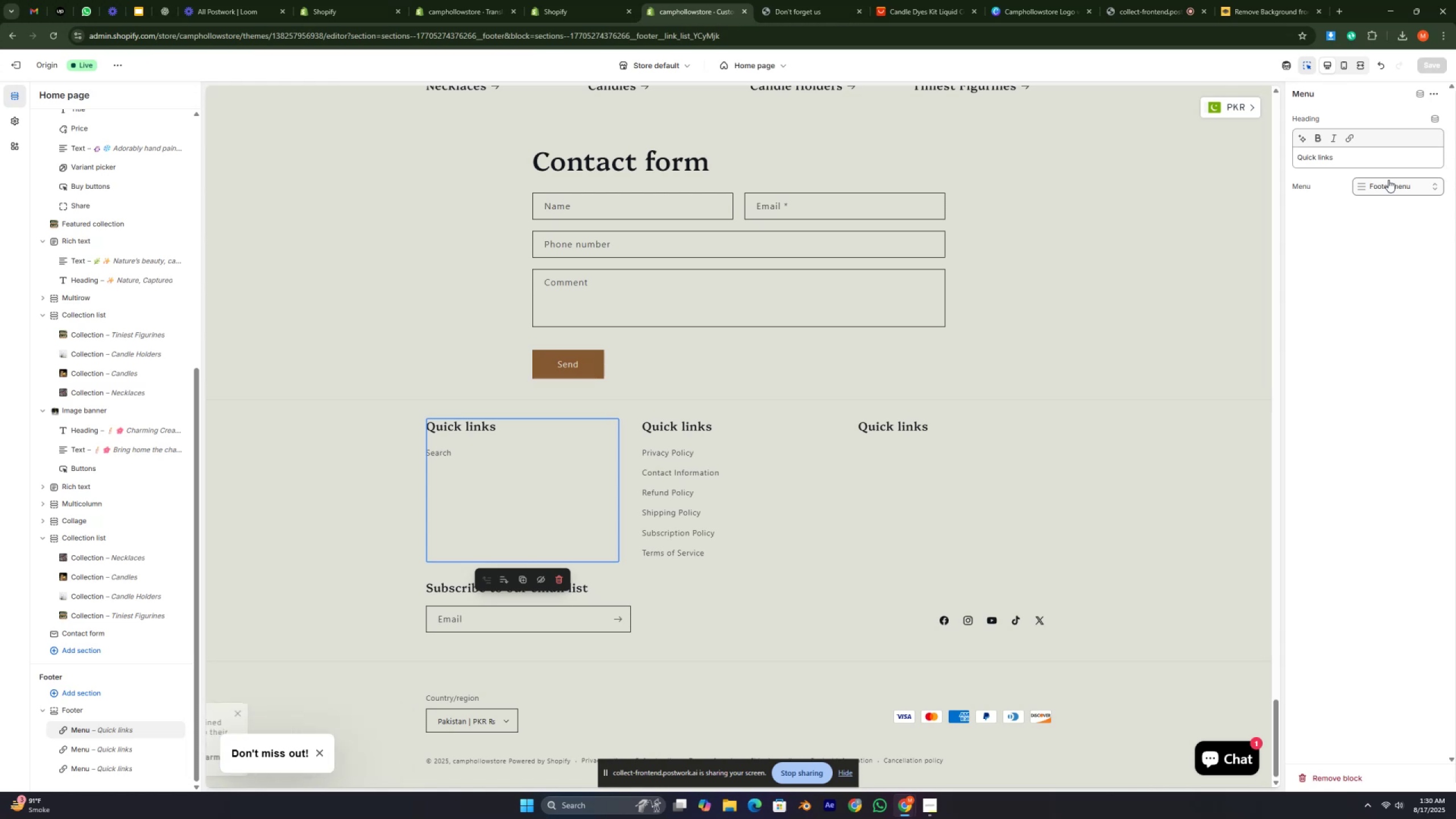 
wait(25.58)
 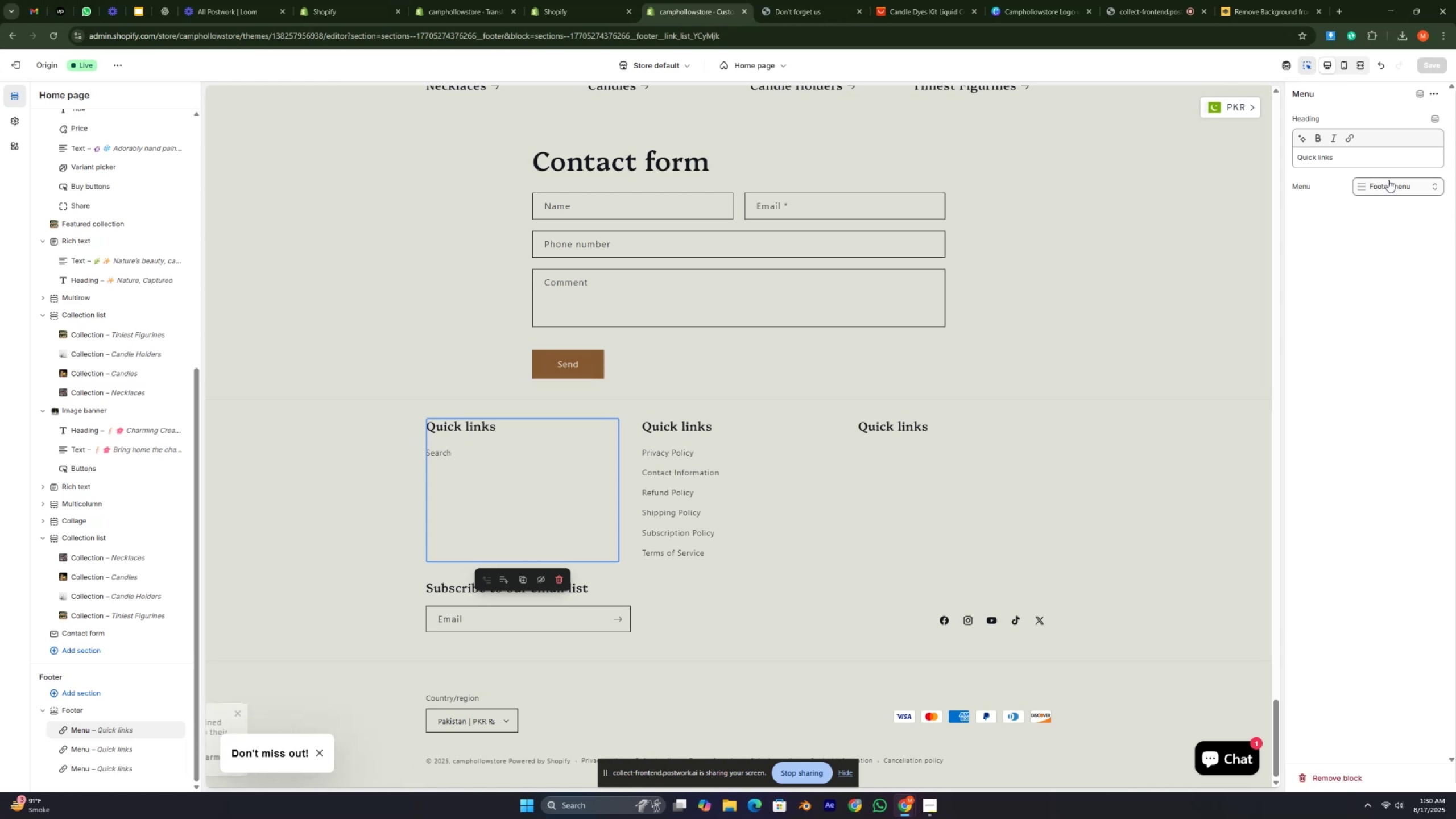 
left_click([1388, 180])
 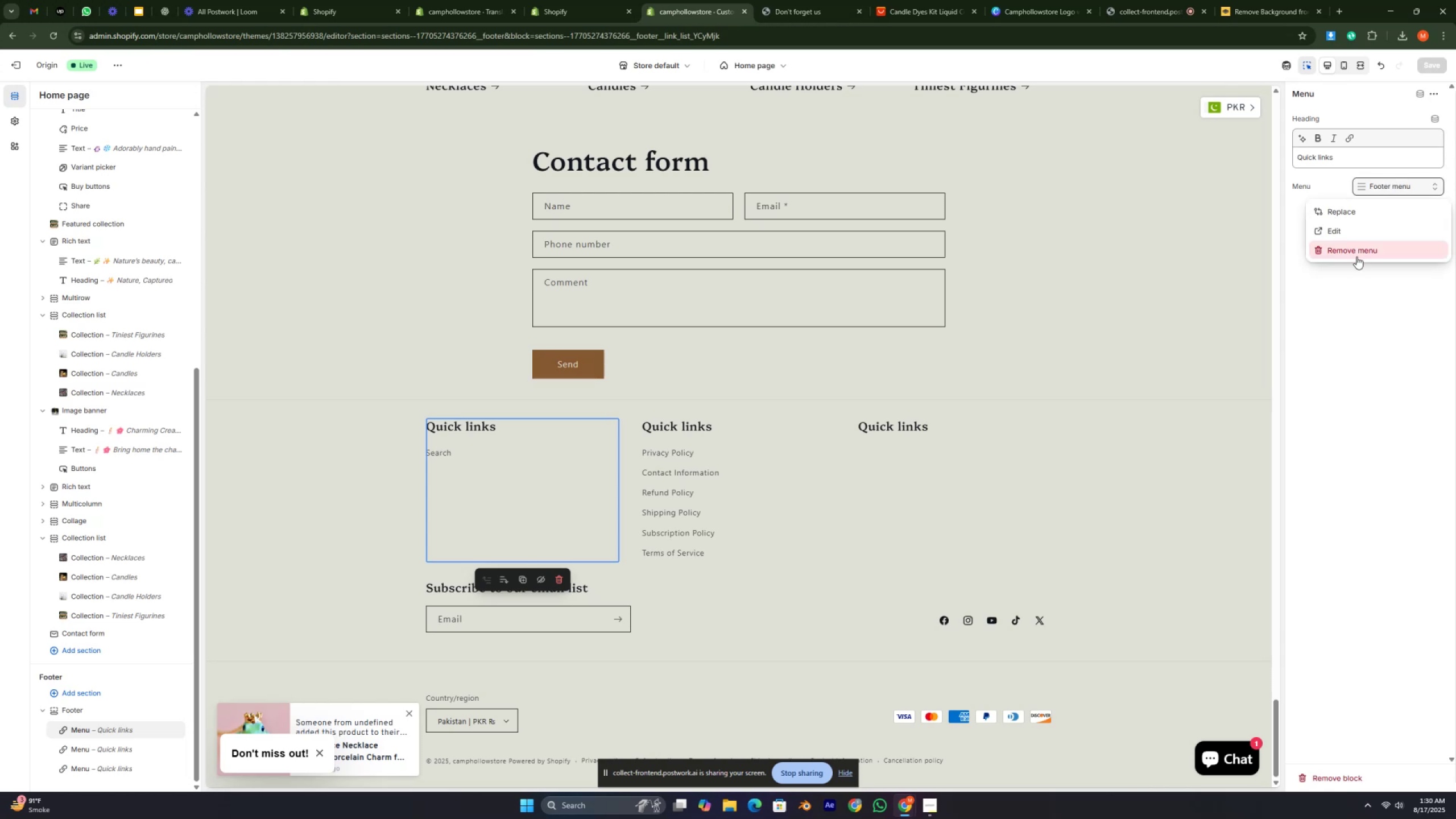 
left_click([1356, 257])
 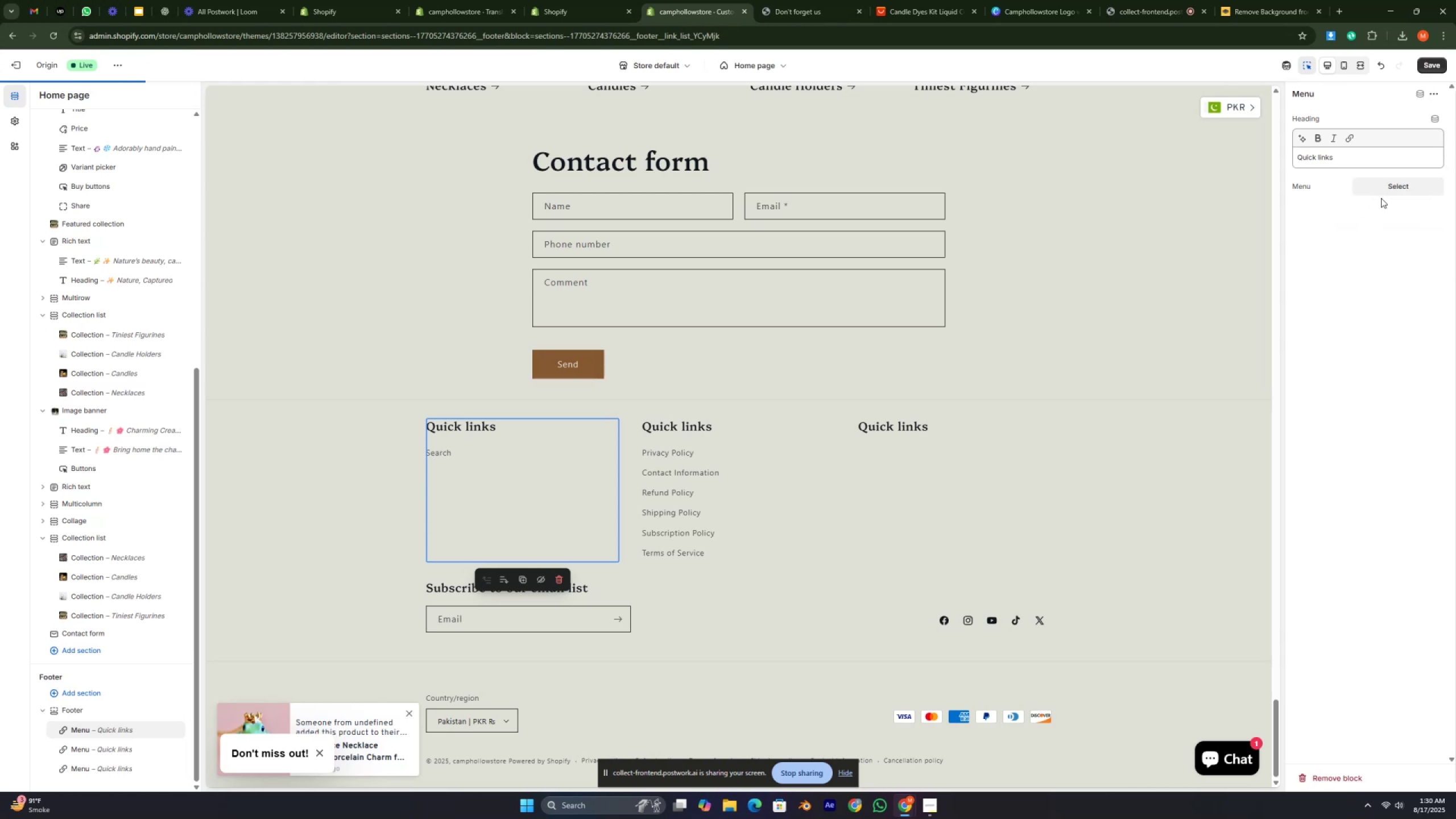 
double_click([1395, 191])
 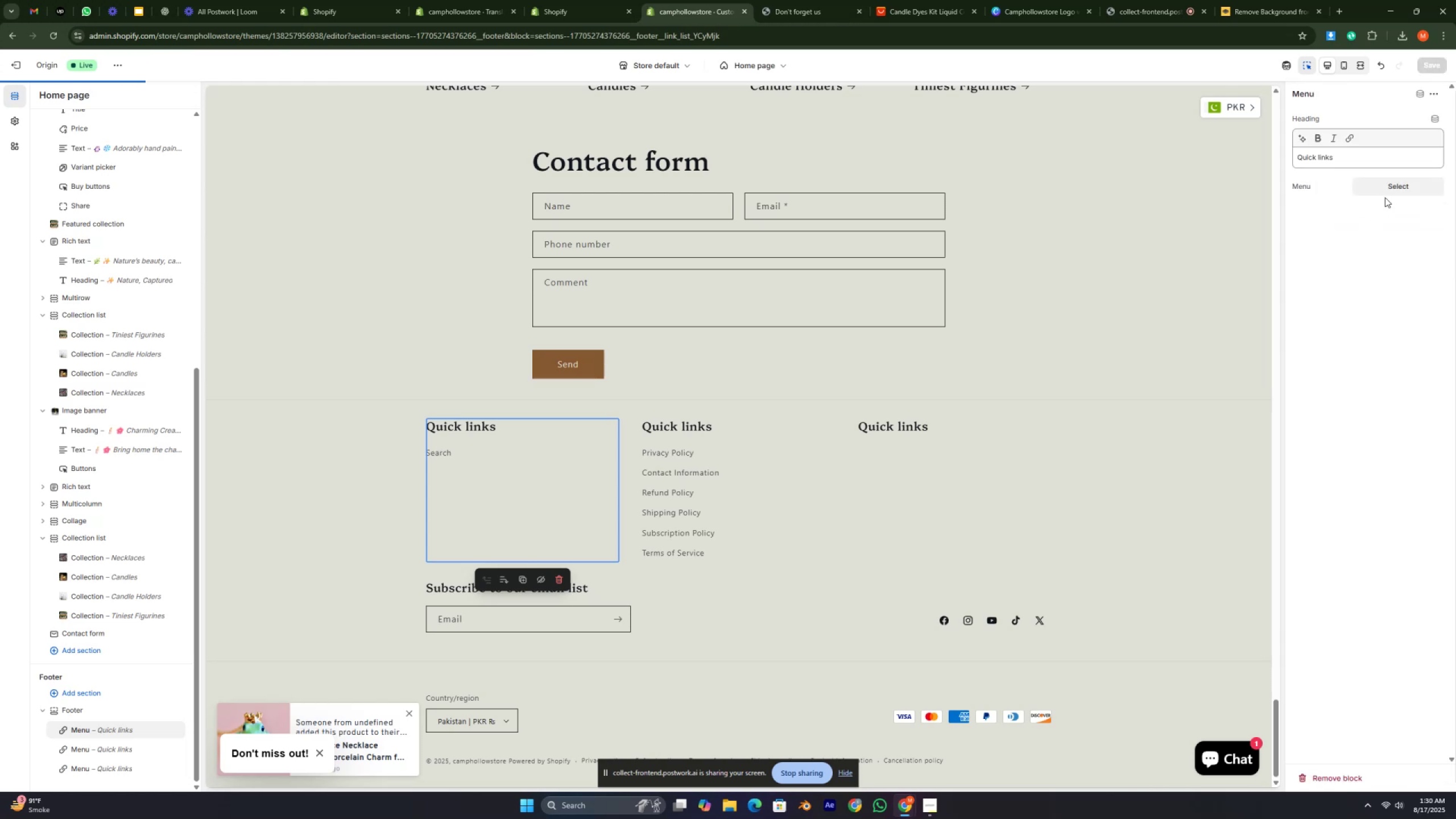 
left_click([1393, 181])
 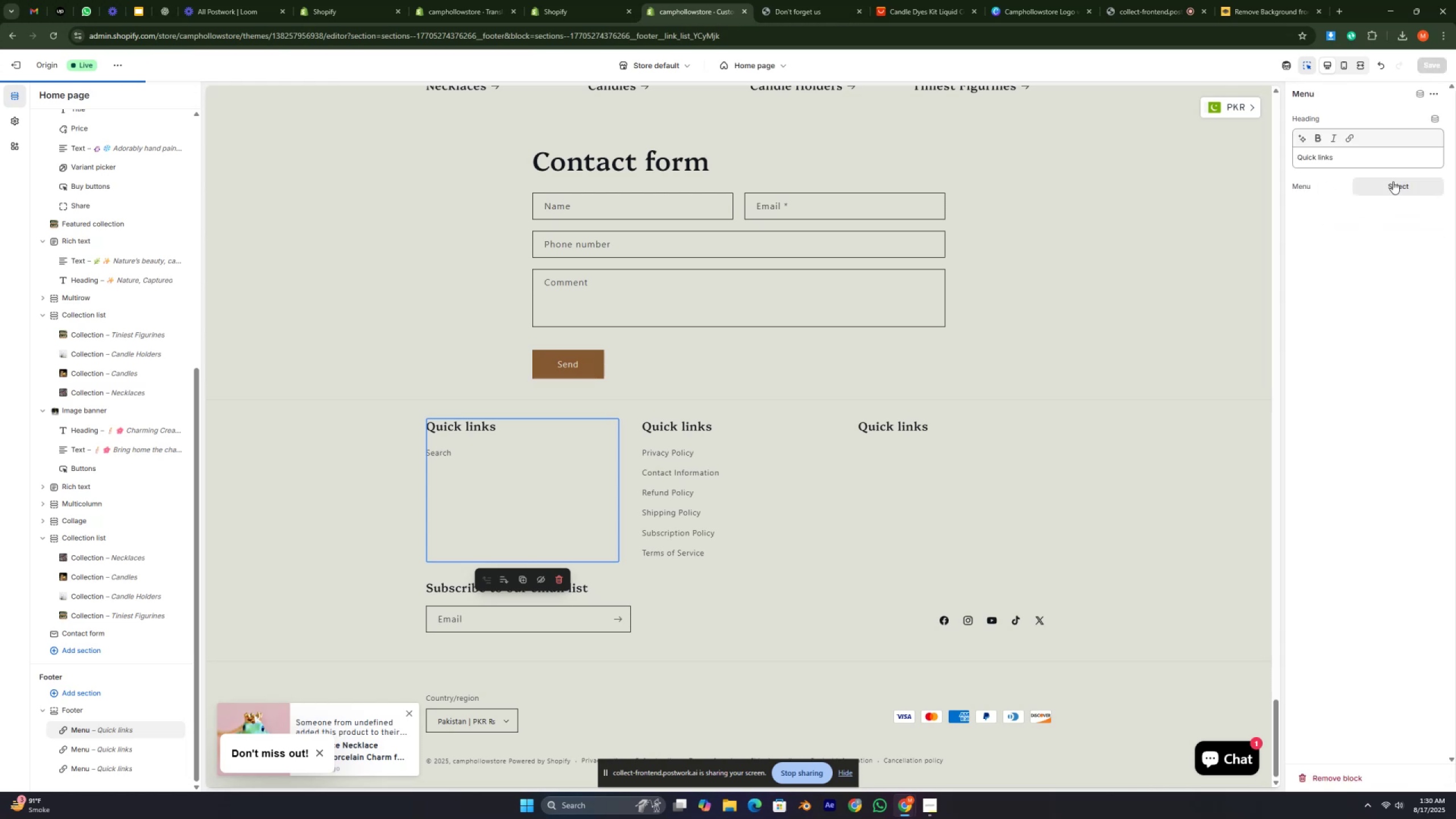 
left_click([1393, 181])
 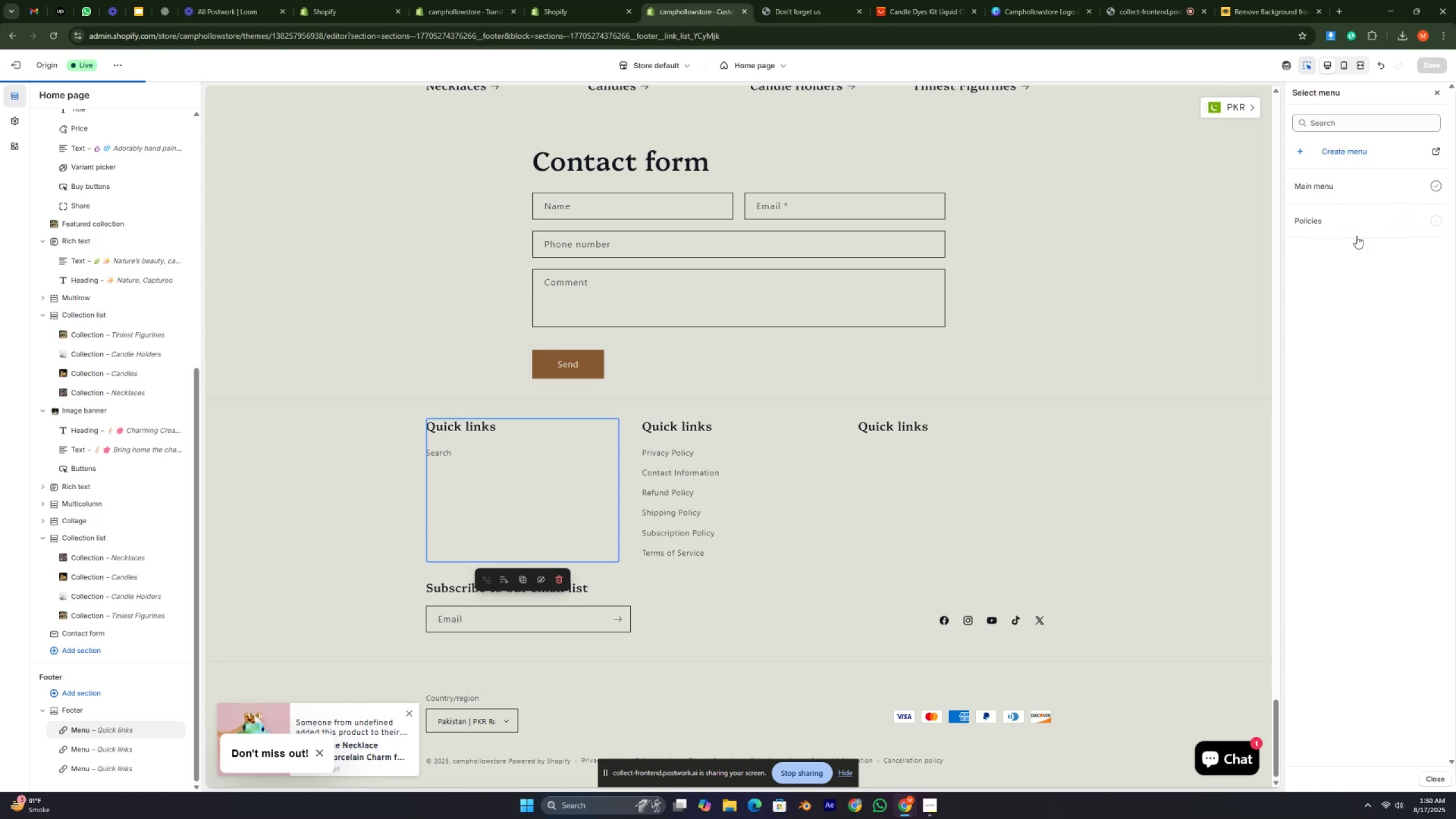 
left_click([1333, 292])
 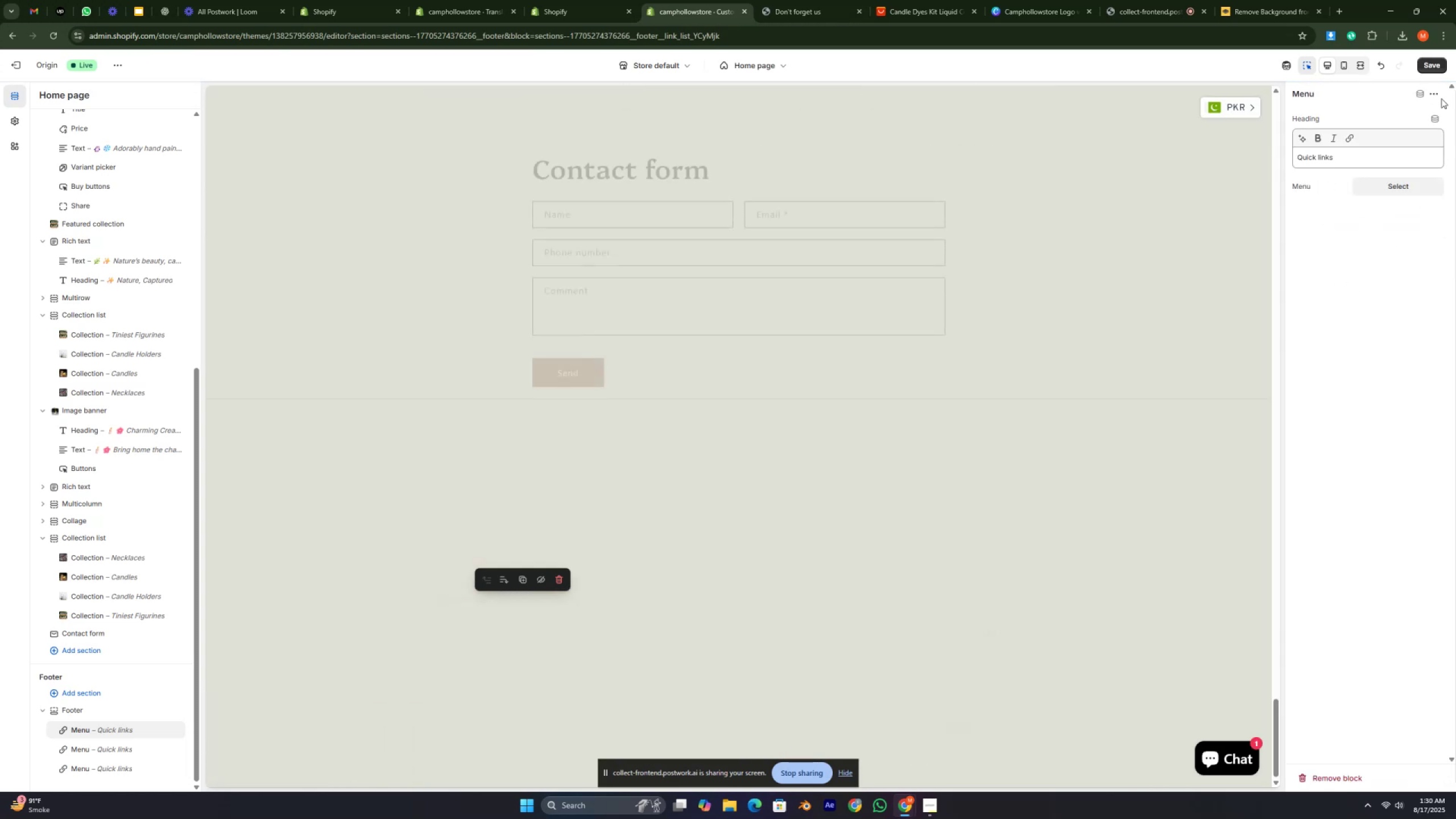 
left_click([1397, 191])
 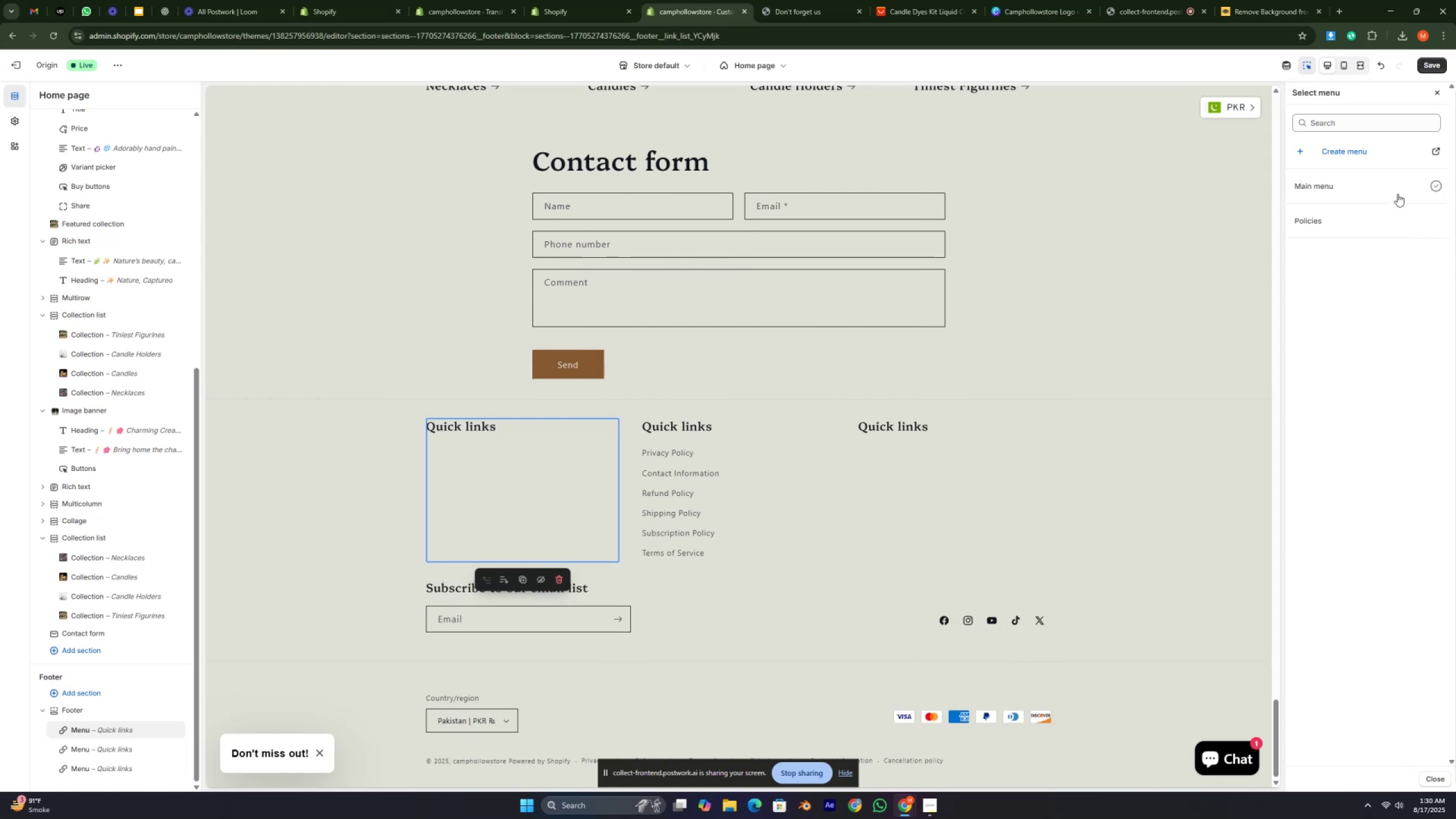 
left_click([1352, 292])
 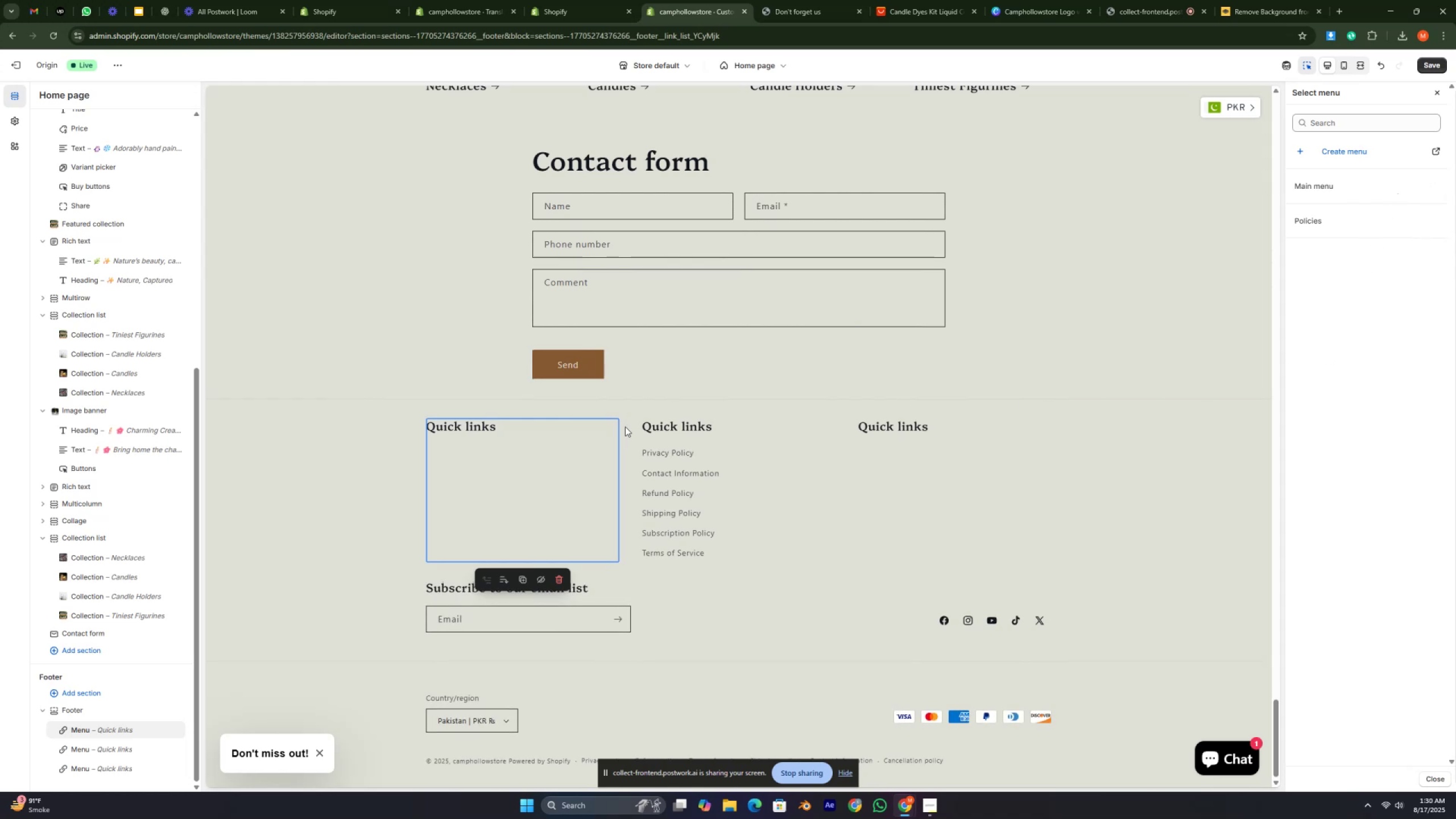 
left_click([542, 462])
 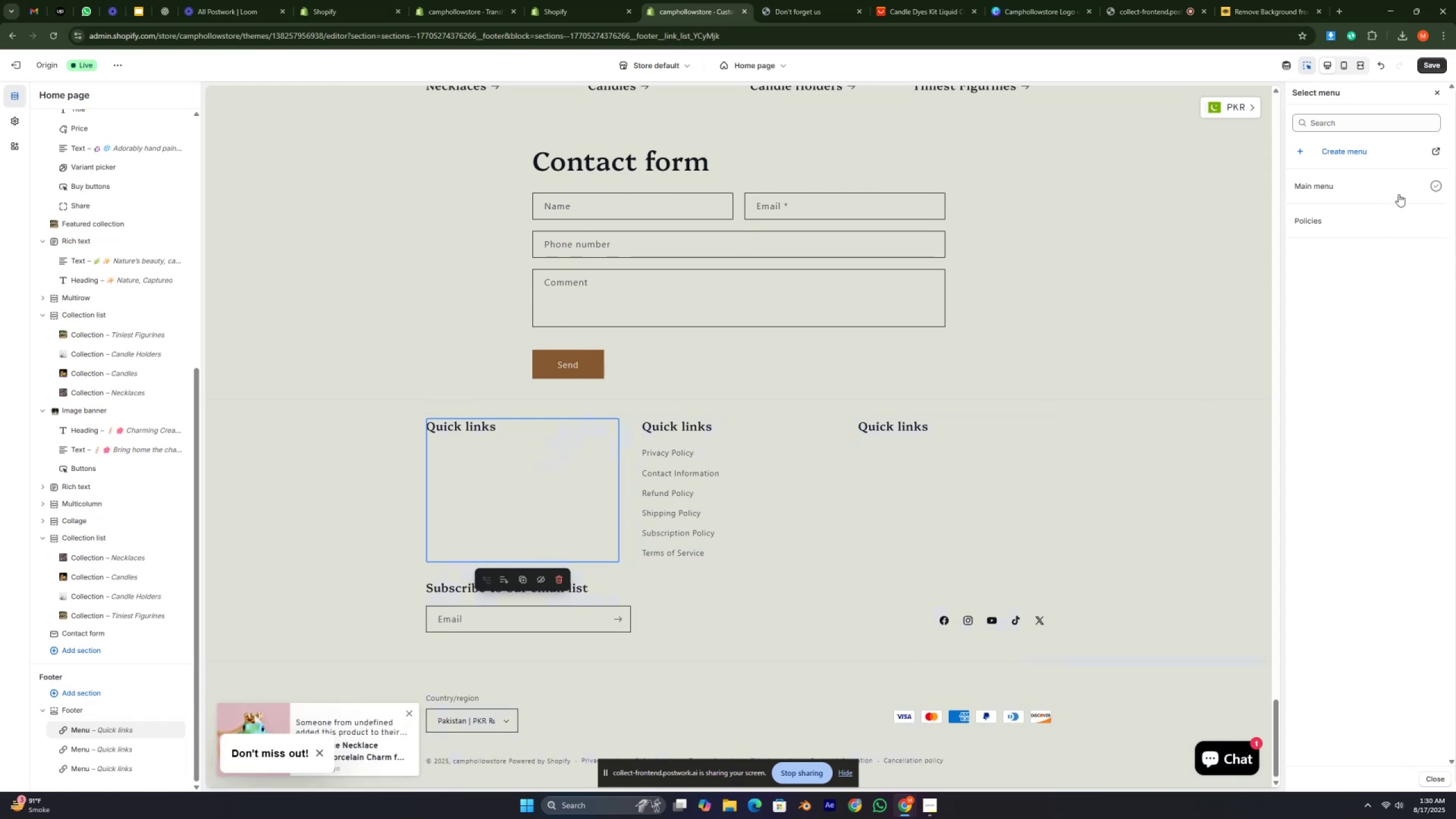 
left_click([1434, 88])
 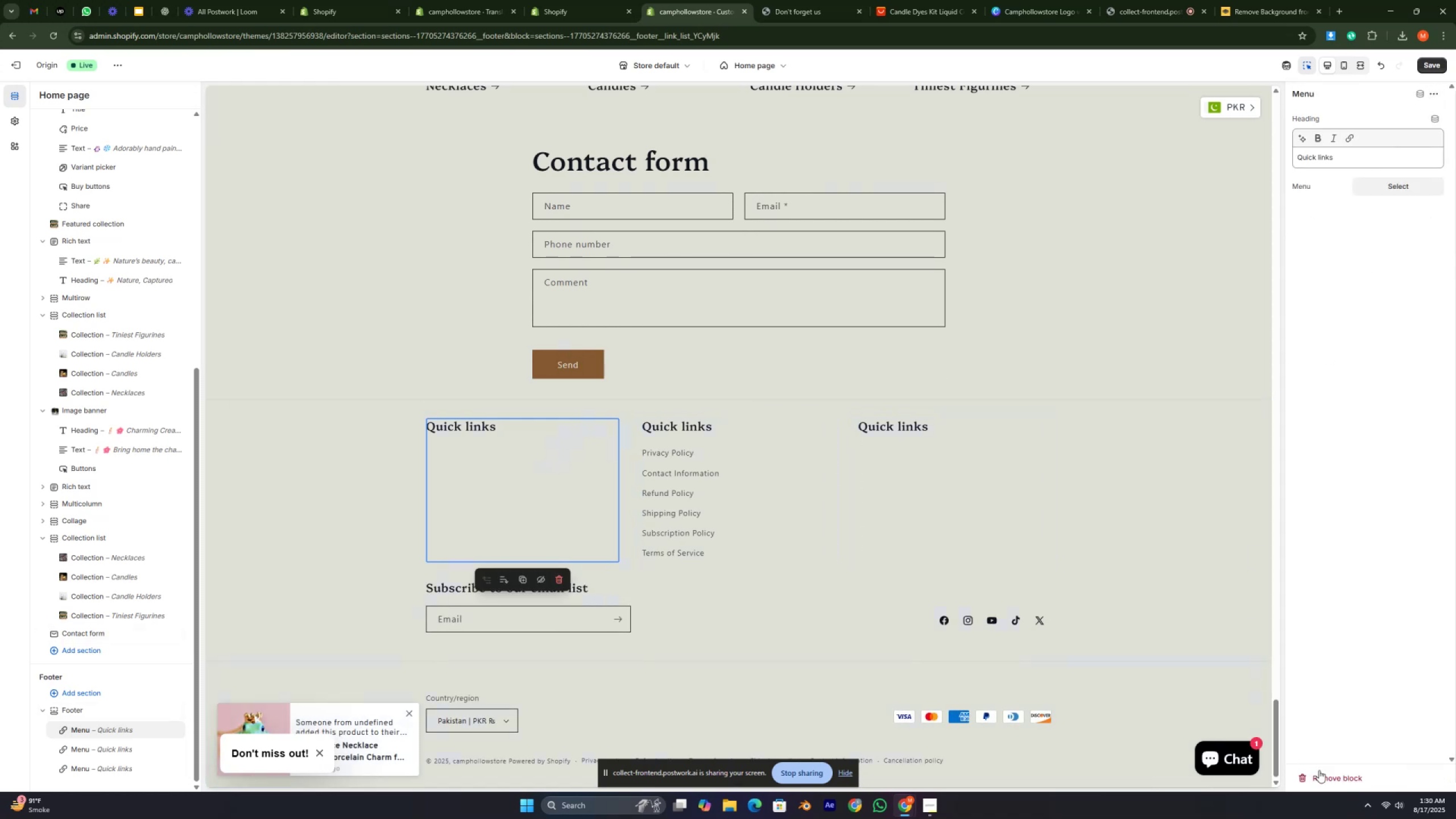 
left_click([1329, 777])
 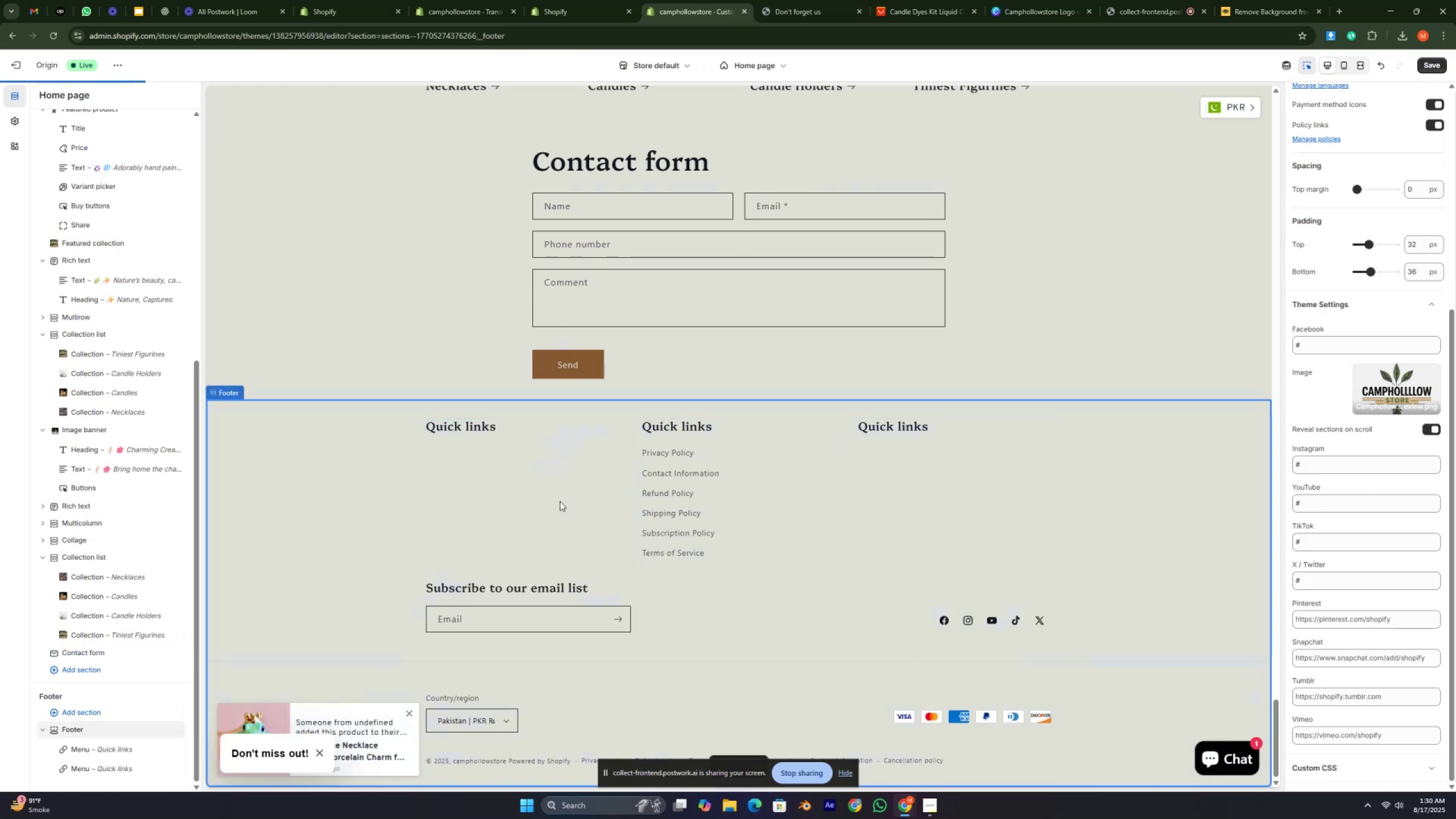 
left_click([473, 415])
 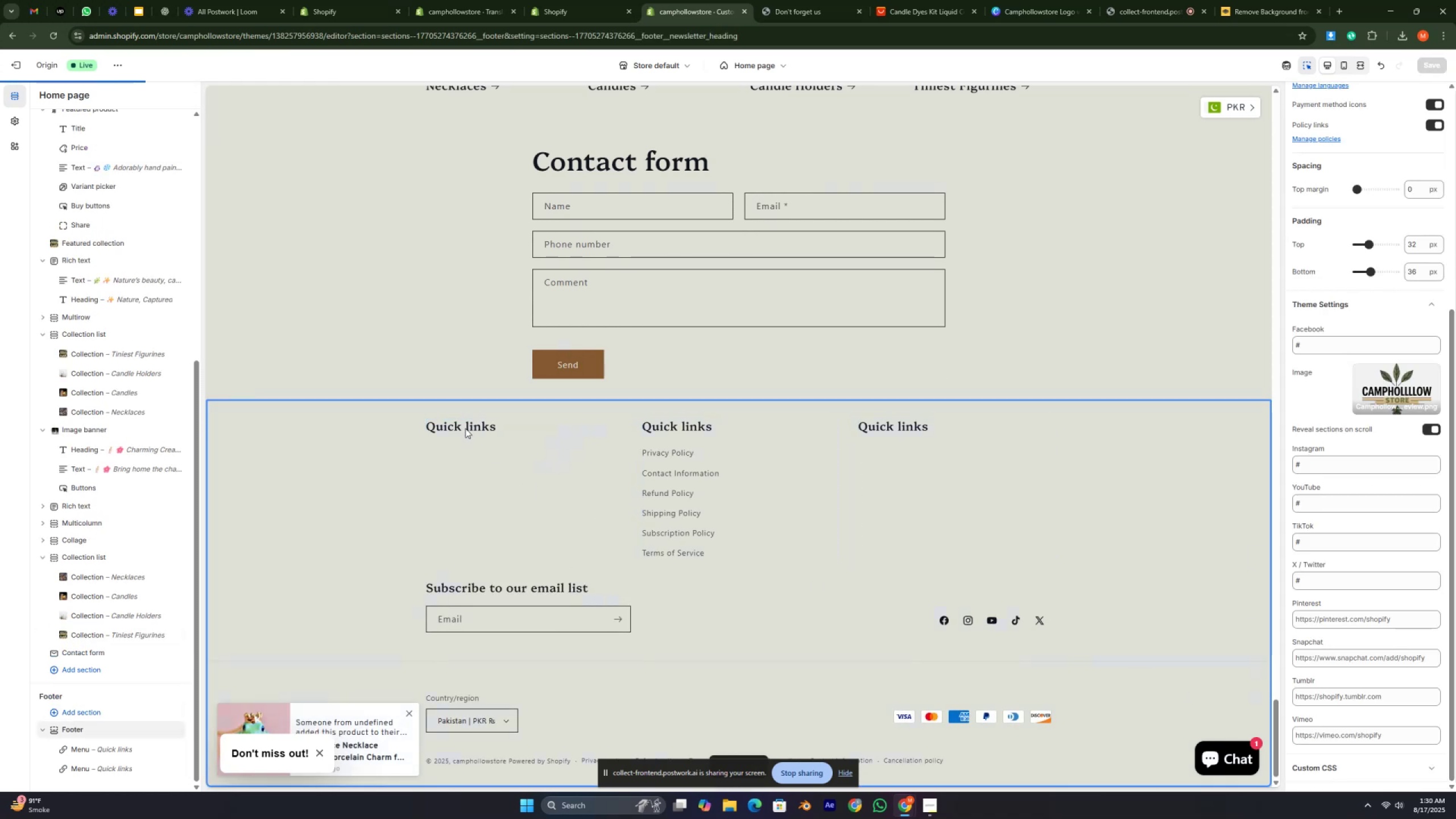 
left_click([465, 428])
 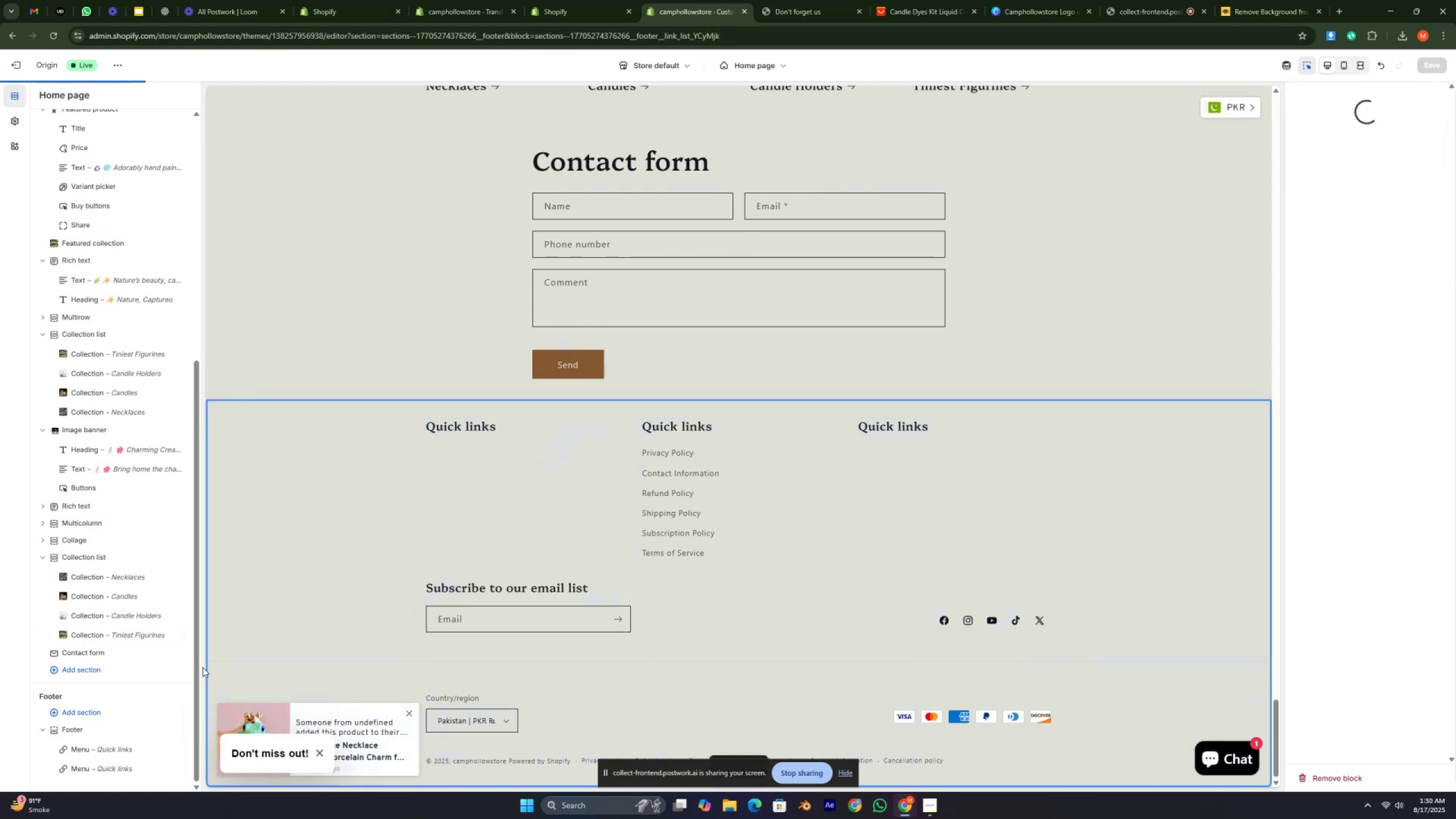 
scroll: coordinate [845, 476], scroll_direction: down, amount: 15.0
 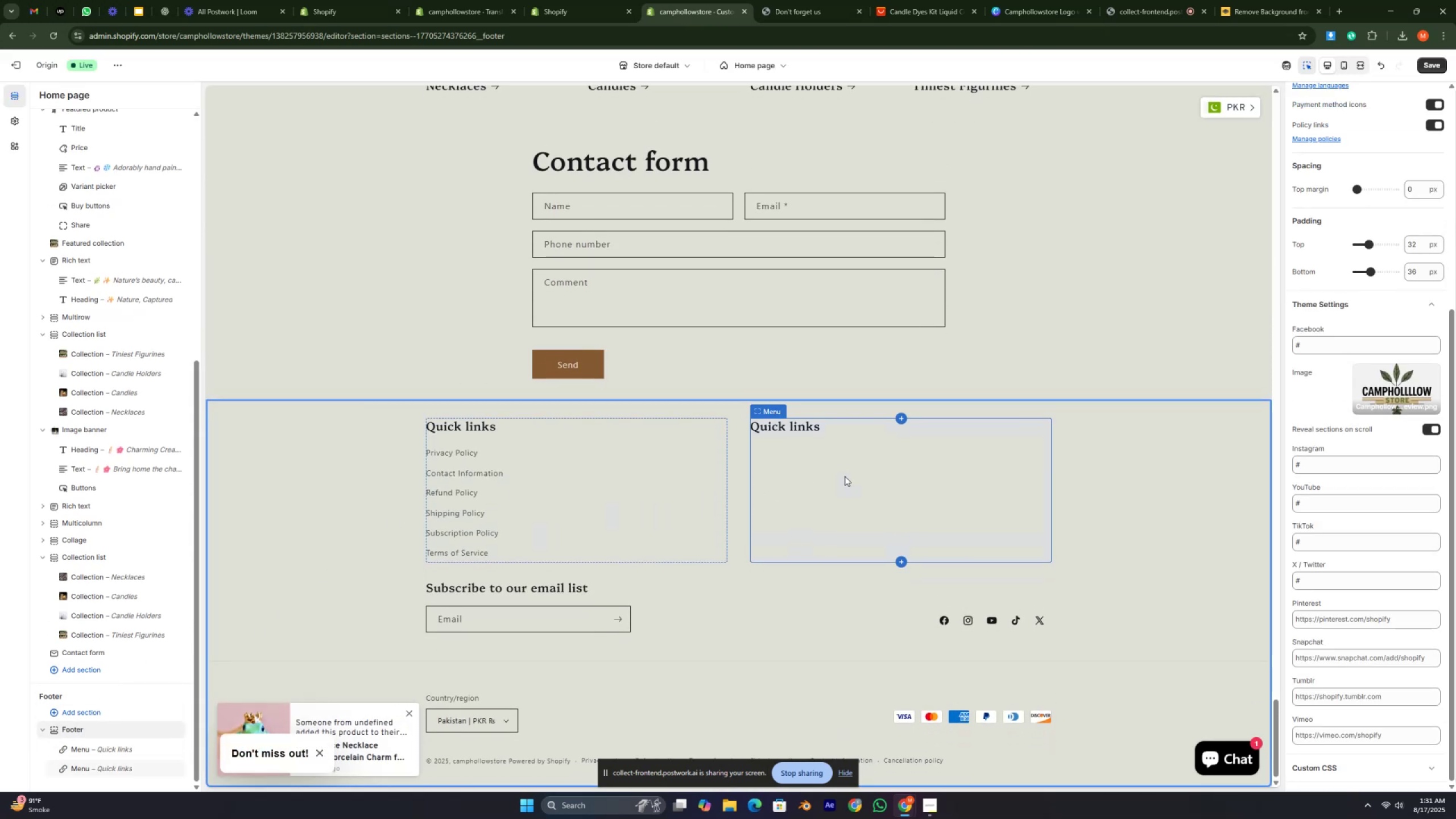 
left_click([845, 476])
 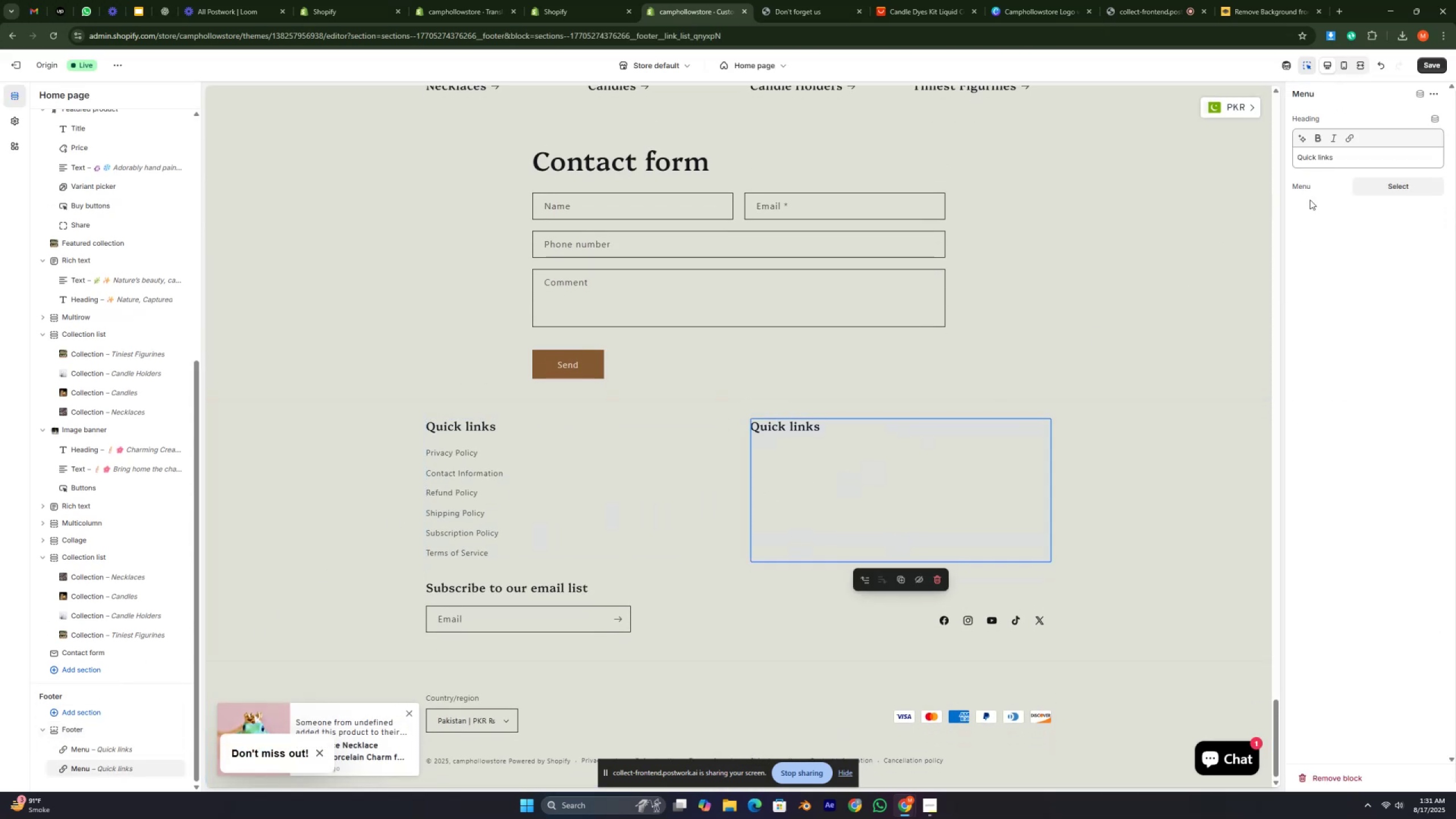 
left_click([1385, 184])
 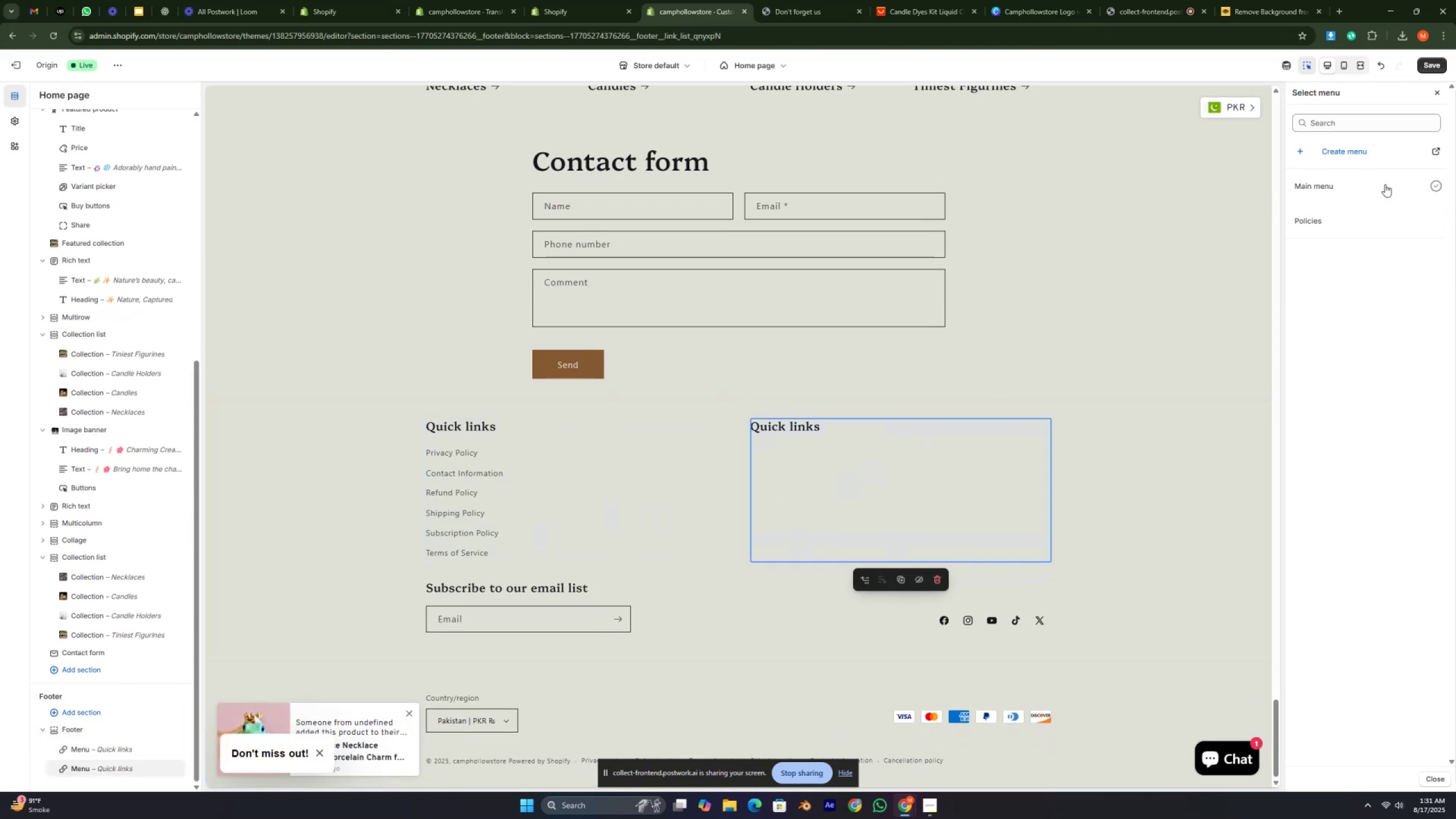 
left_click([1346, 303])
 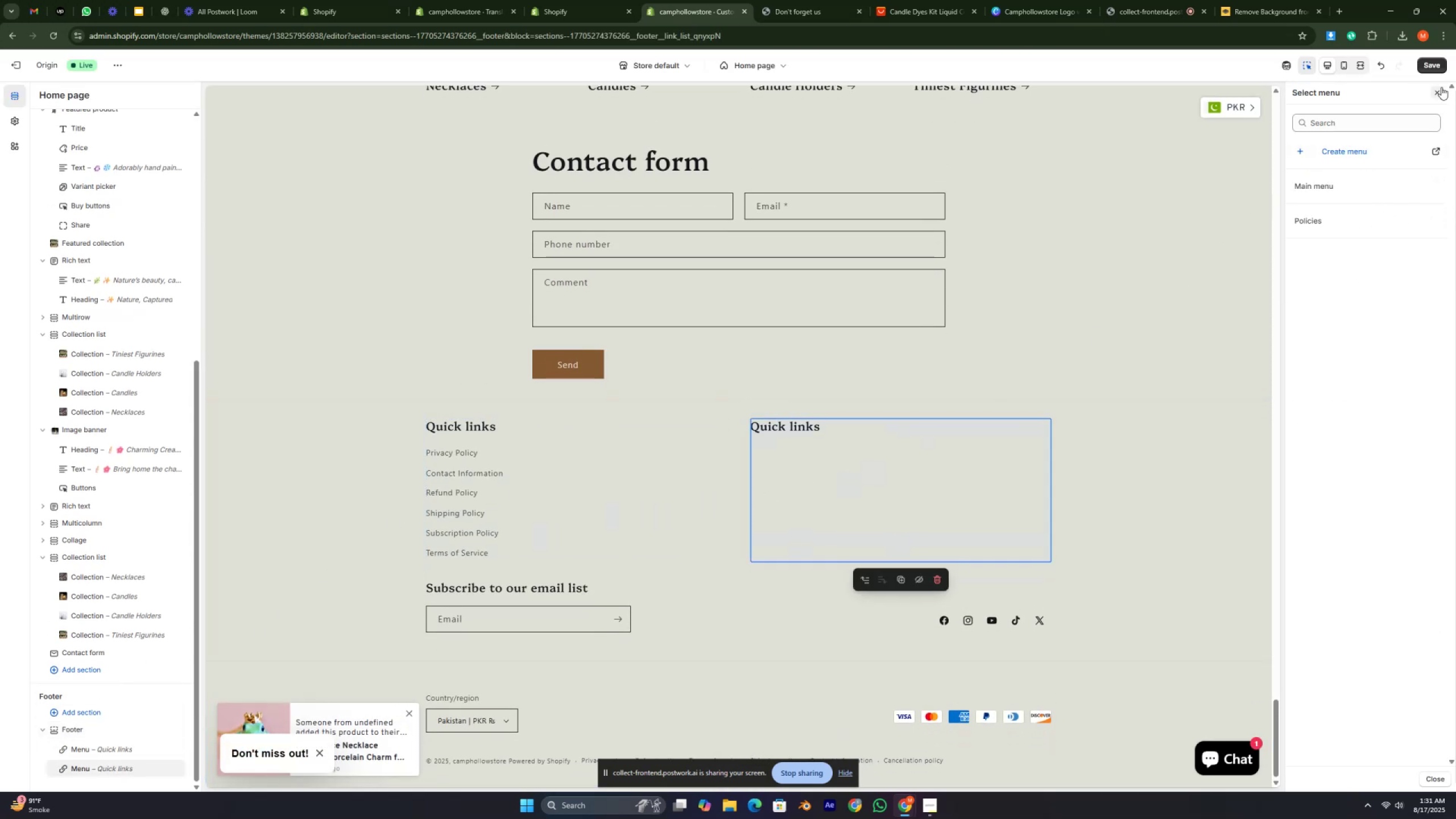 
left_click([1438, 89])
 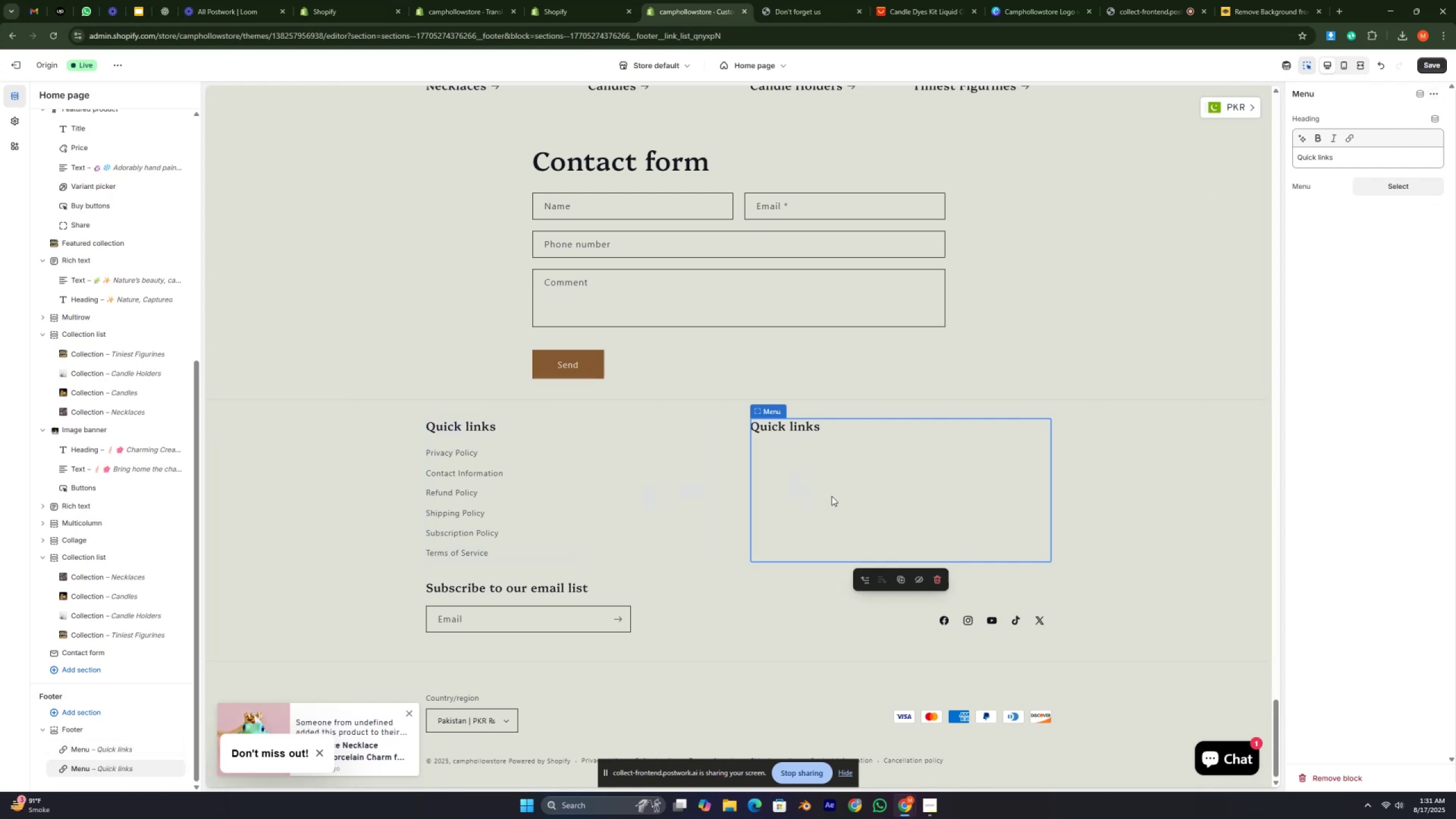 
left_click([832, 496])
 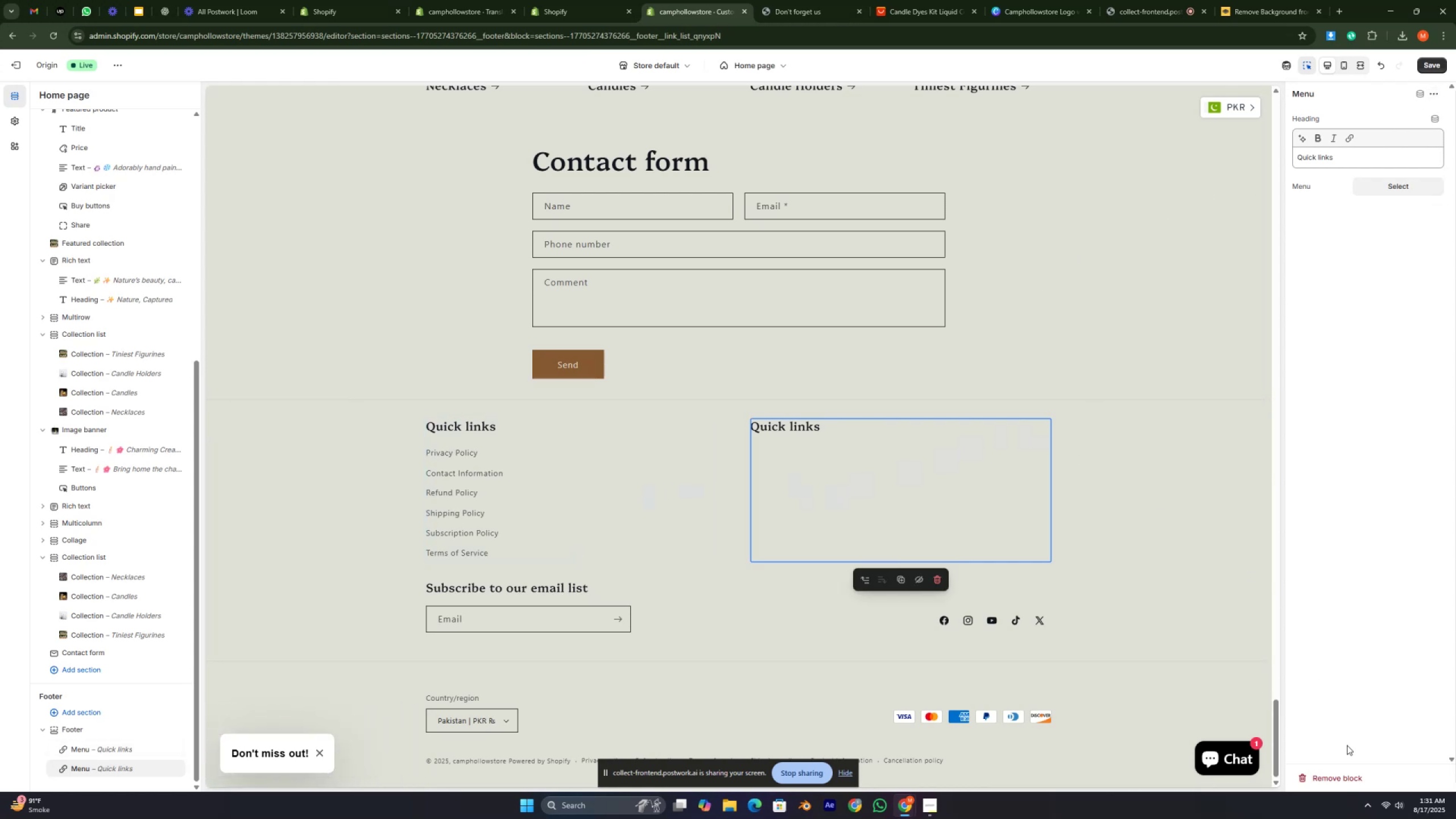 
left_click([1344, 776])
 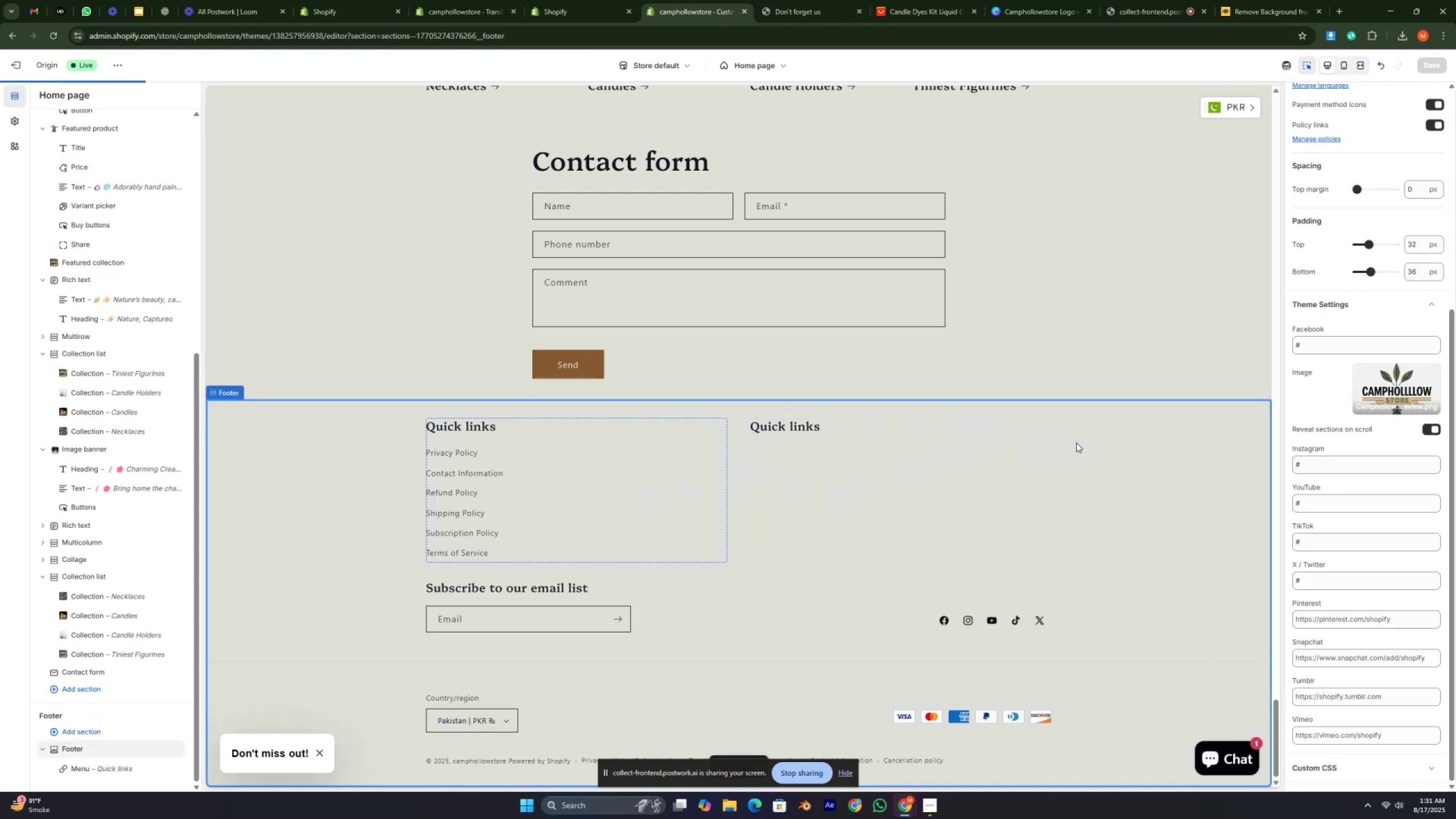 
wait(5.57)
 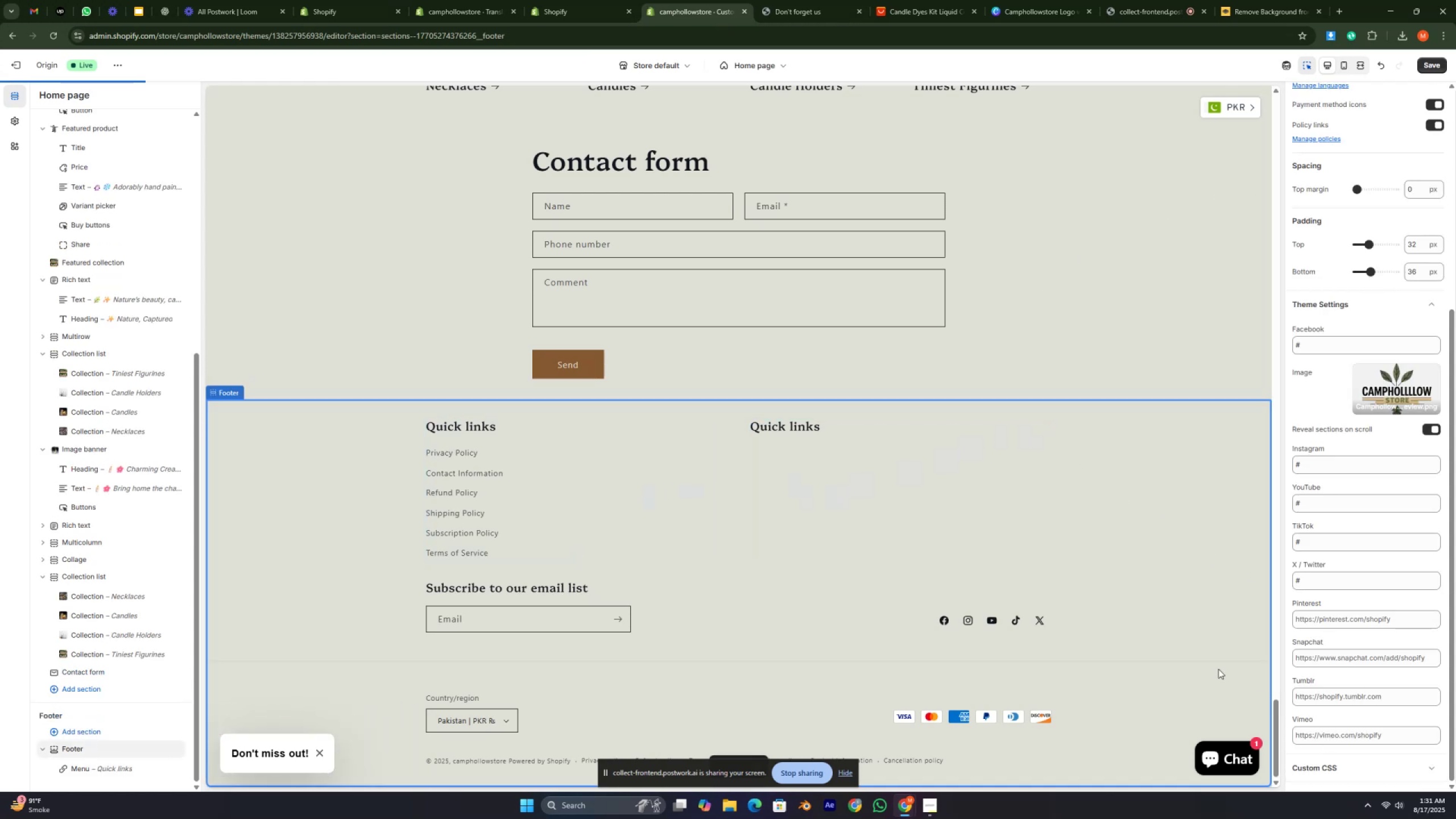 
left_click([646, 58])
 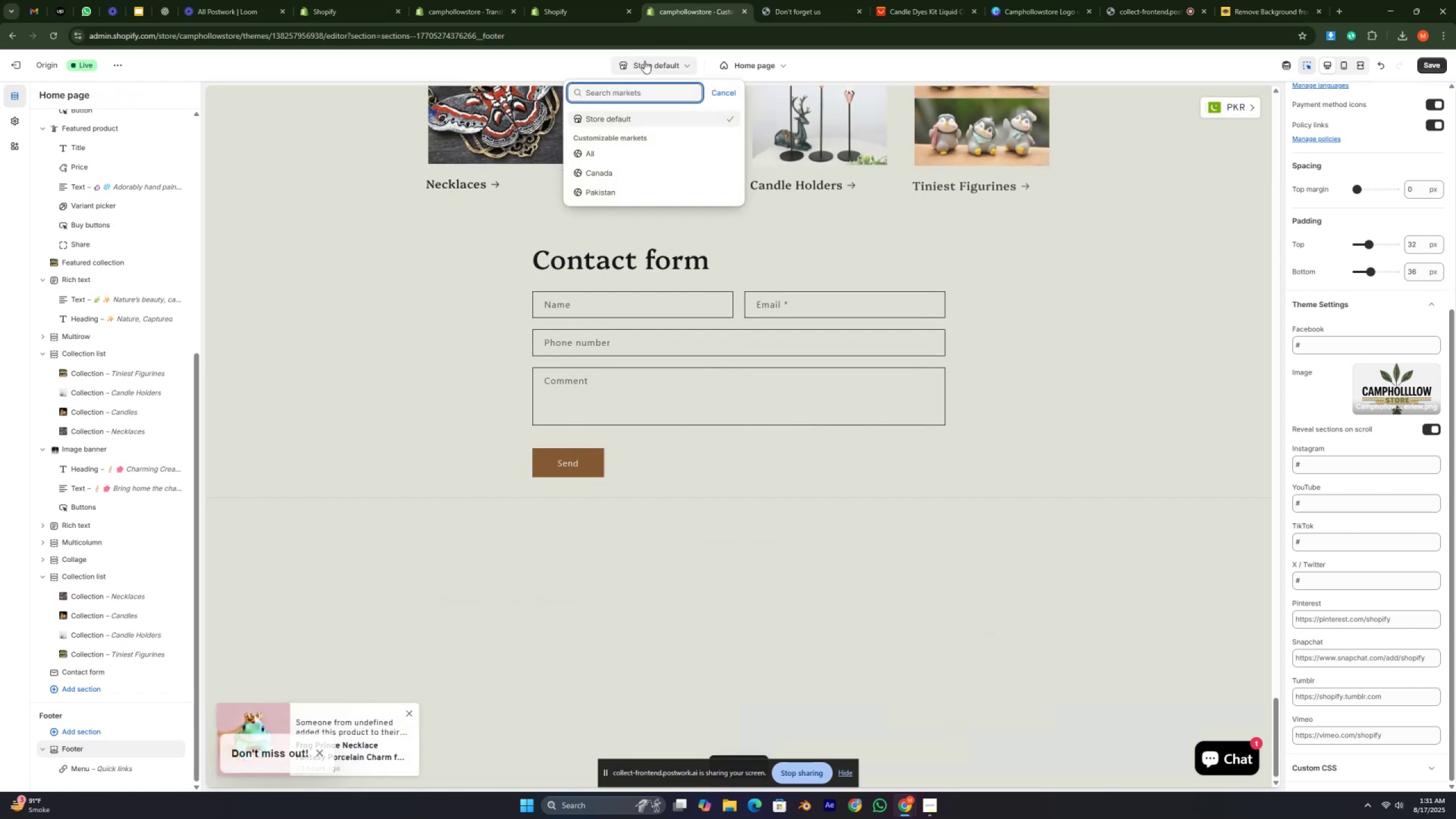 
left_click([644, 61])
 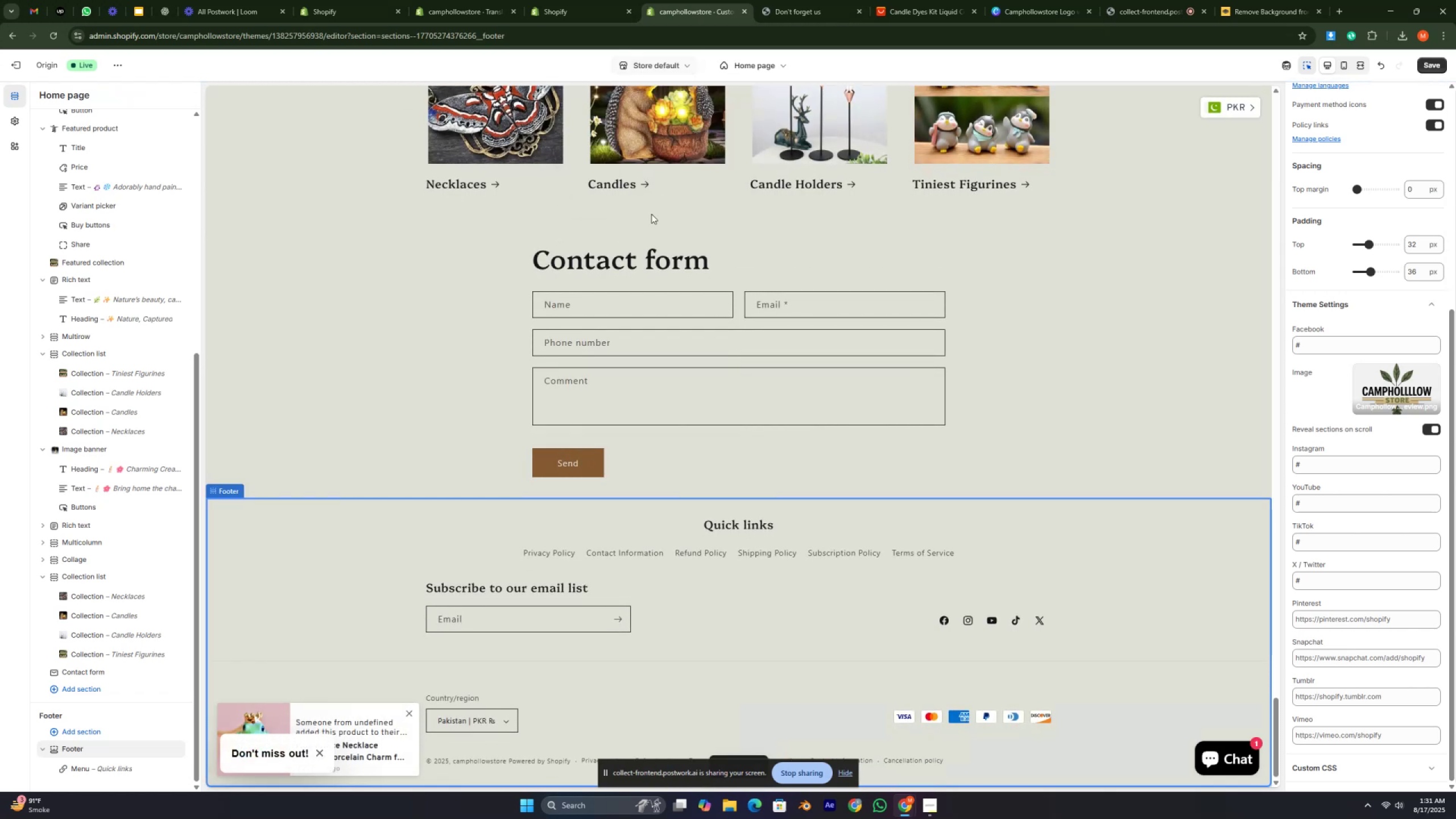 
scroll: coordinate [1097, 559], scroll_direction: down, amount: 34.0
 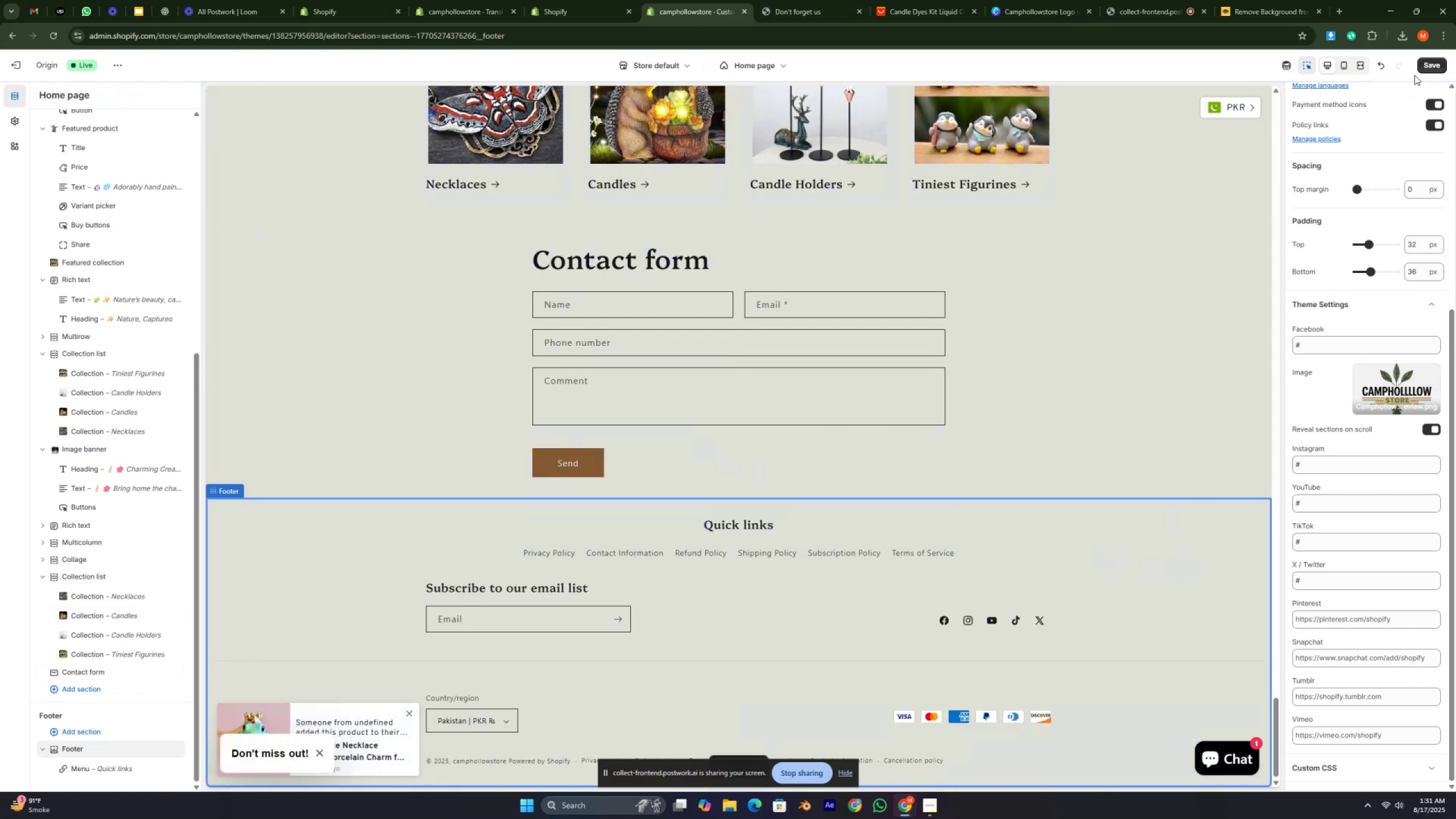 
left_click([1425, 65])
 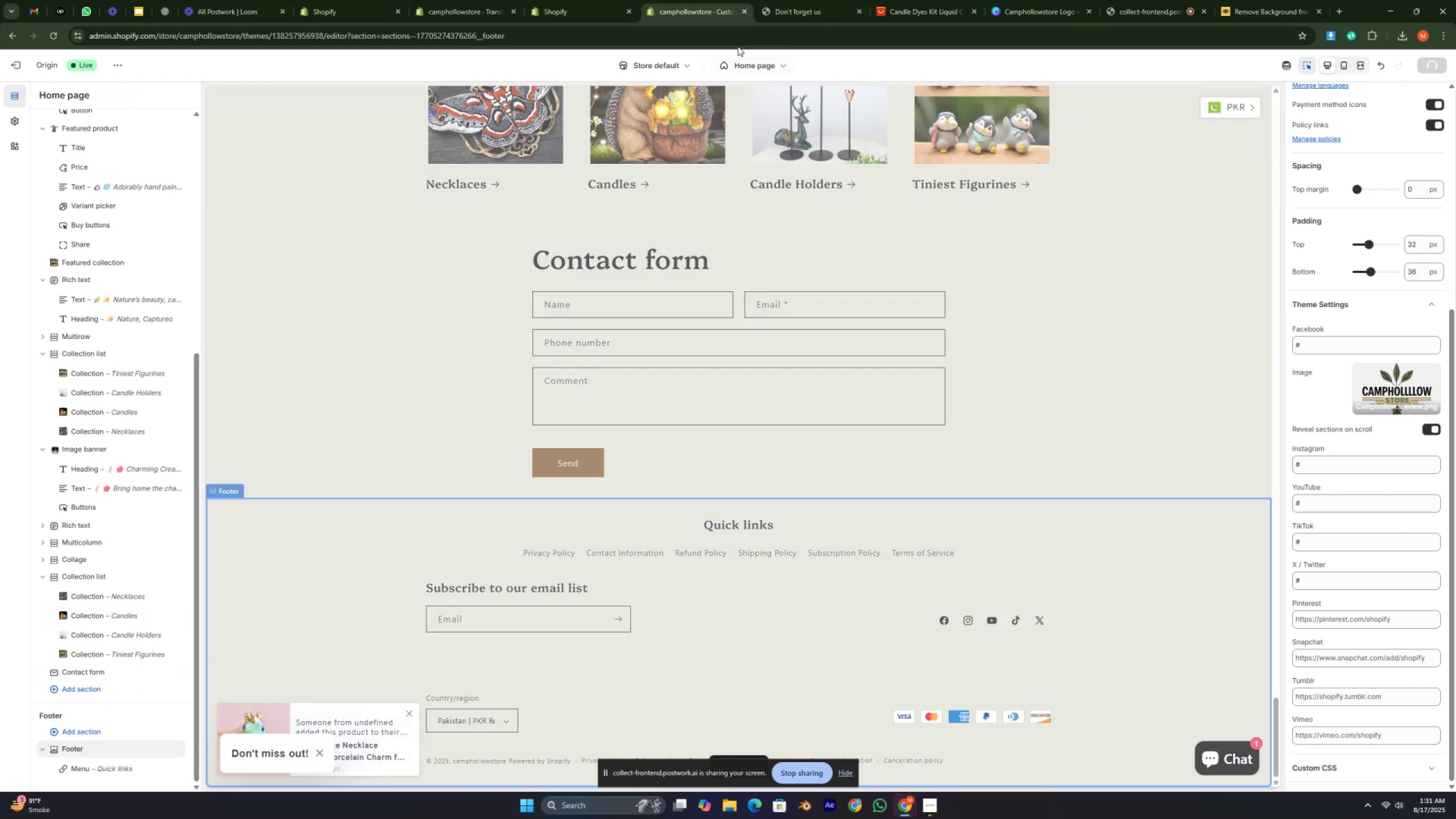 
left_click([744, 69])
 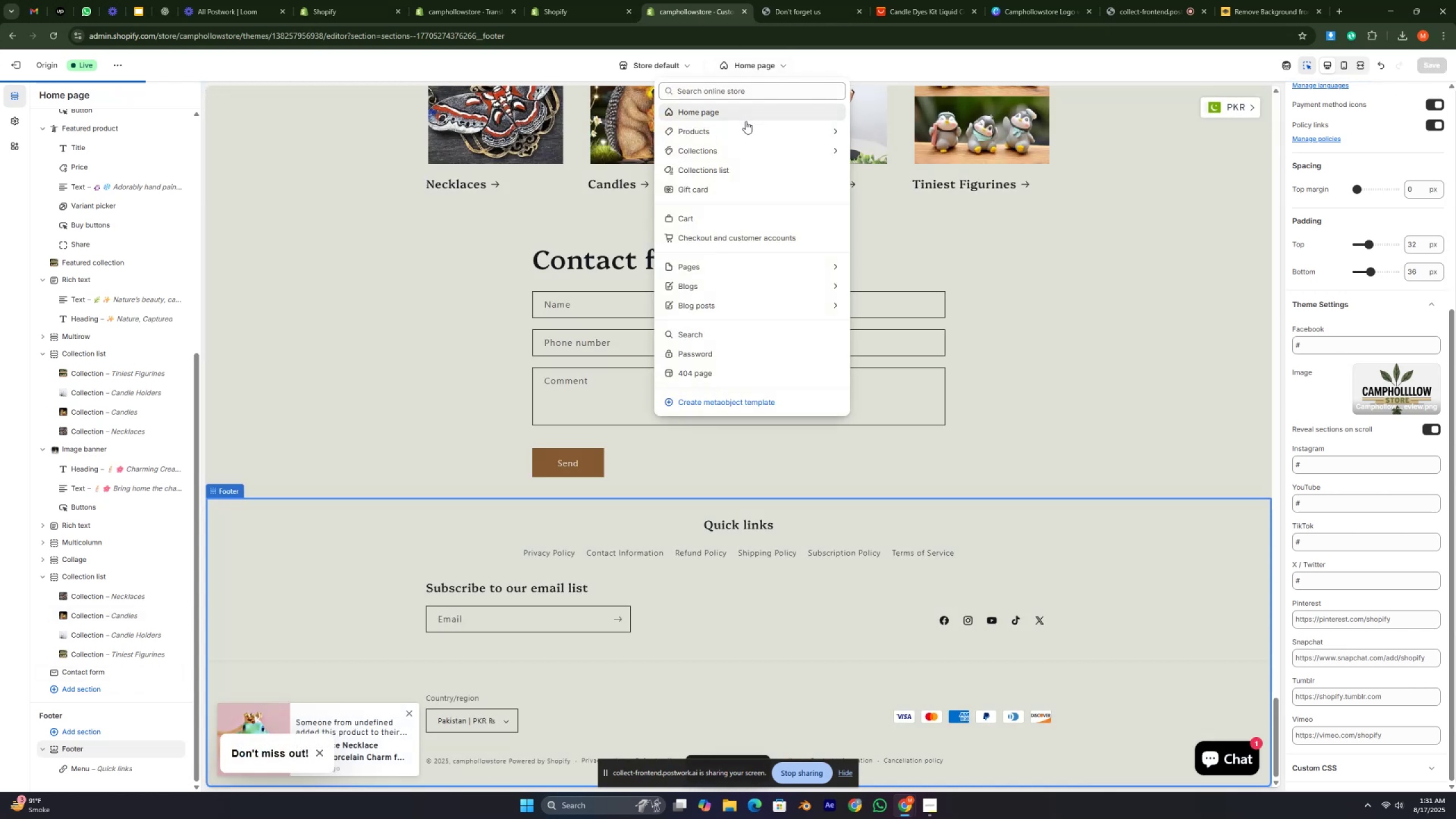 
left_click([745, 125])
 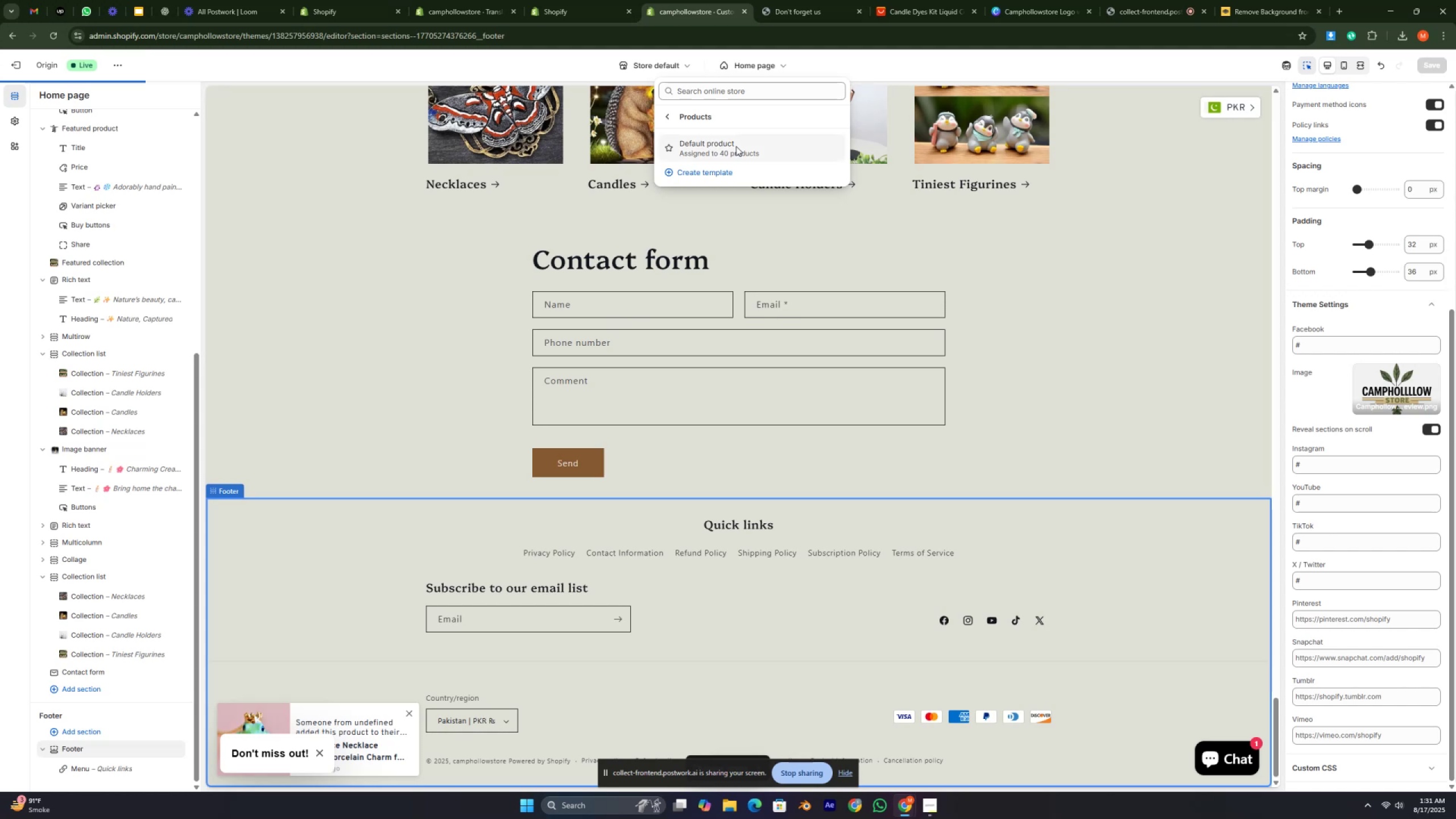 
left_click([736, 146])
 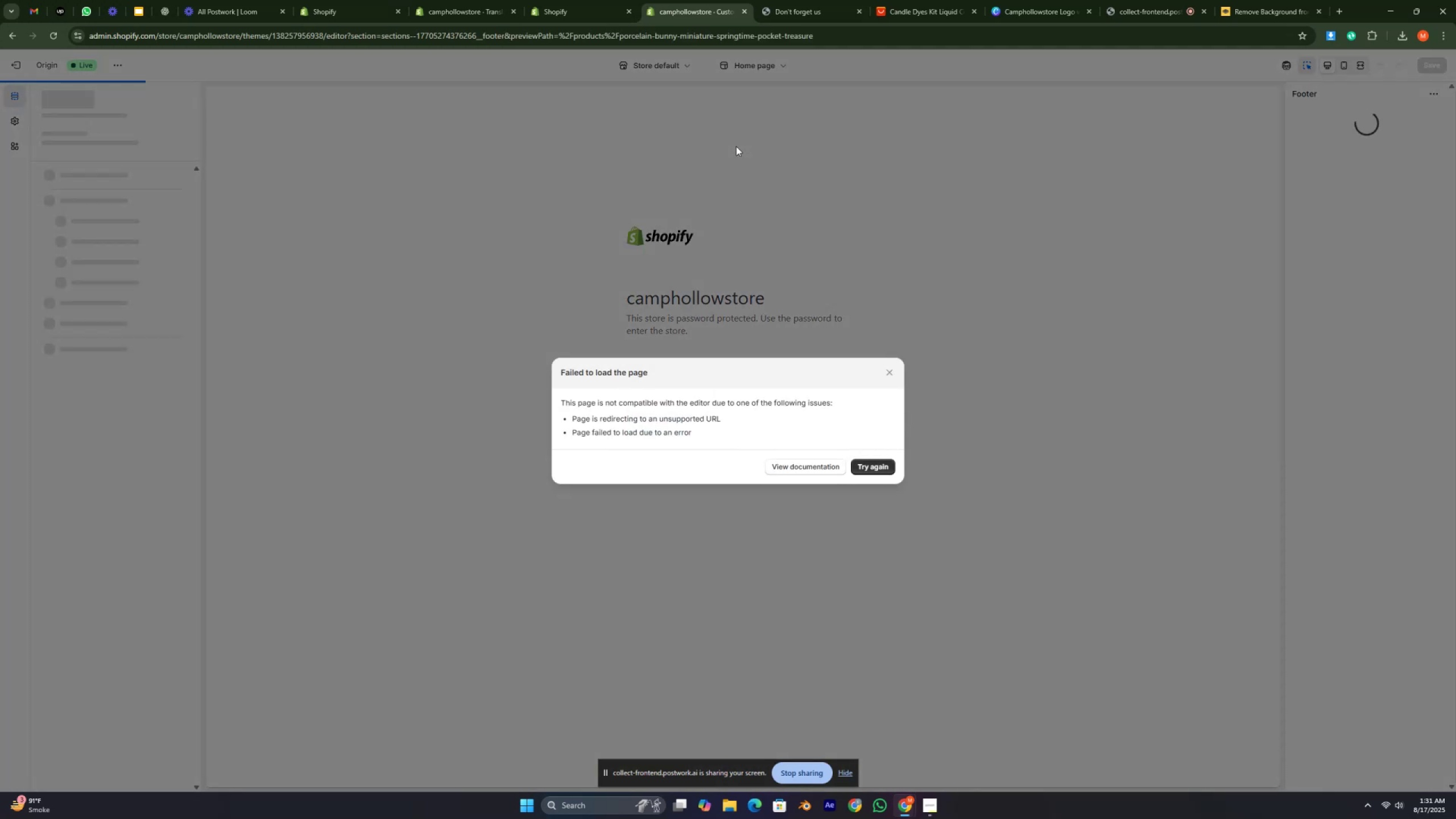 
wait(14.11)
 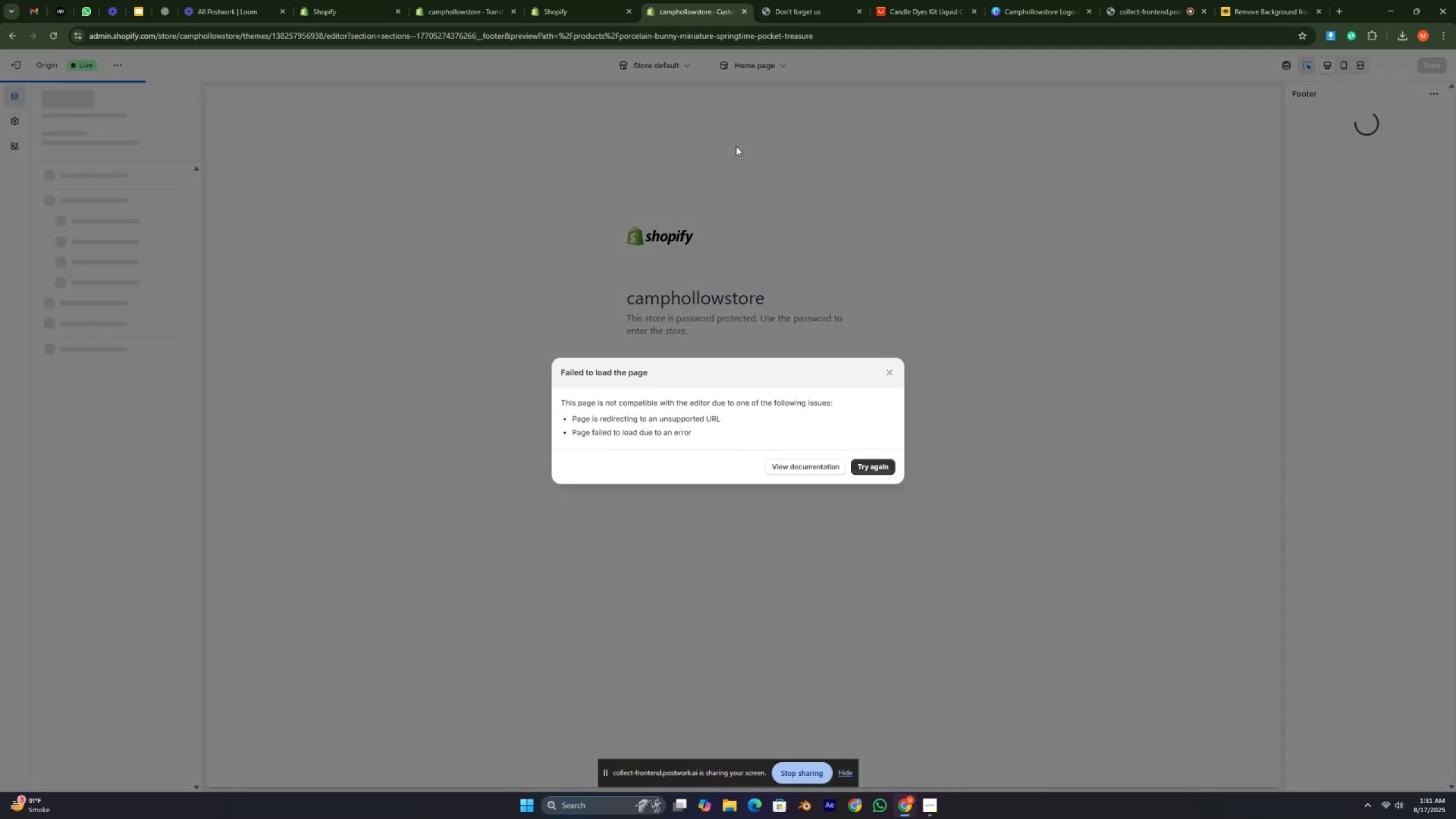 
left_click([875, 473])
 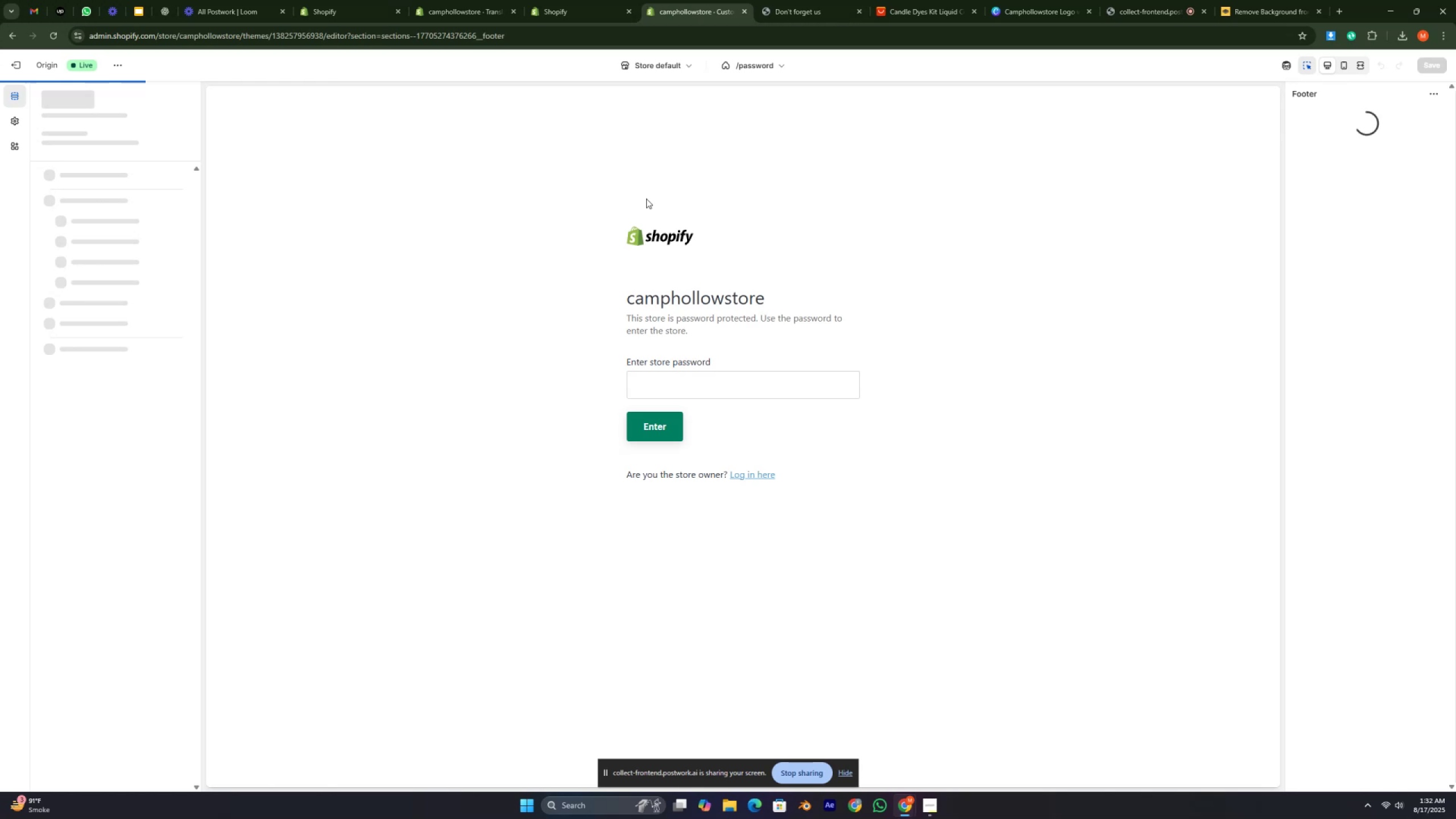 
wait(37.05)
 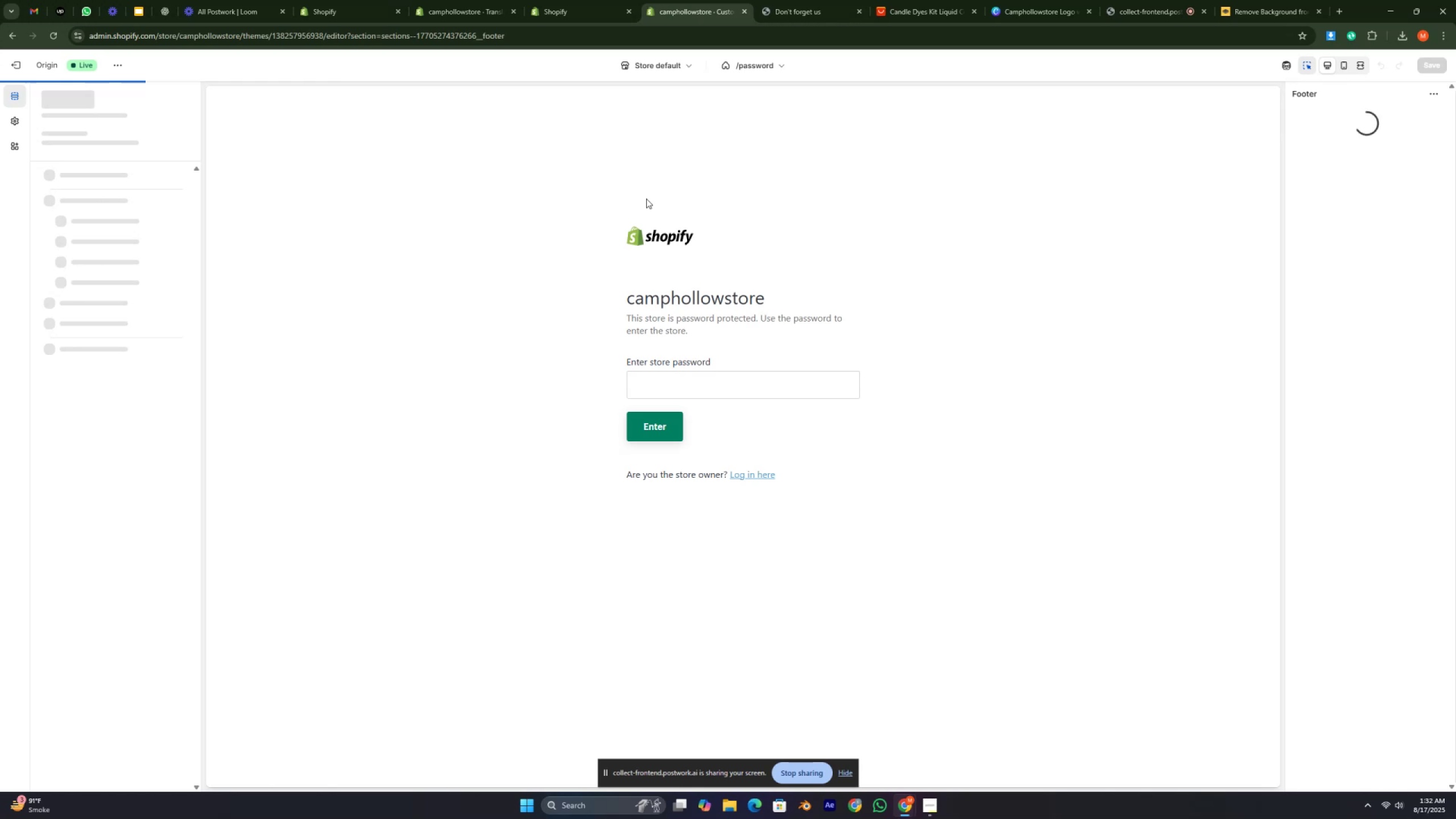 
double_click([762, 65])
 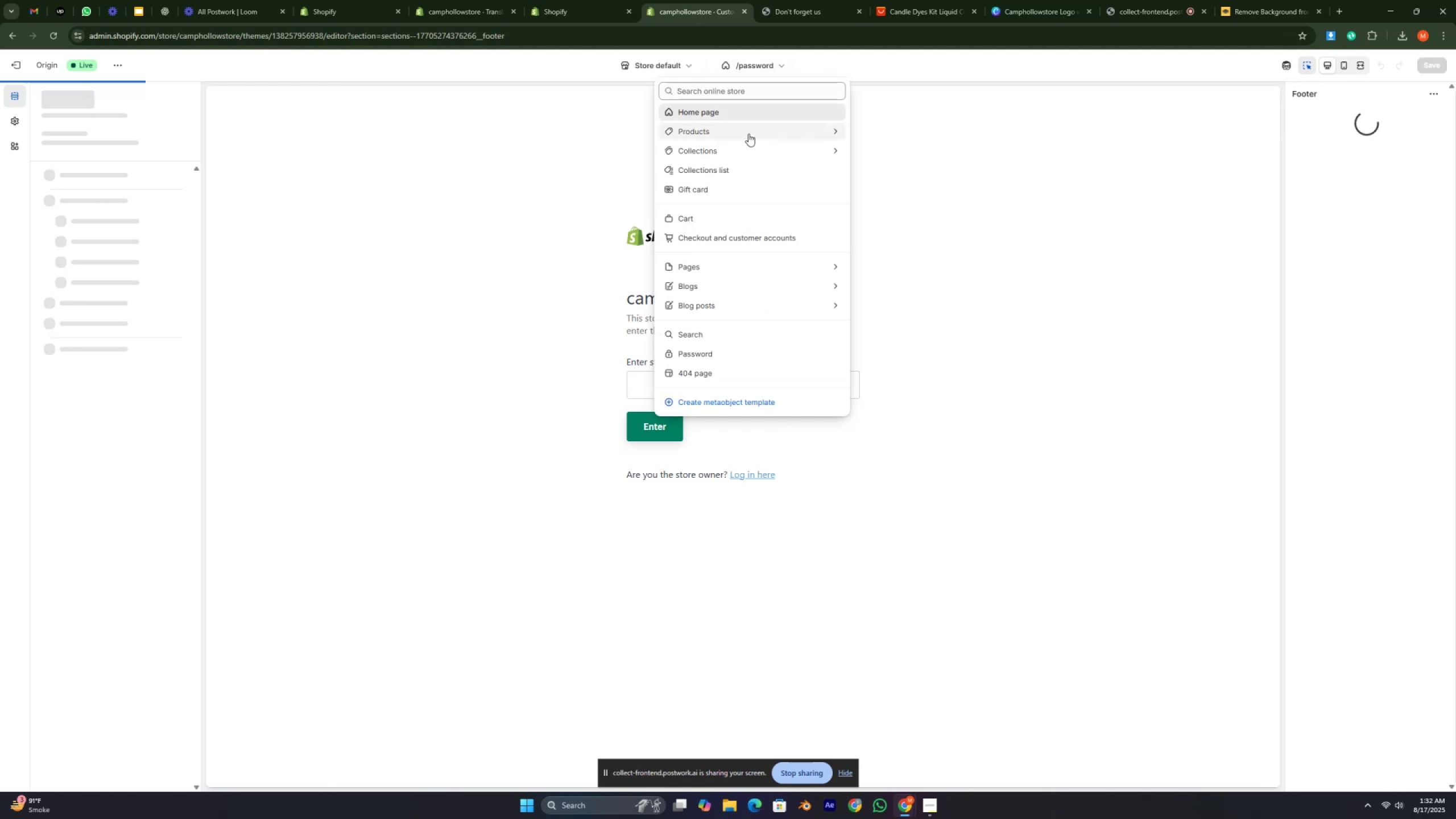 
left_click([748, 134])
 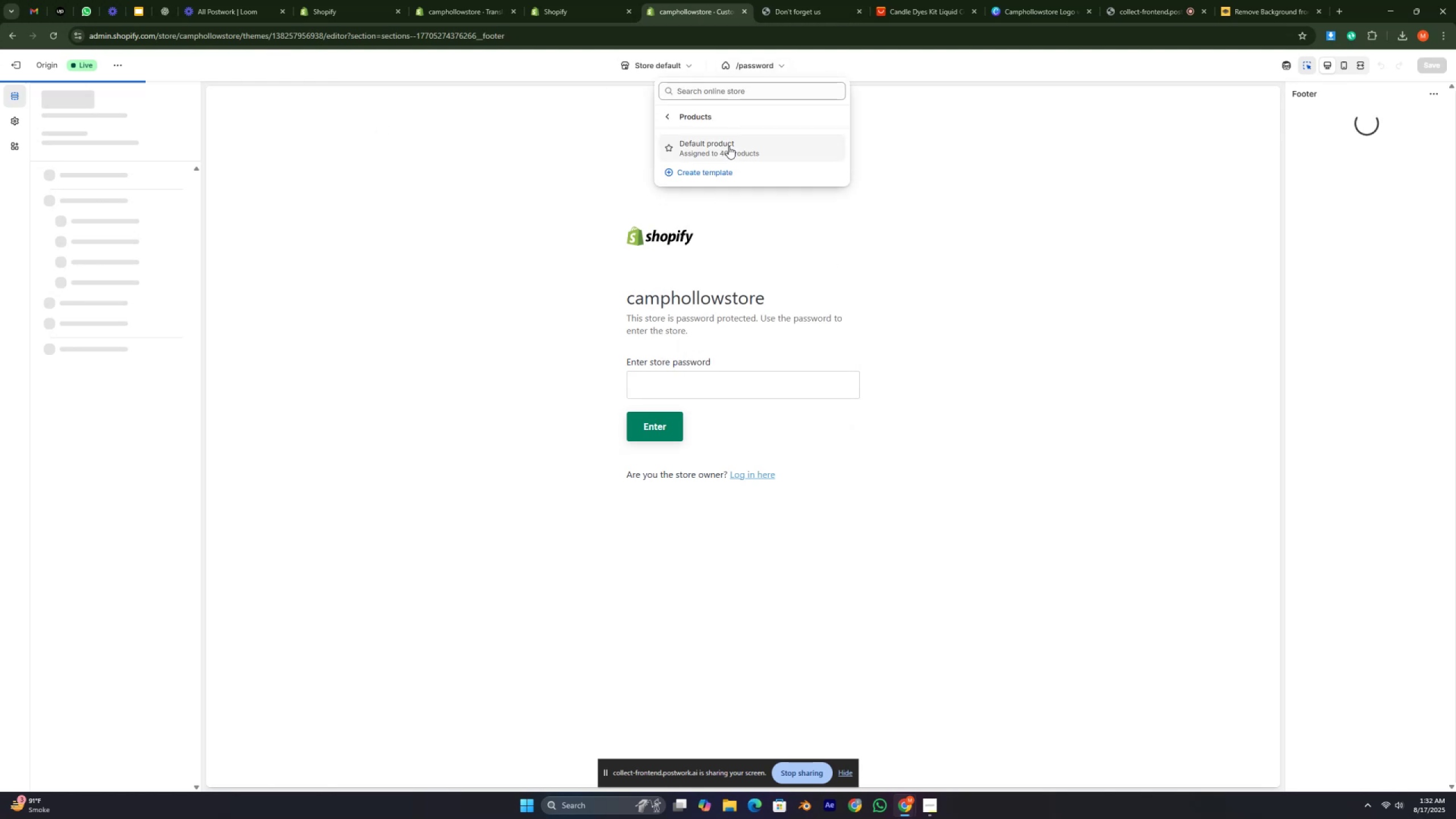 
left_click([729, 146])
 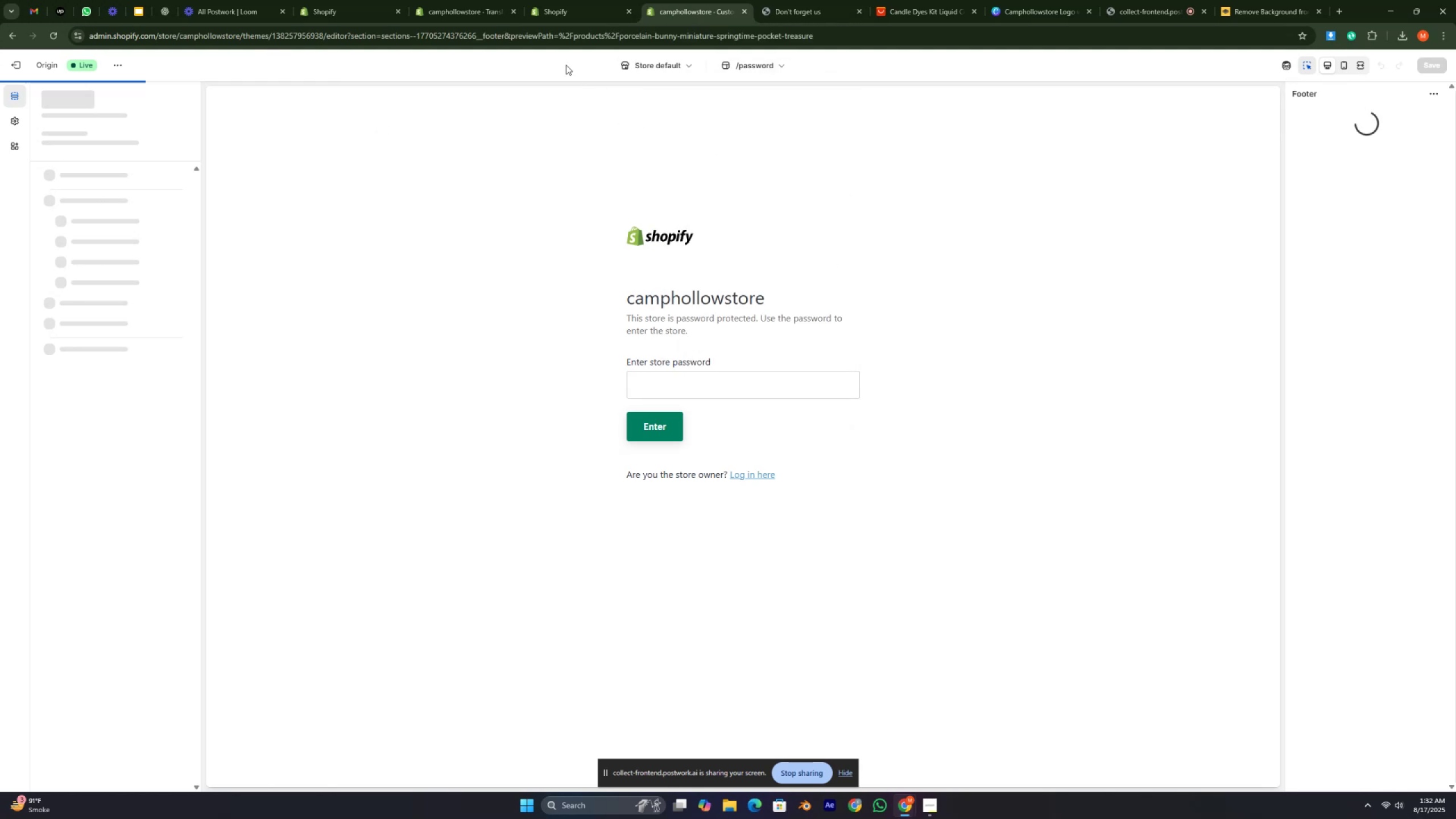 
left_click([561, 62])
 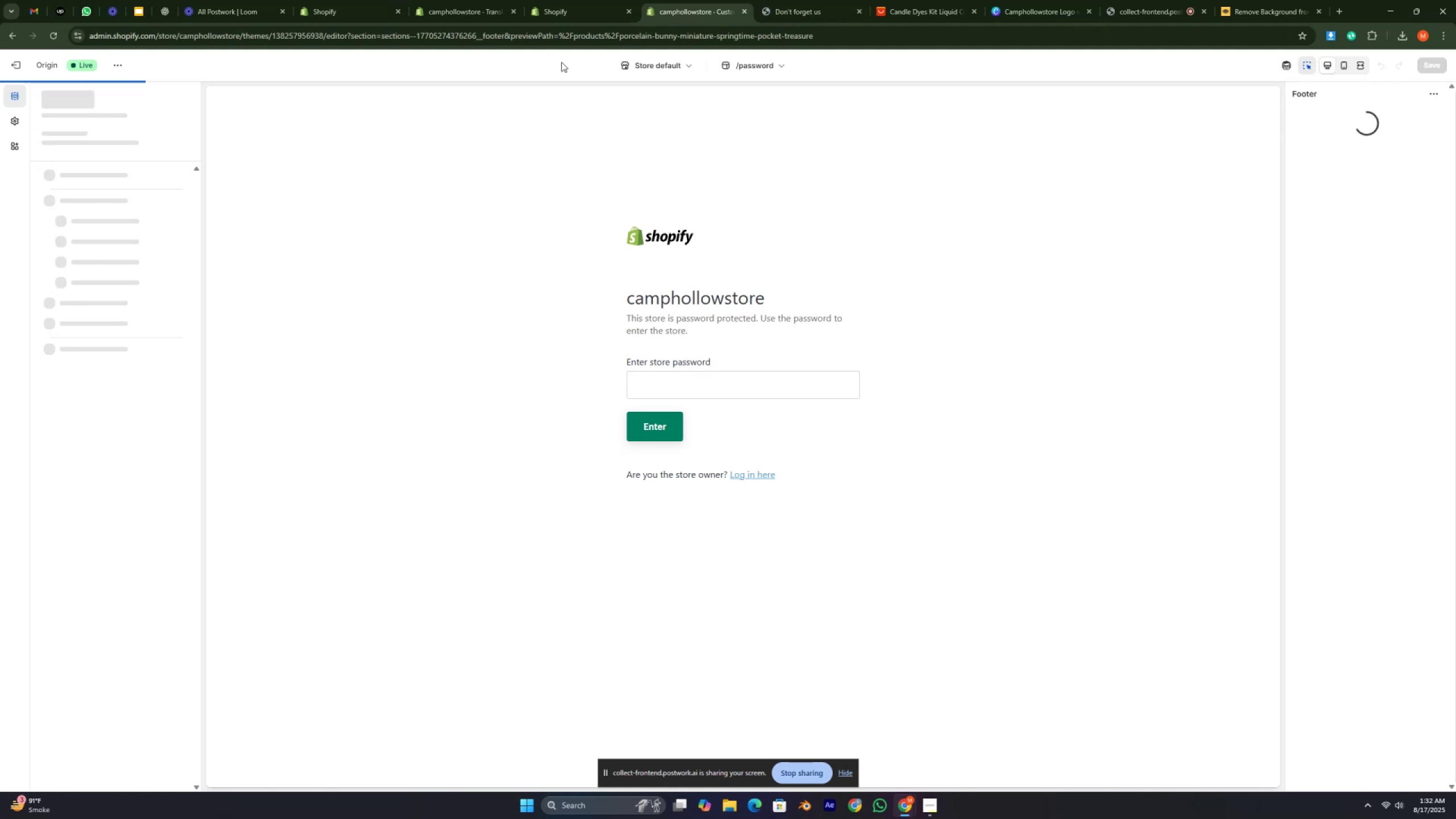 
wait(41.72)
 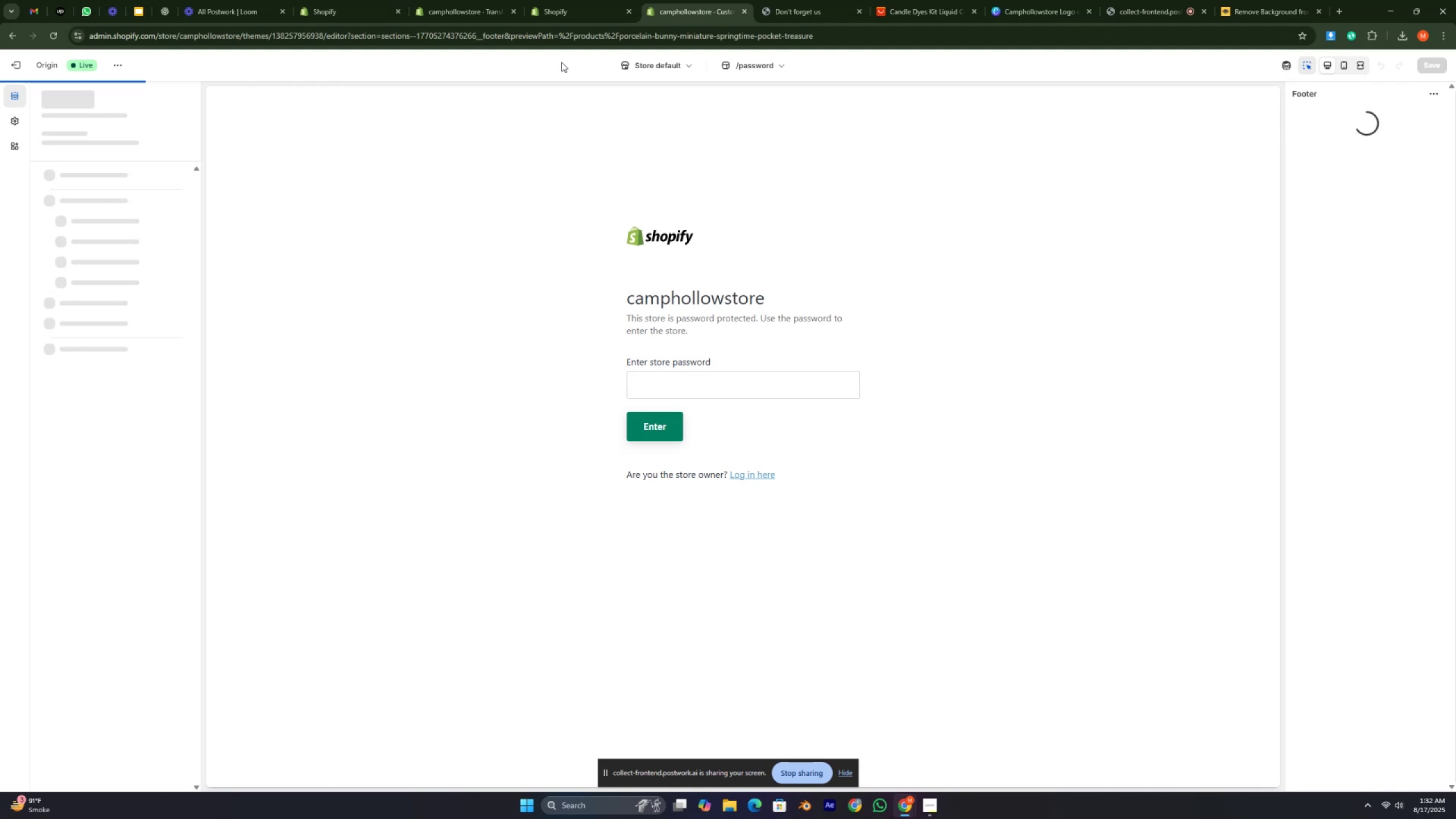 
left_click([583, 0])
 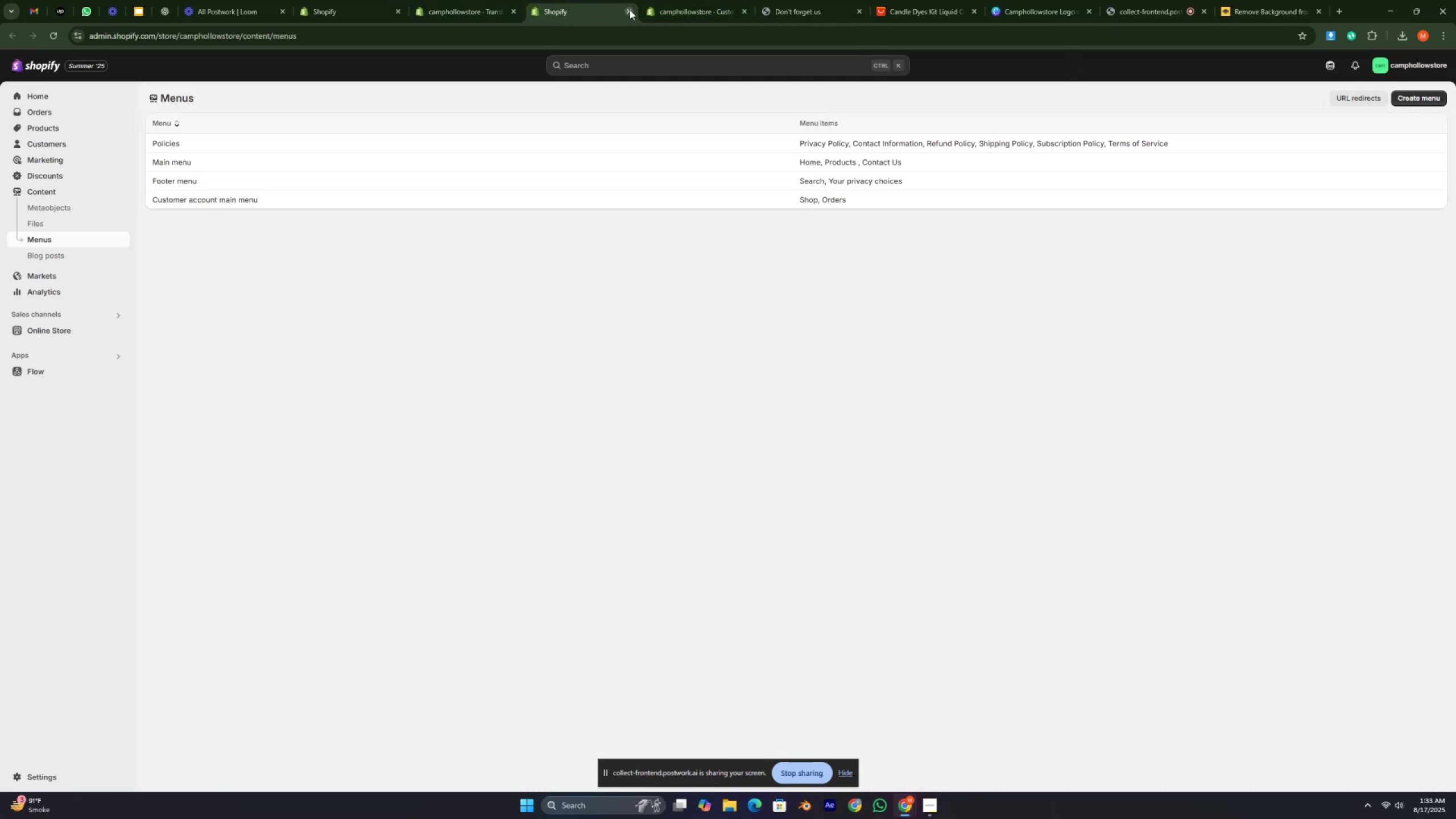 
double_click([437, 0])
 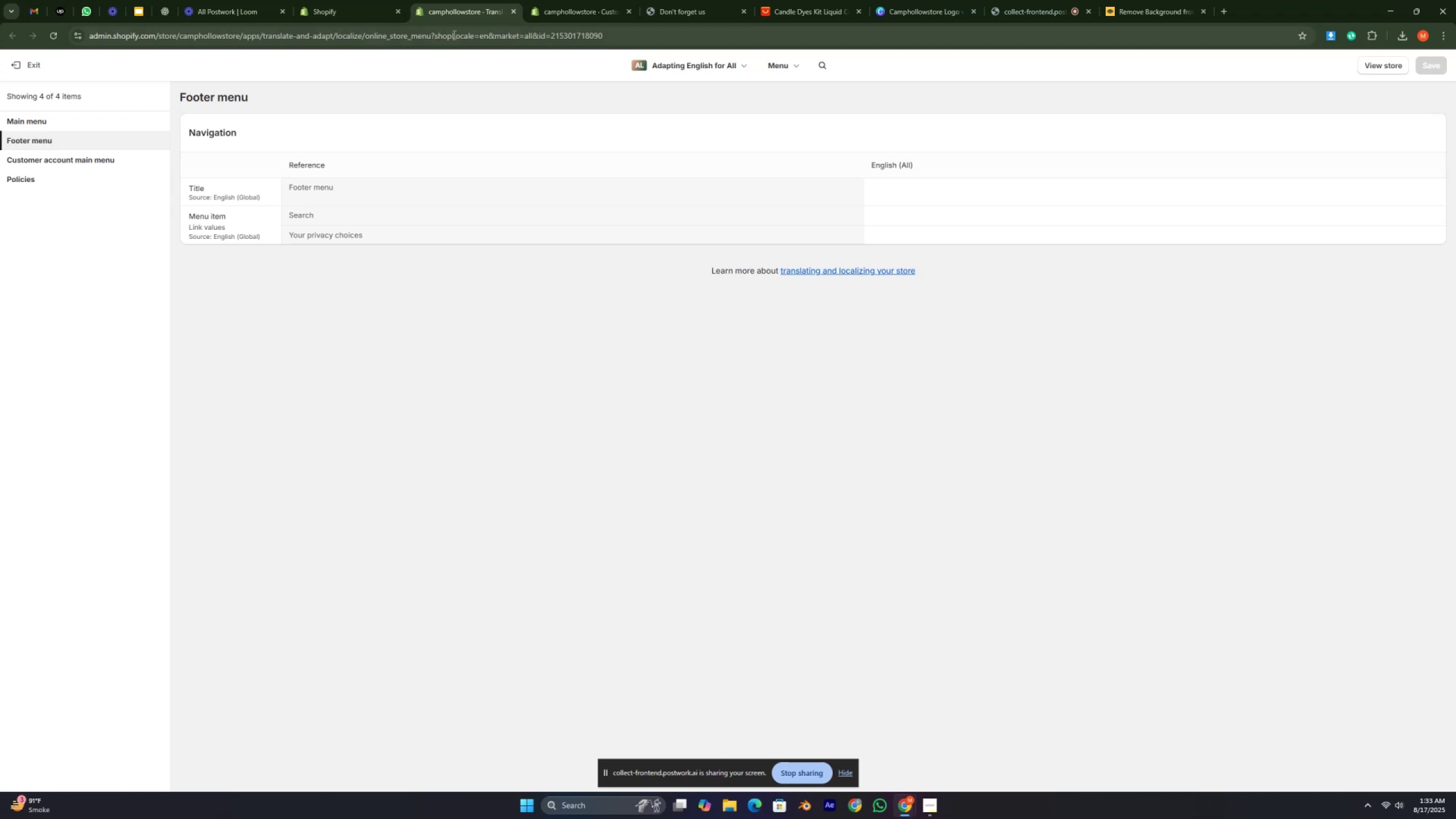 
left_click([511, 13])
 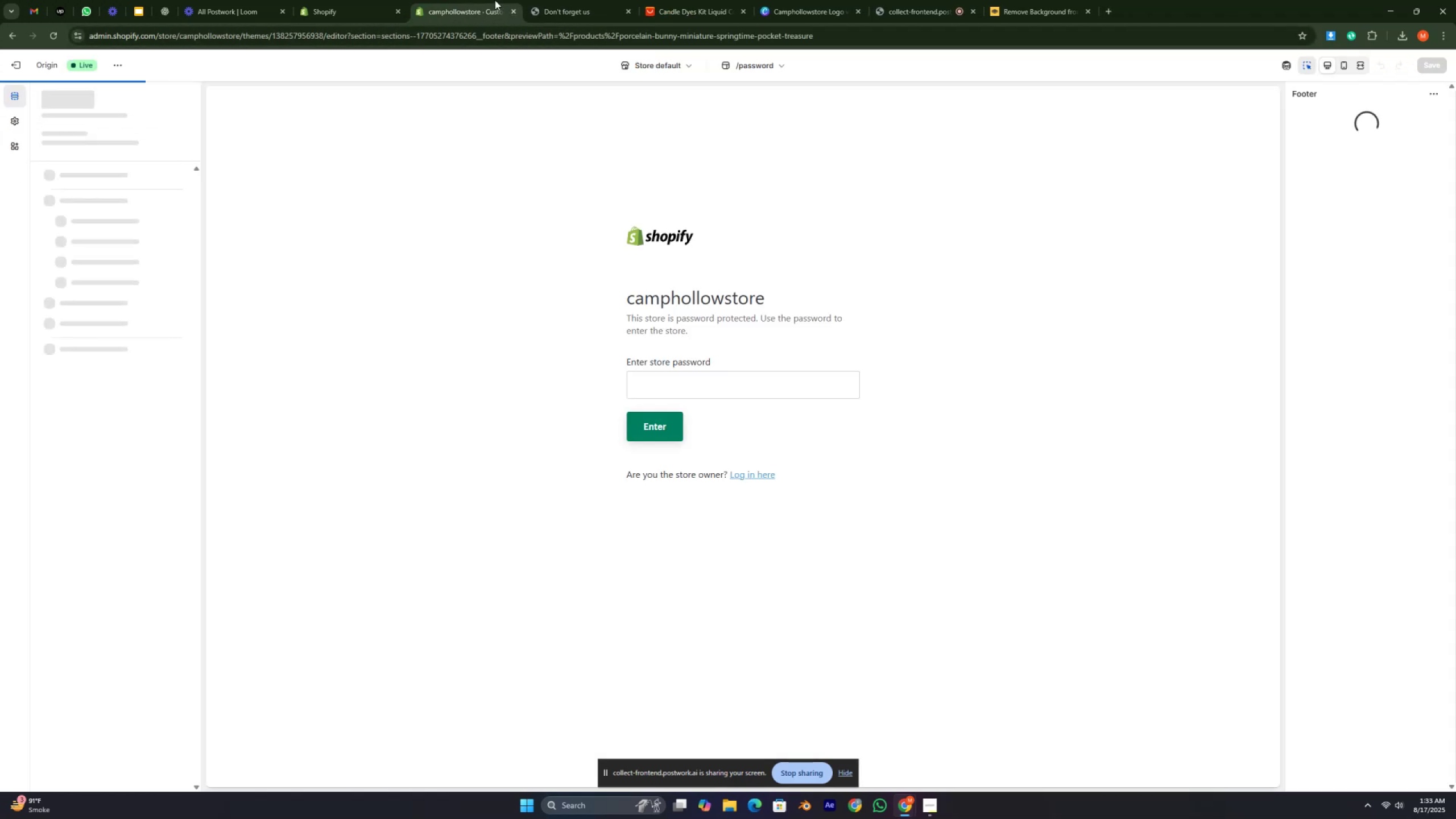 
left_click([489, 0])
 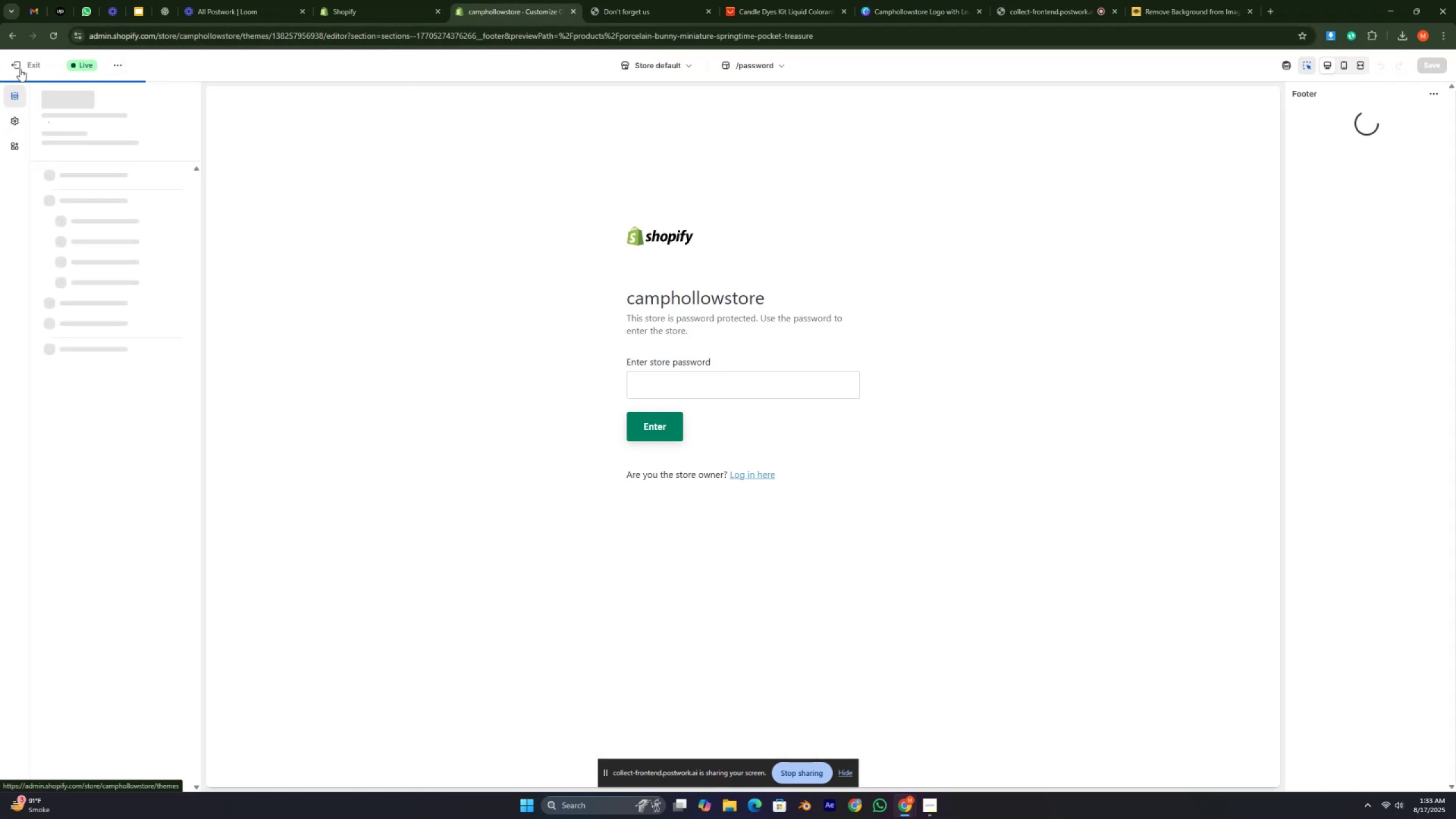 
wait(5.55)
 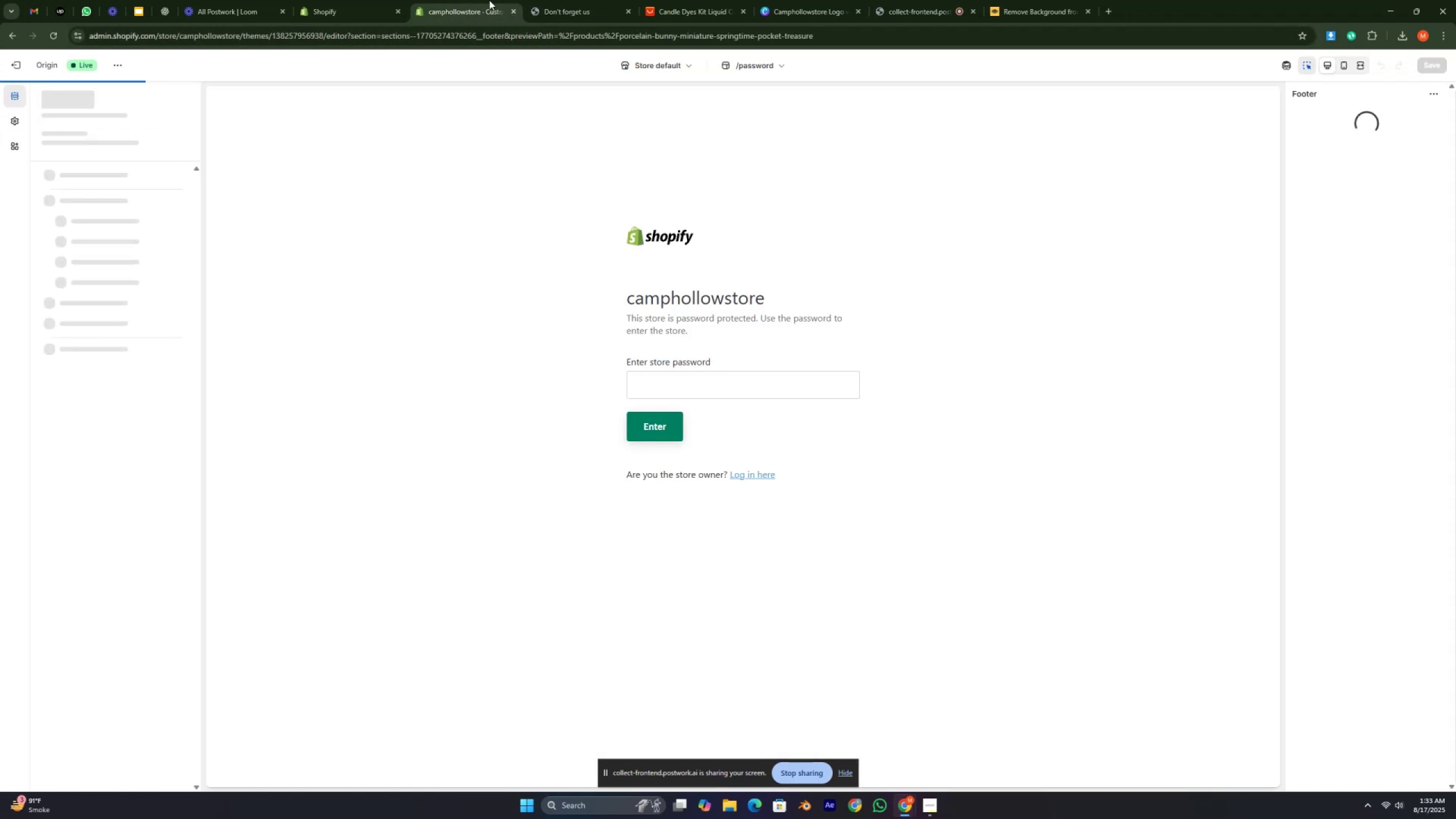 
left_click([20, 69])
 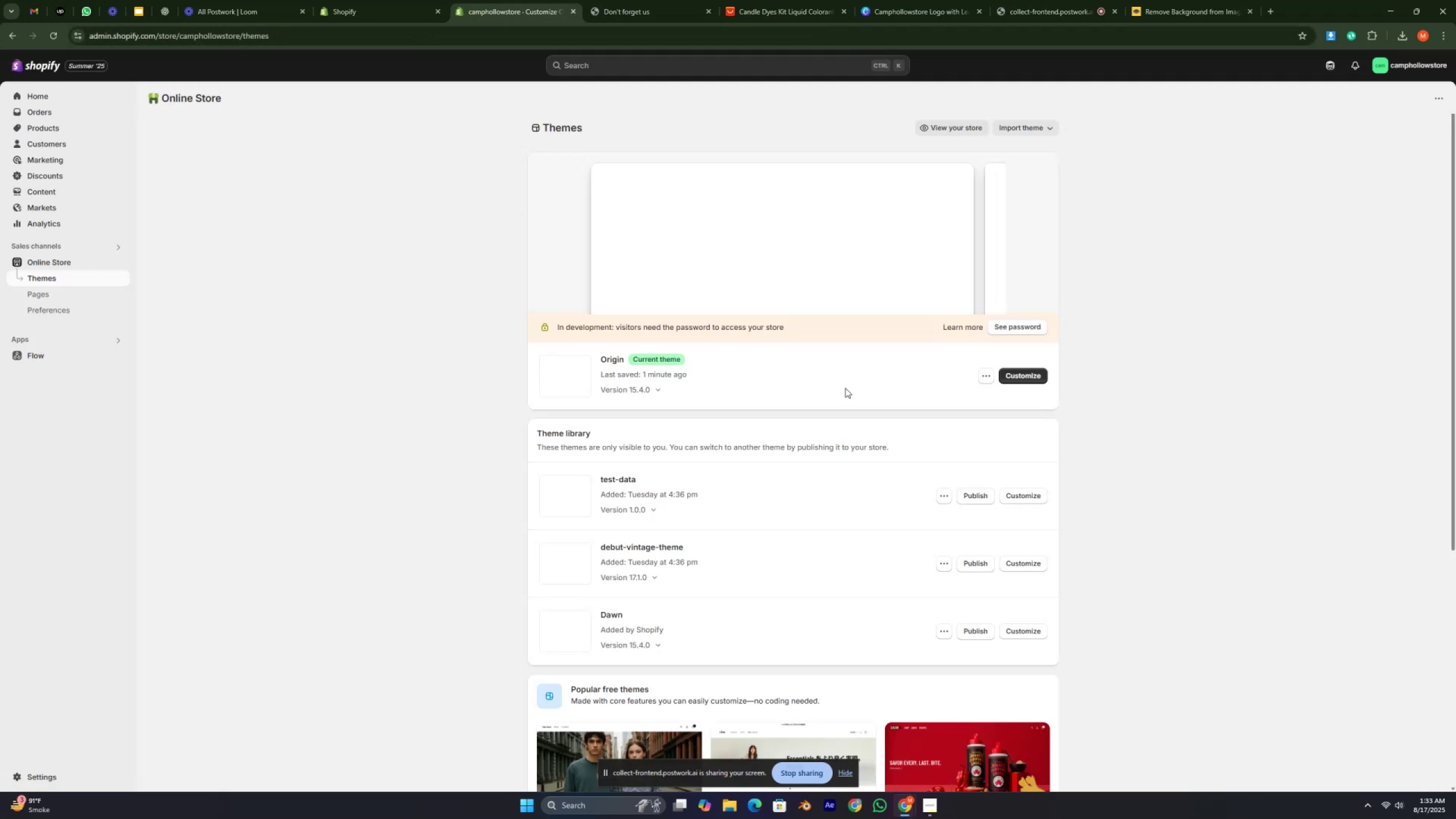 
left_click([1015, 369])
 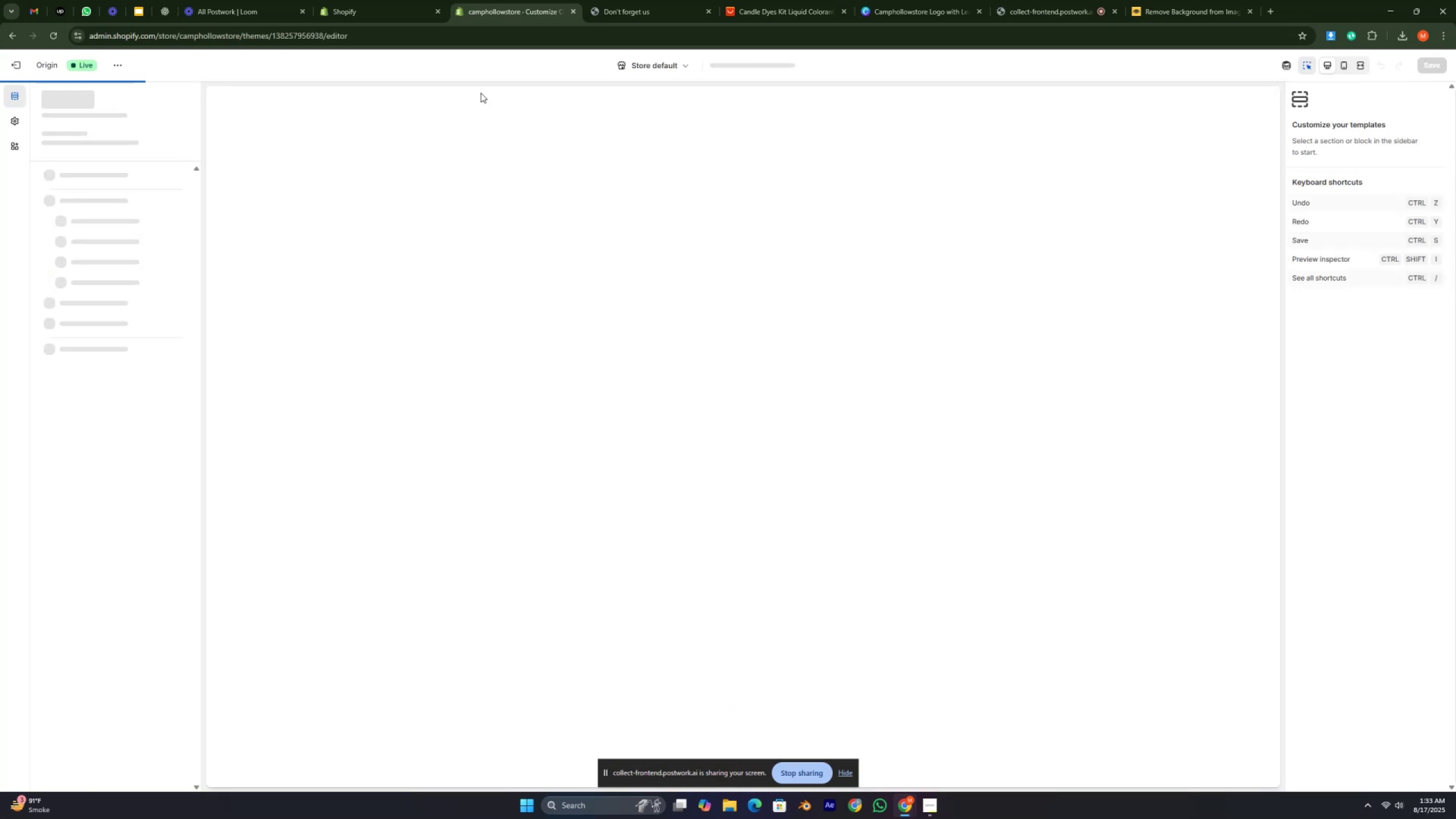 
mouse_move([458, 67])
 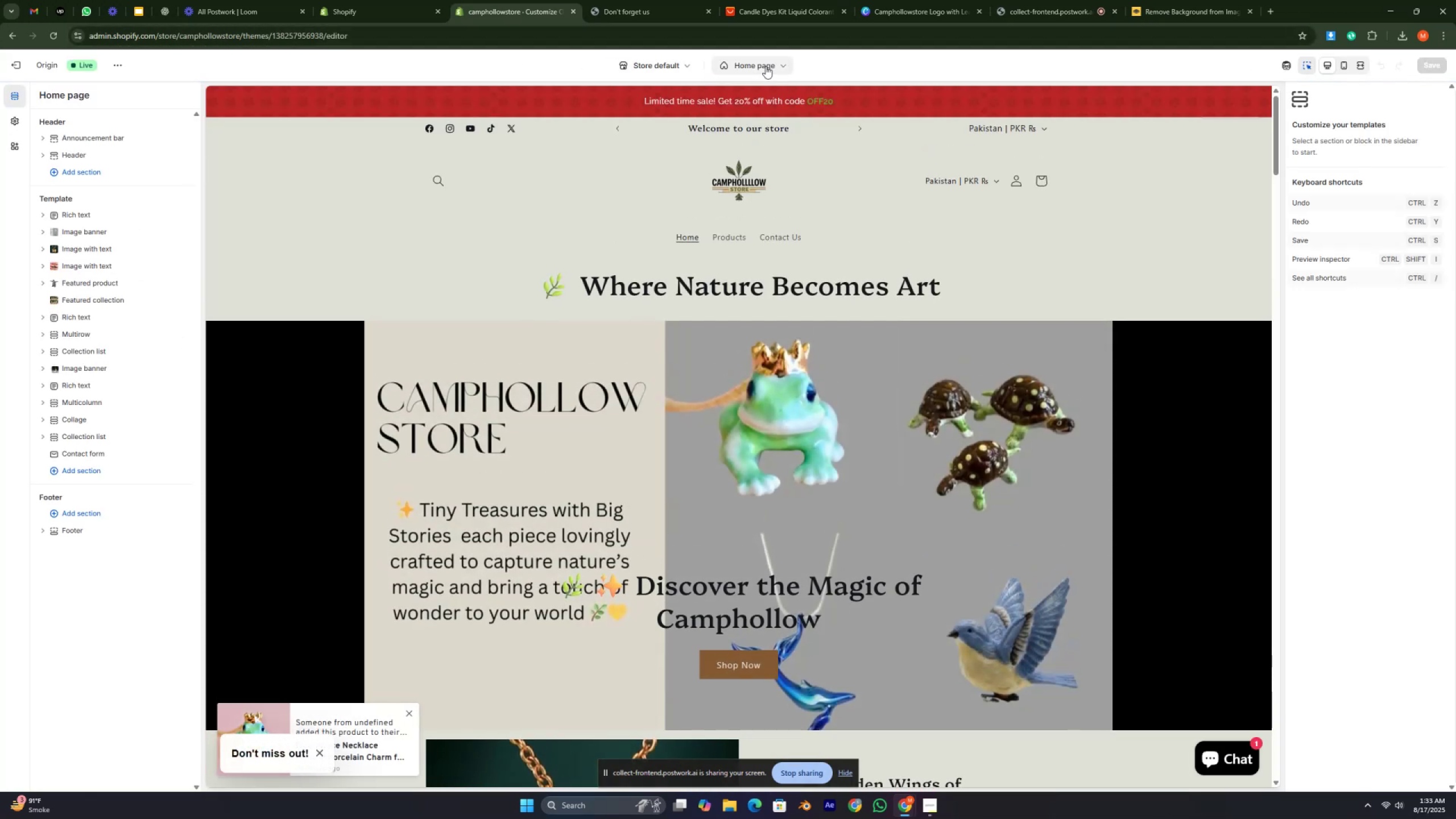 
left_click([766, 66])
 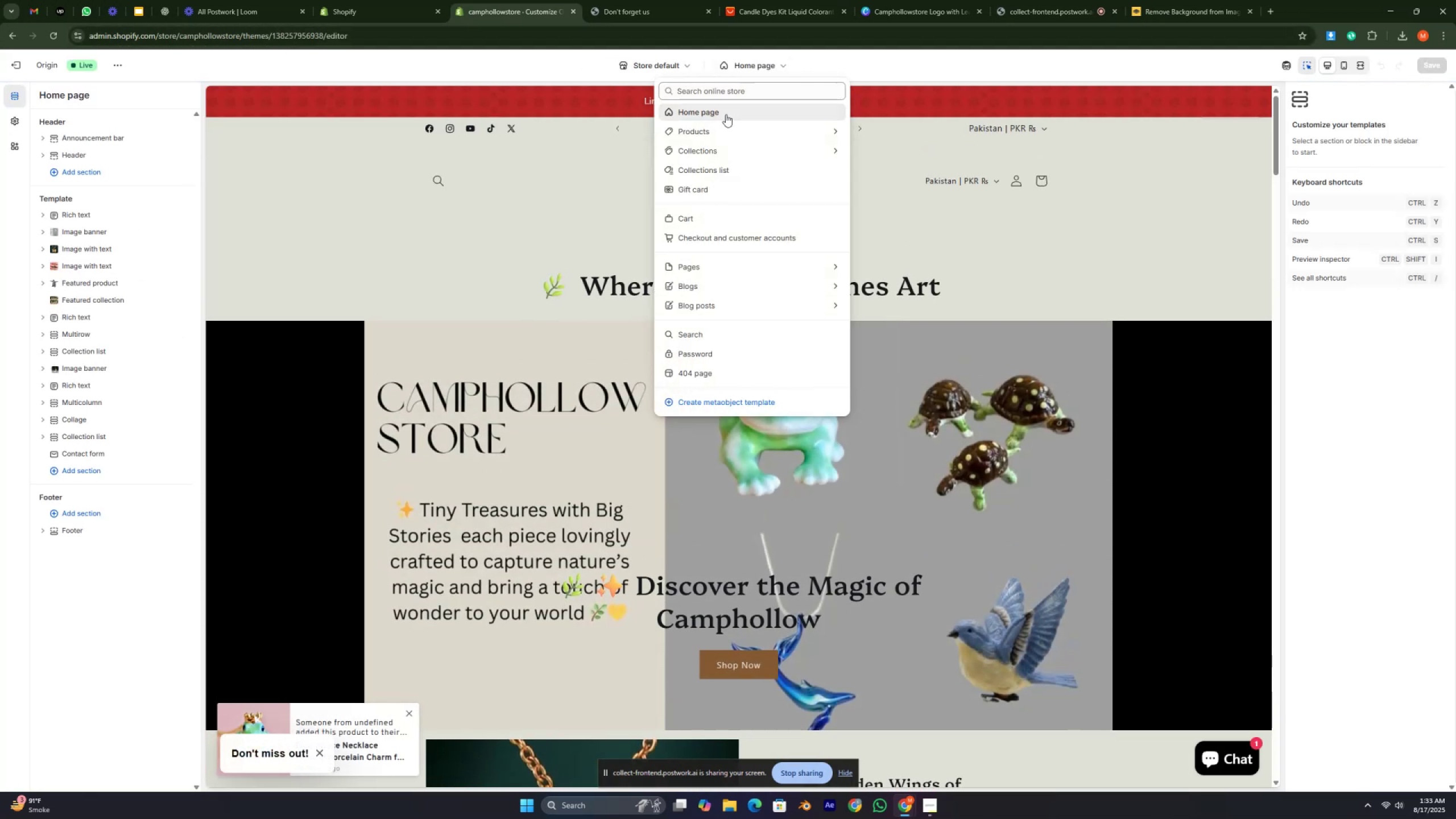 
left_click([727, 128])
 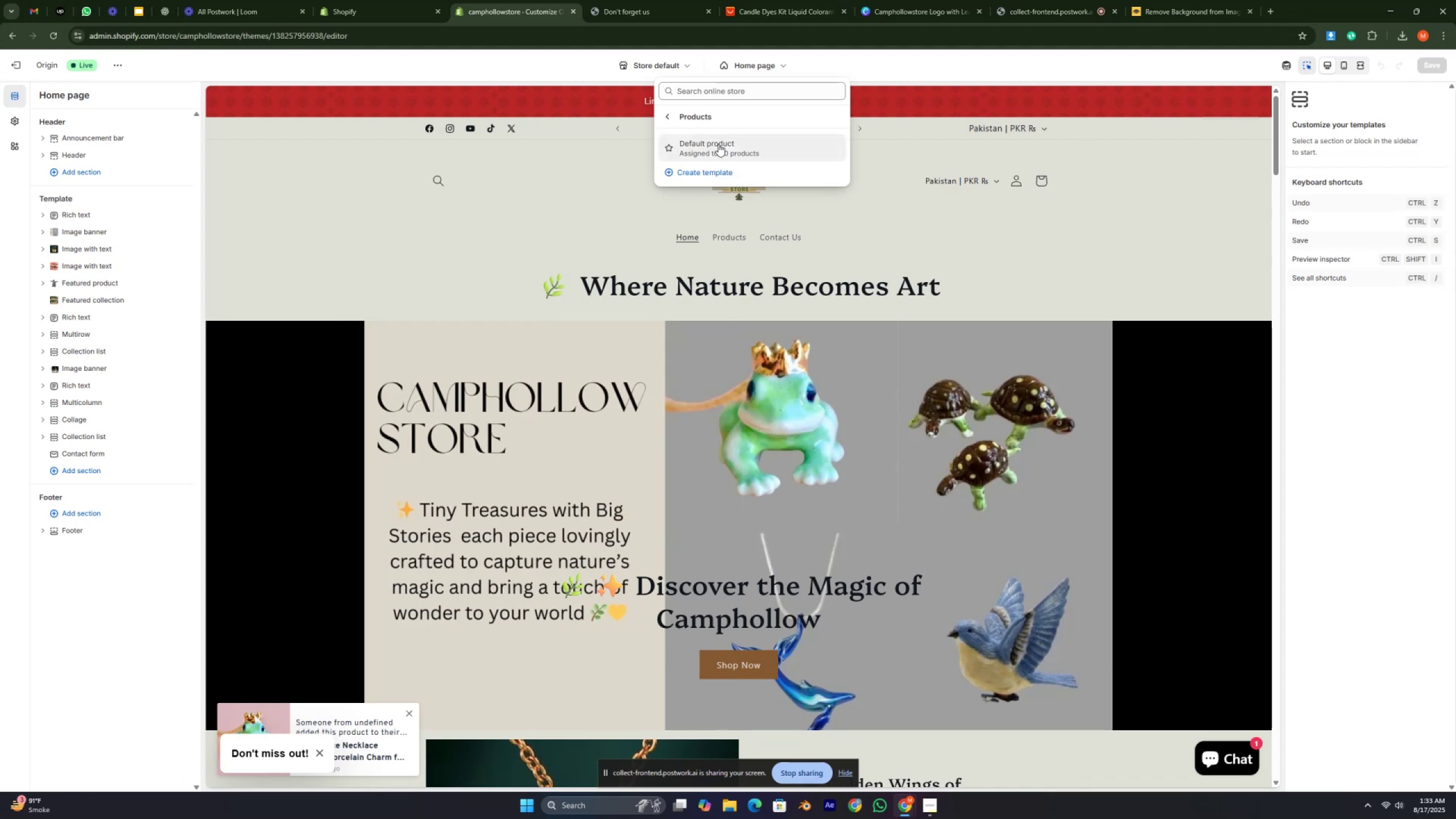 
left_click([718, 144])
 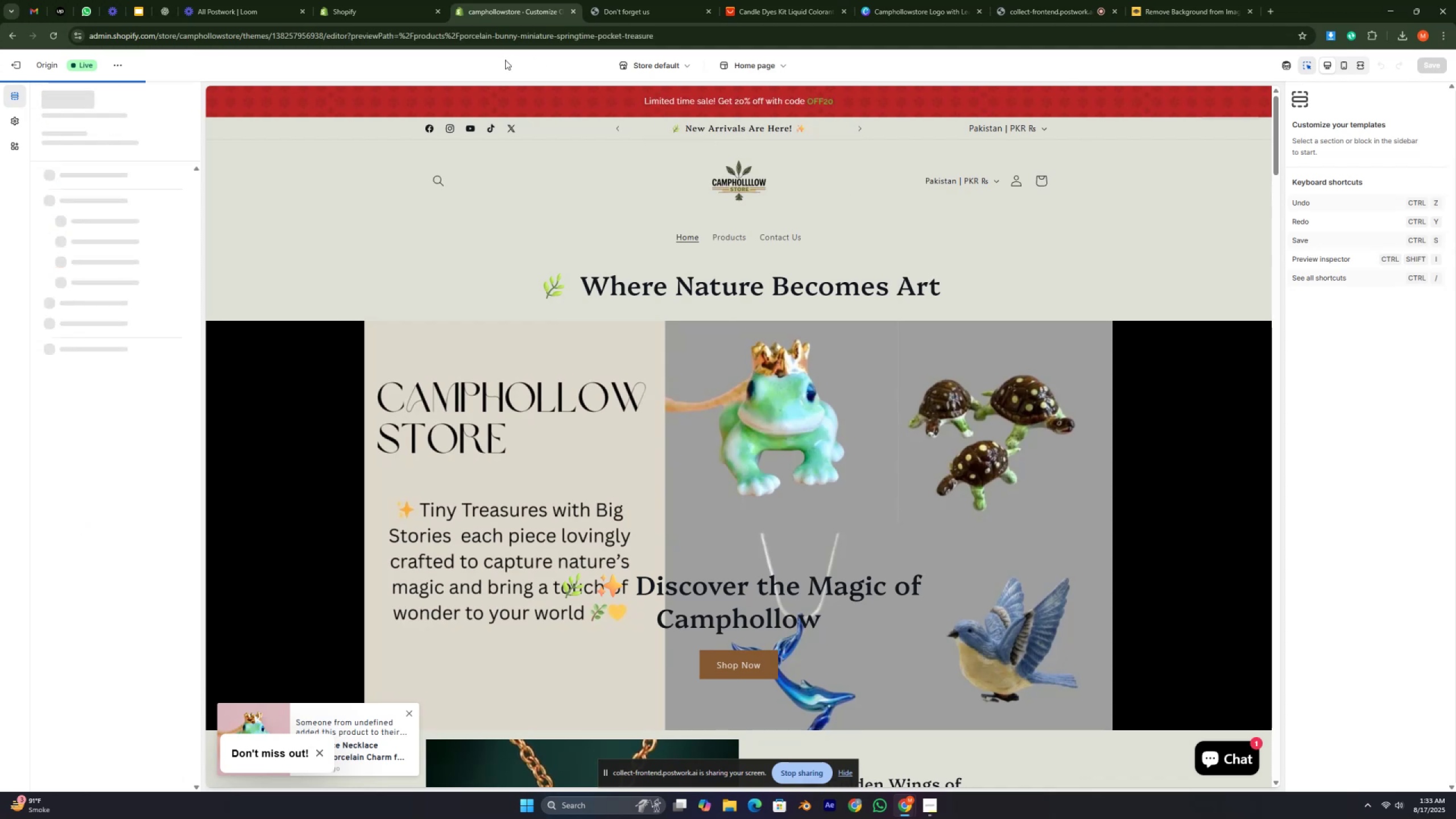 
left_click([505, 65])
 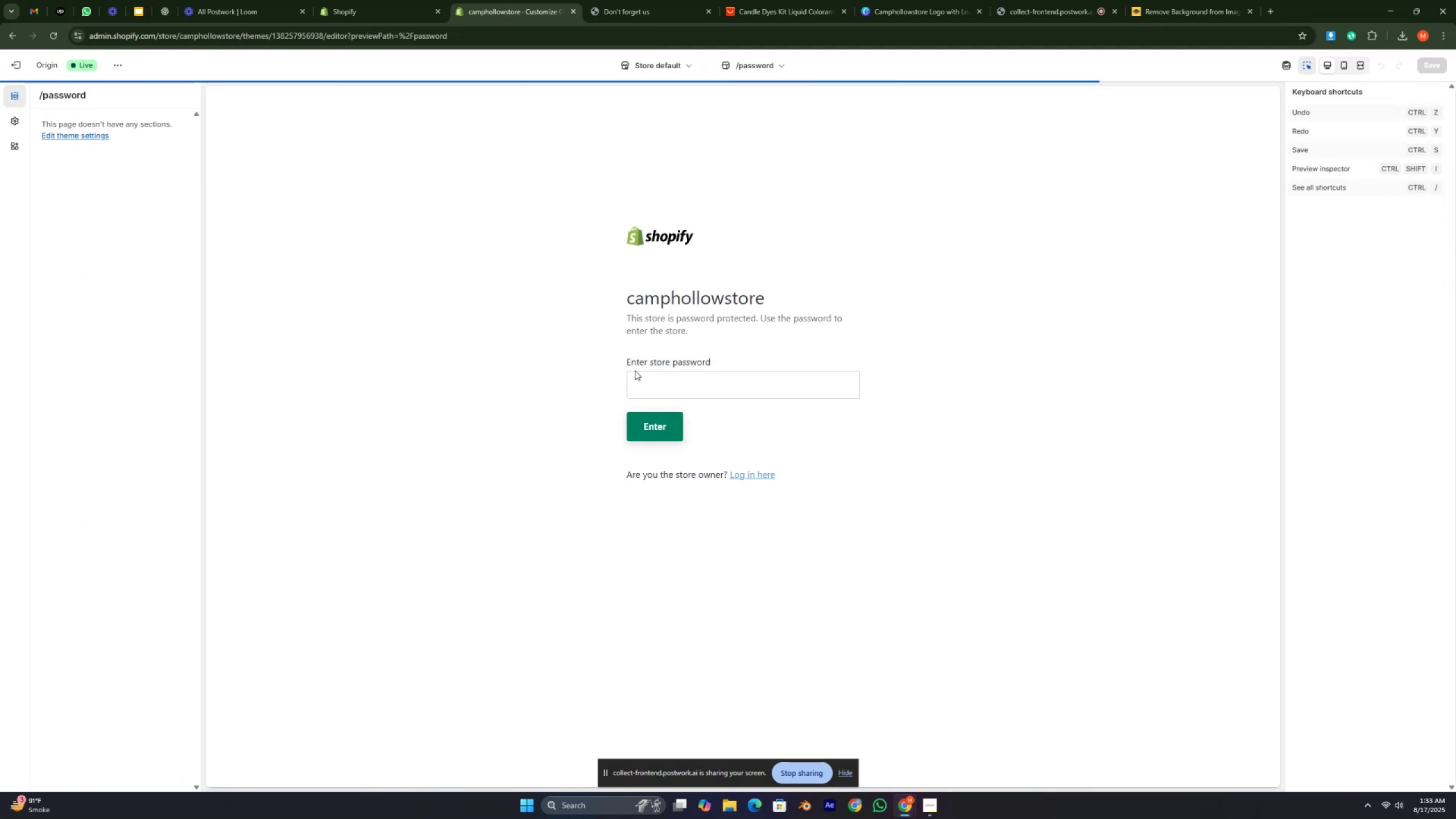 
left_click([662, 383])
 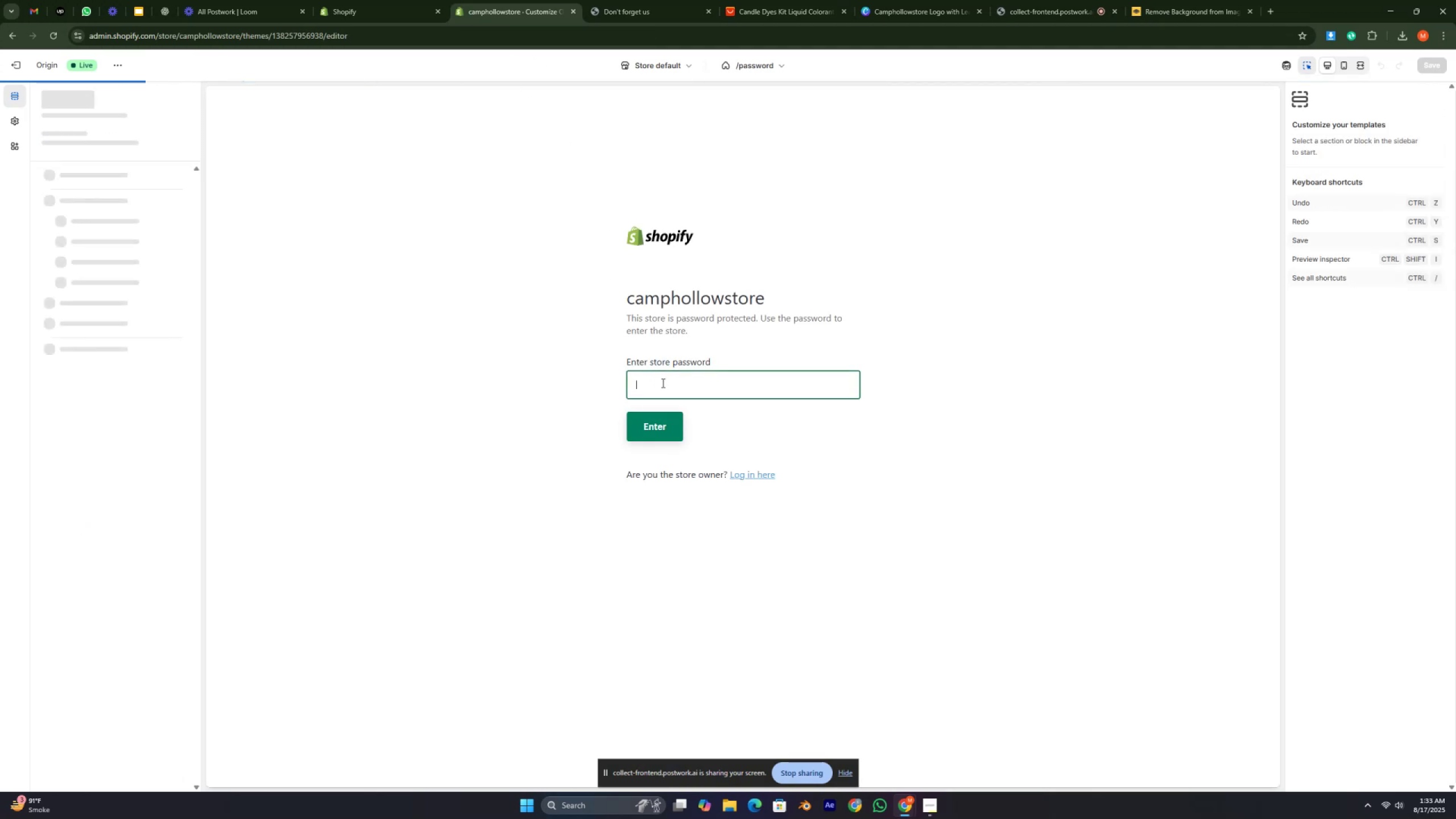 
key(Numpad0)
 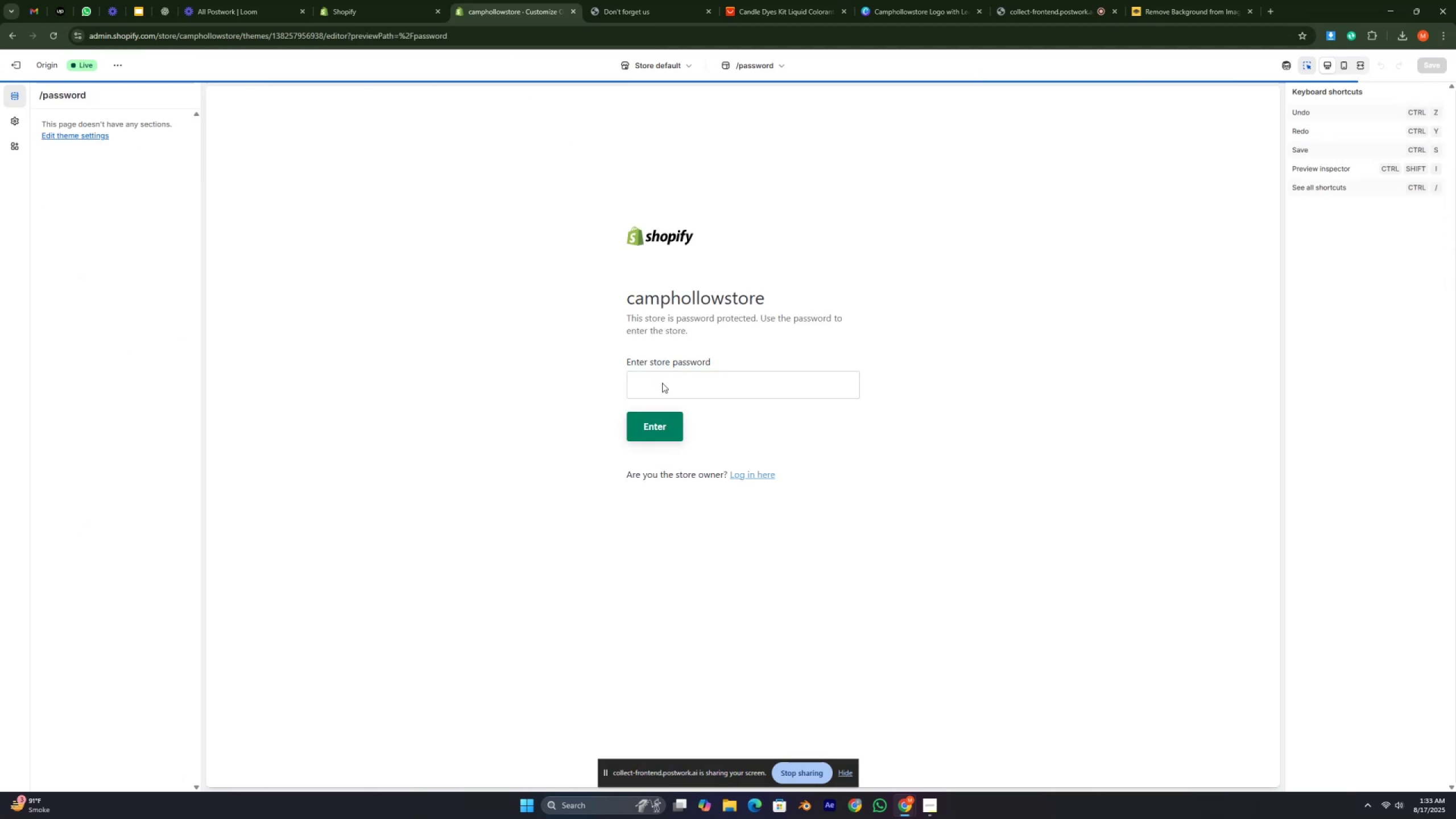 
key(Numpad0)
 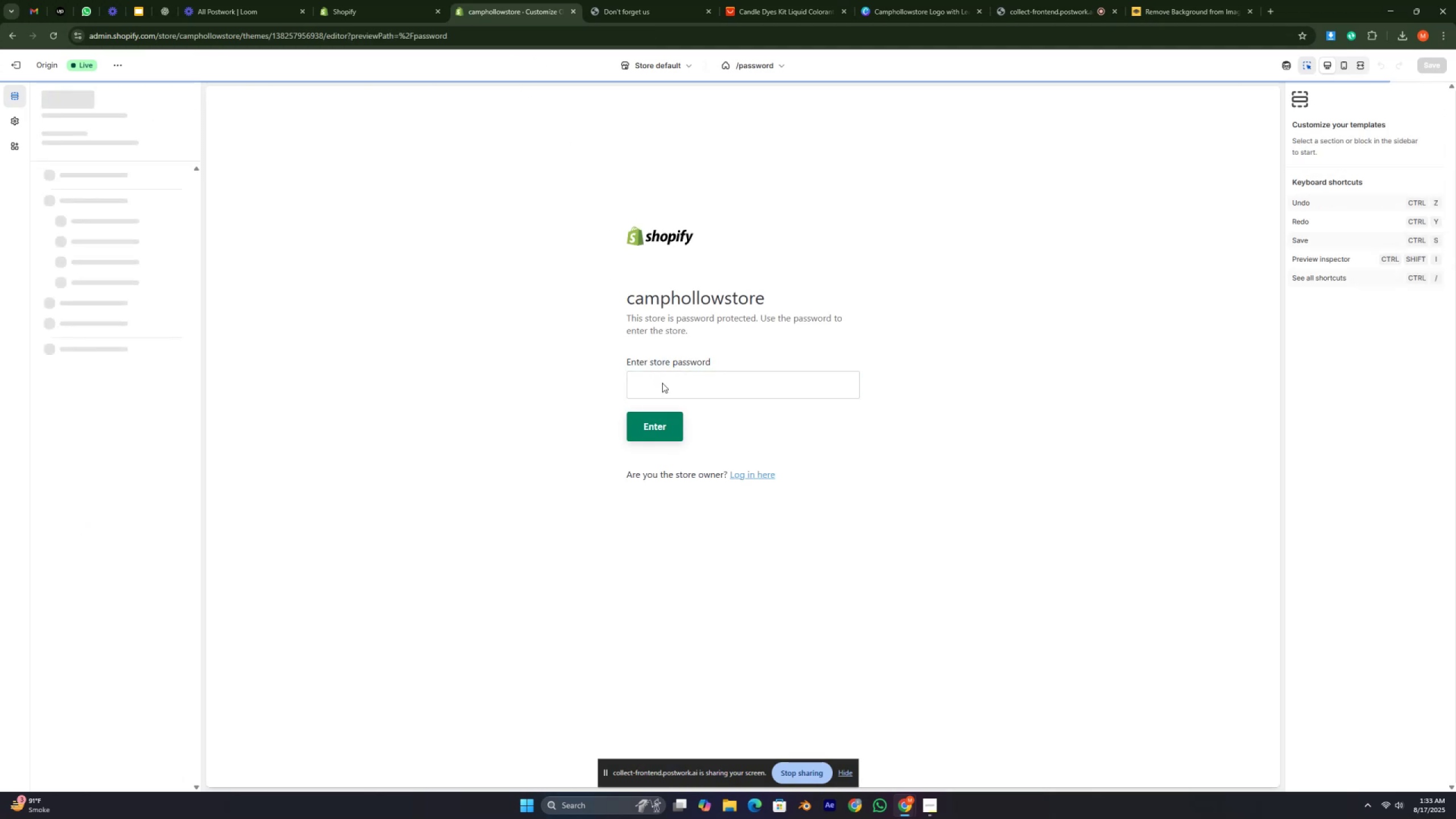 
key(Numpad0)
 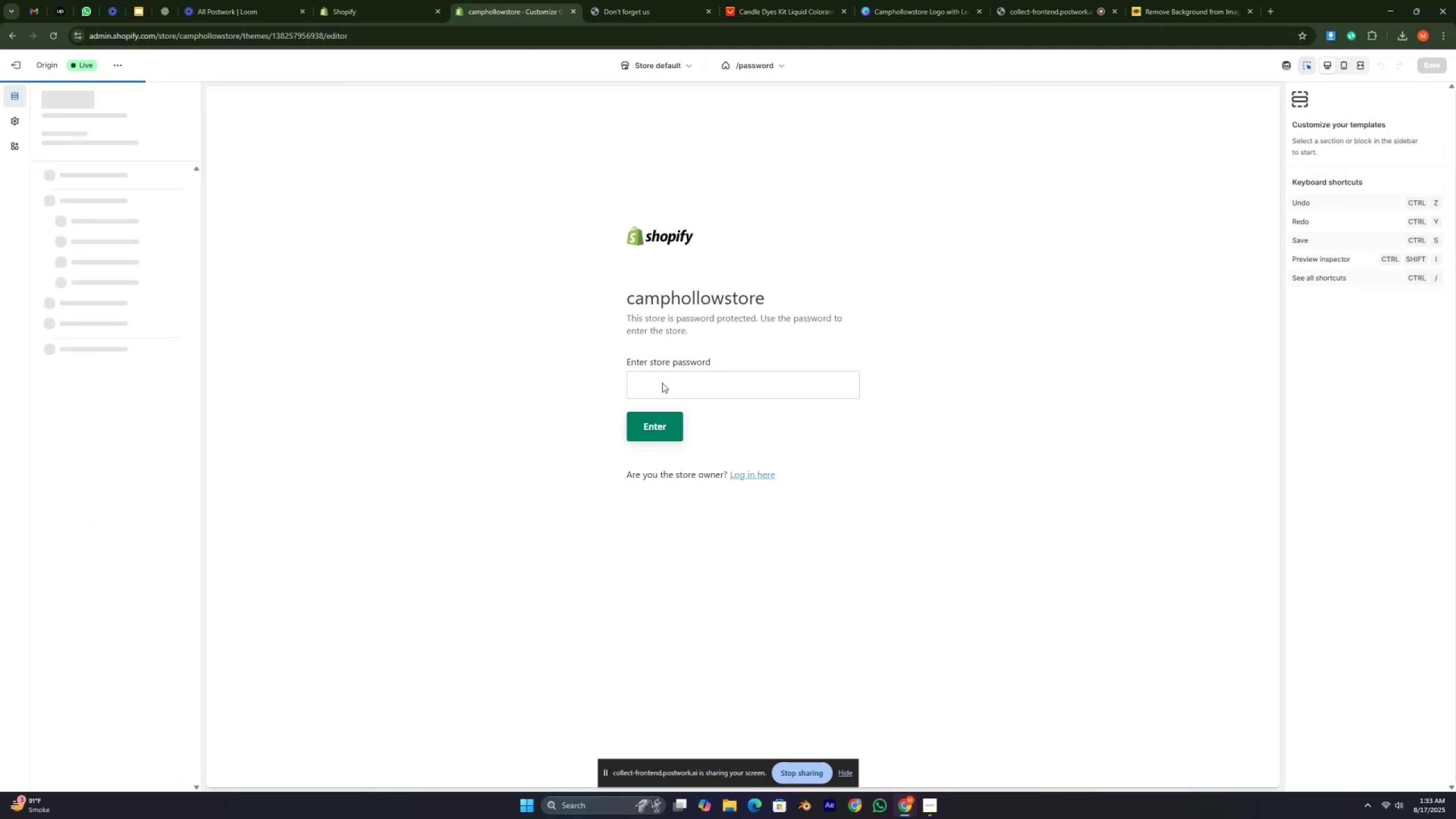 
key(NumLock)
 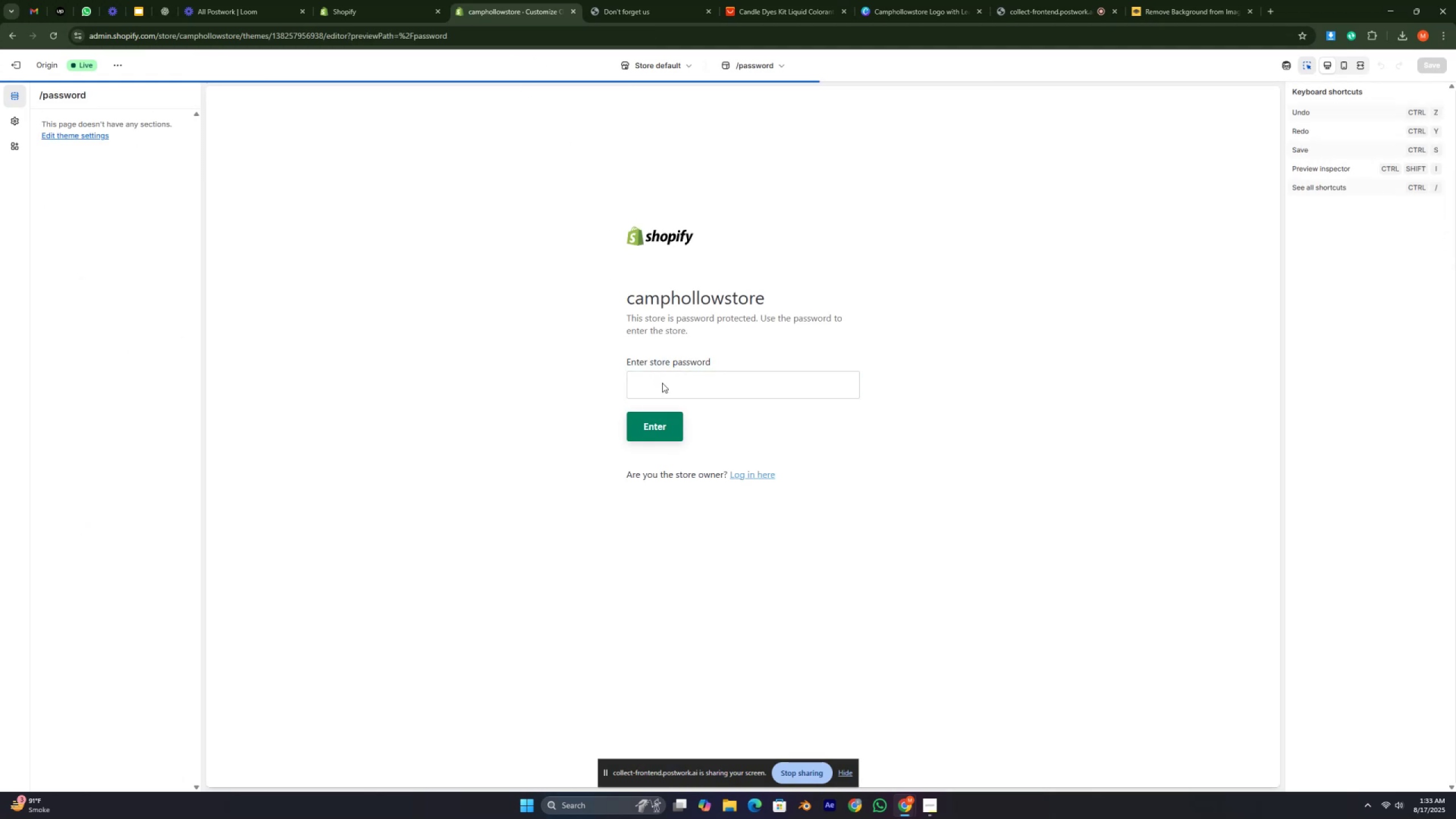 
key(Insert)
 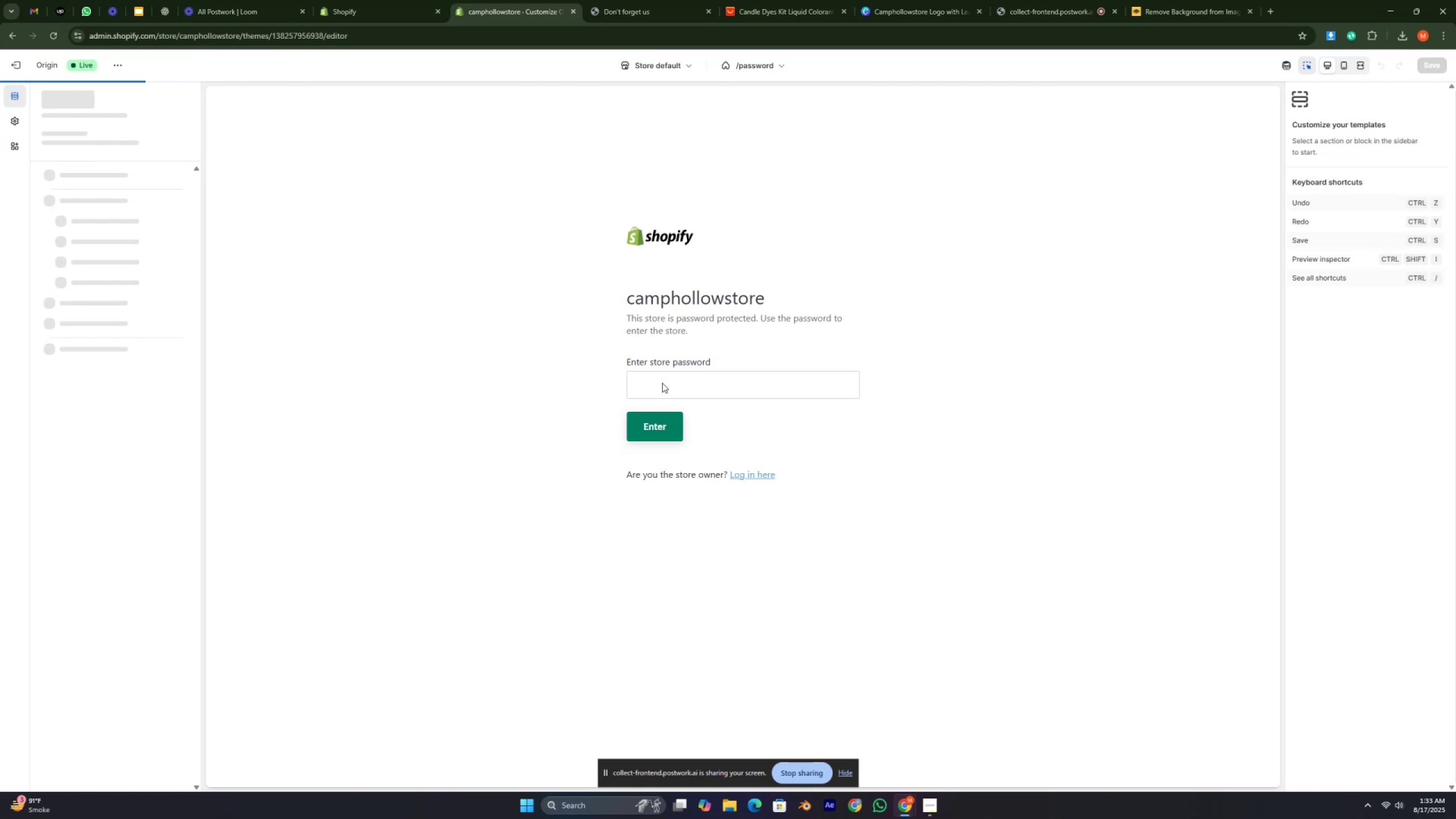 
left_click([662, 383])
 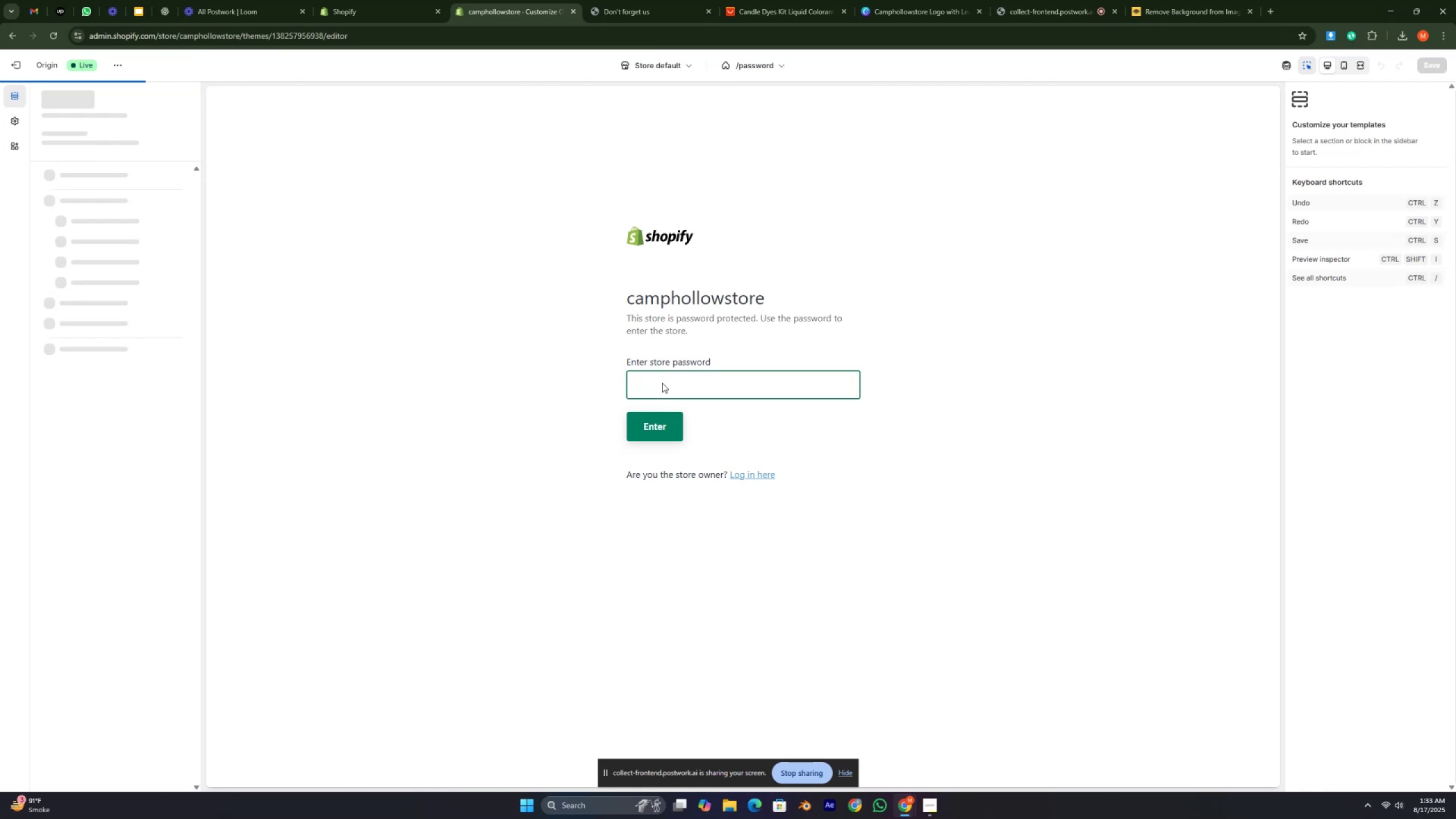 
key(Insert)
 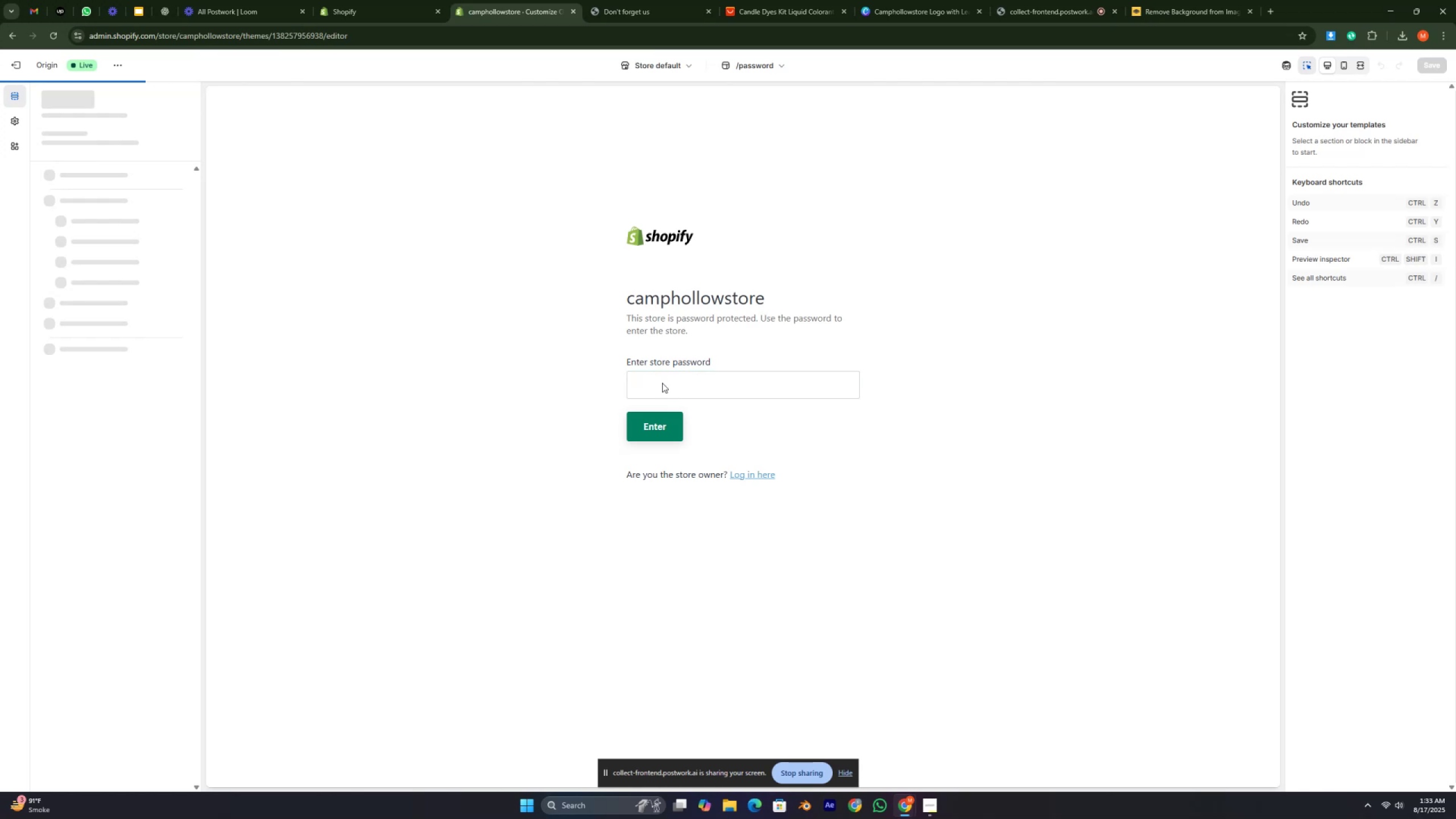 
key(Insert)
 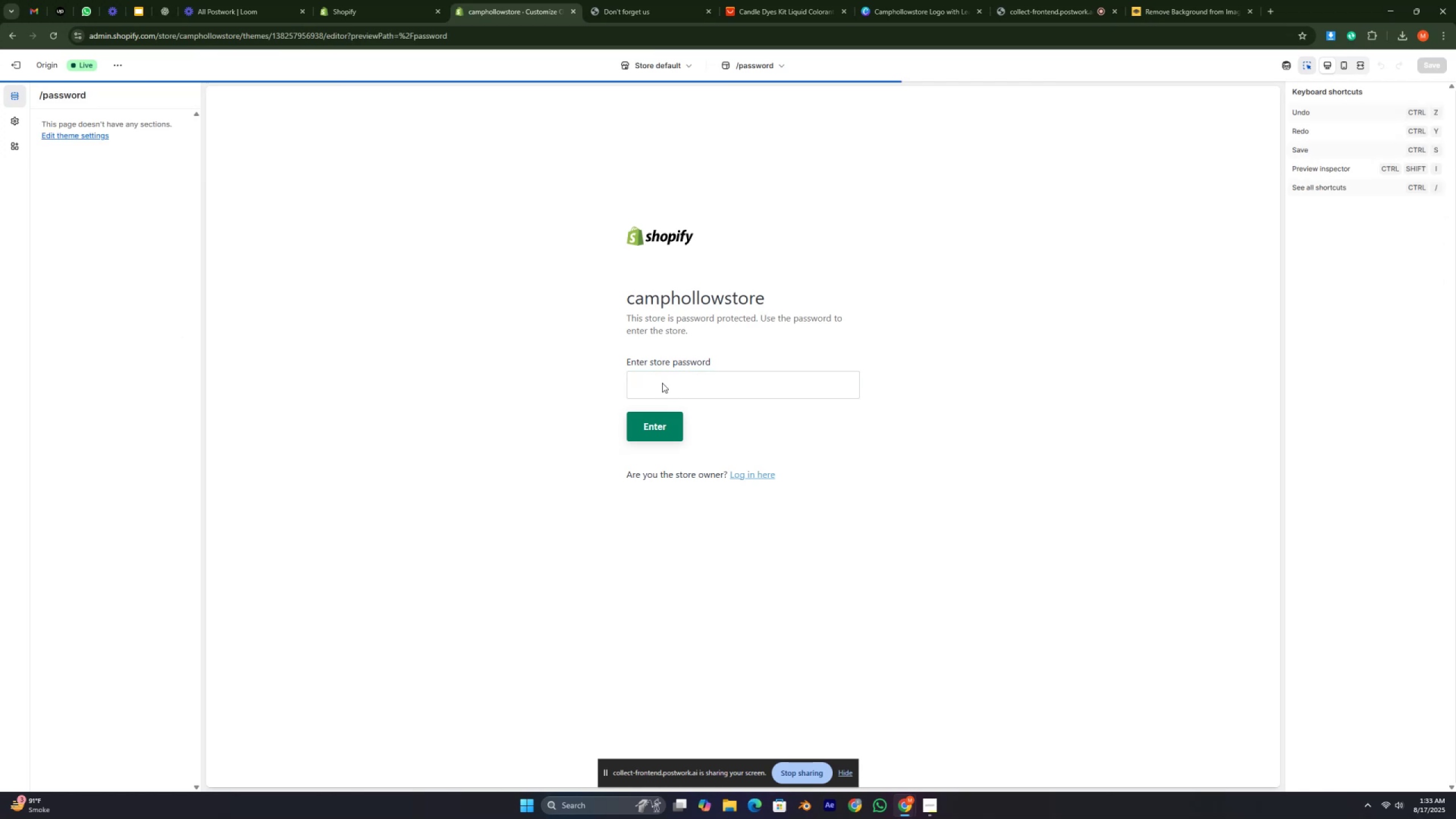 
key(Insert)
 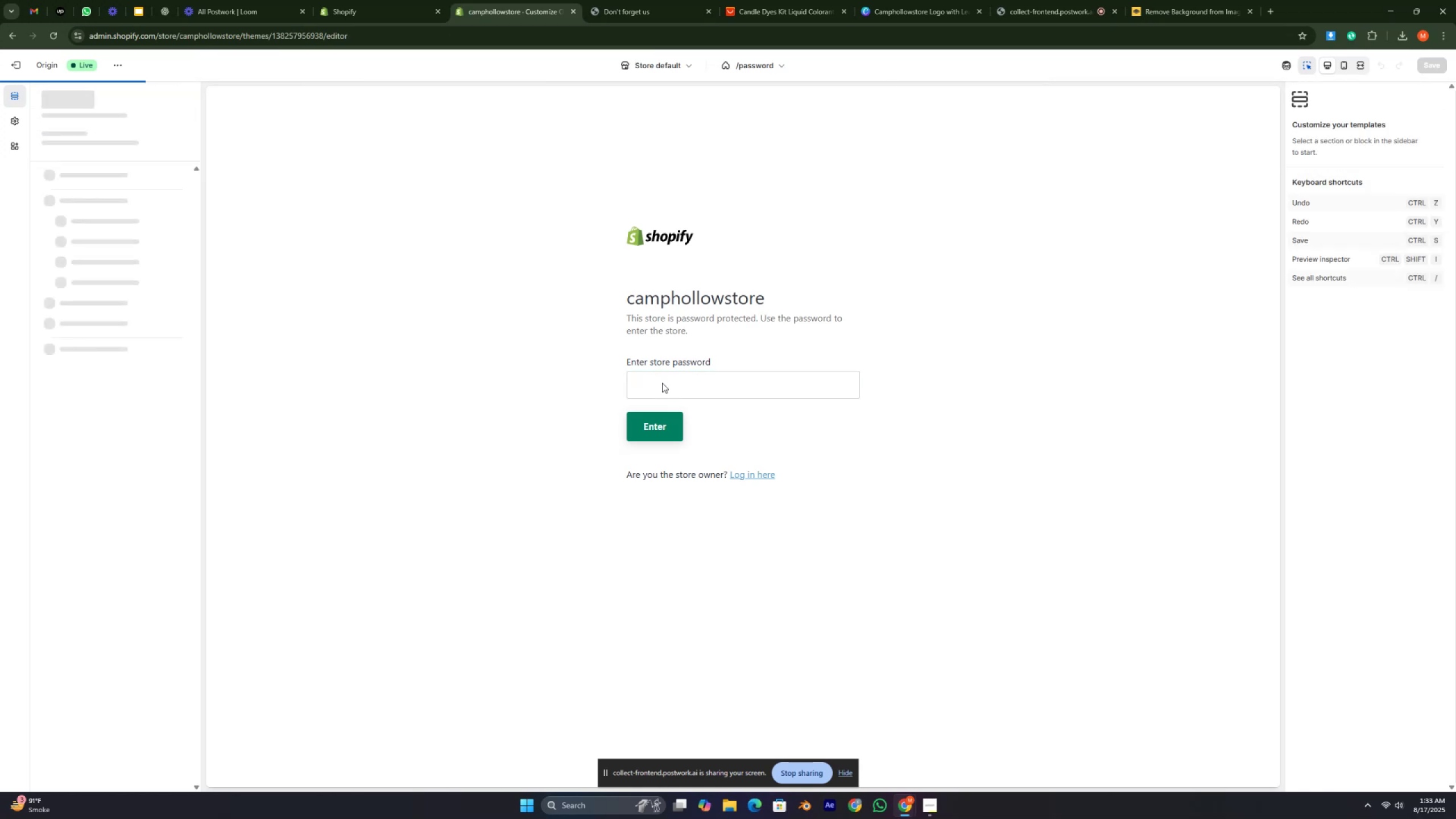 
left_click([664, 383])
 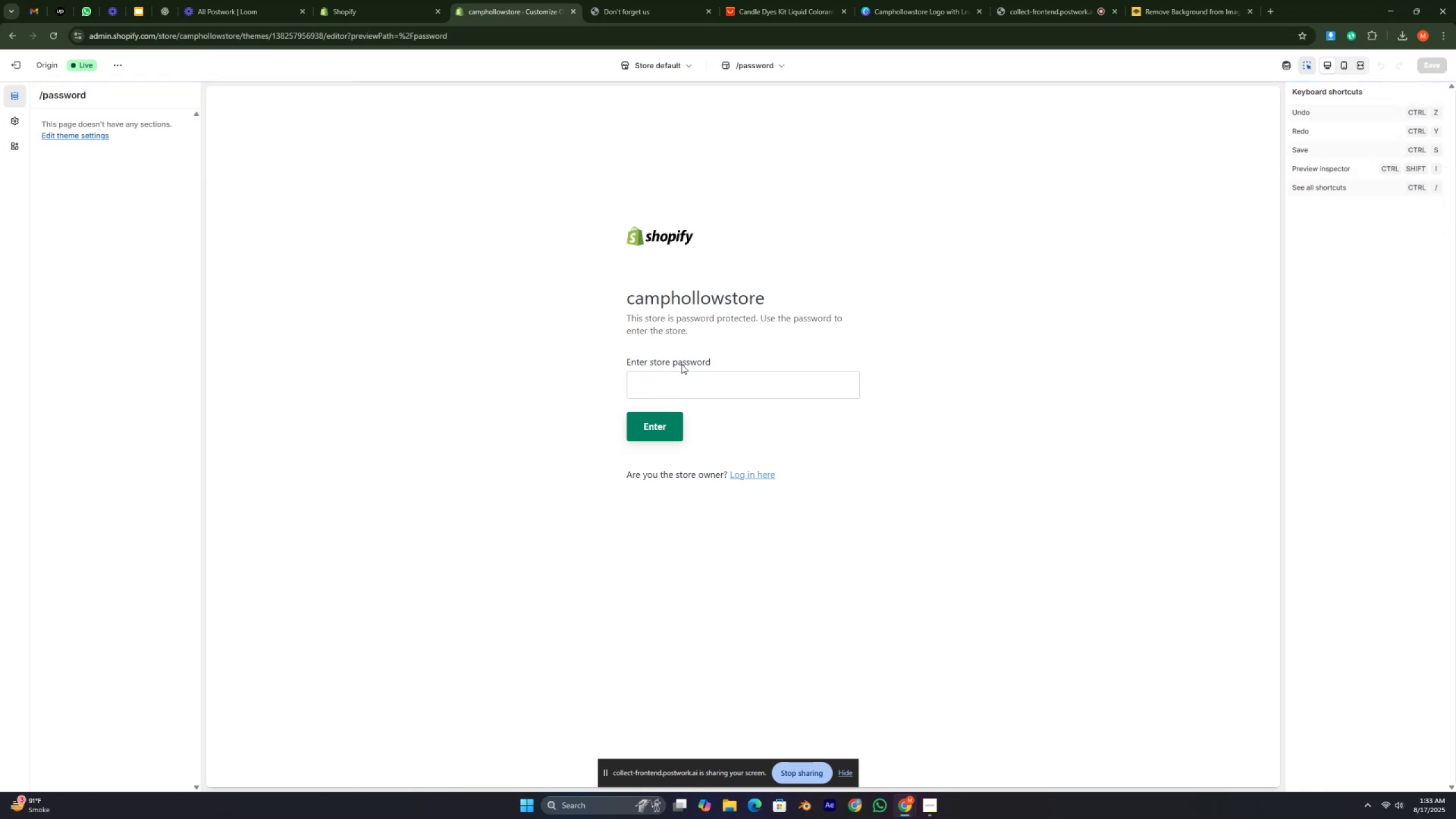 
left_click([681, 386])
 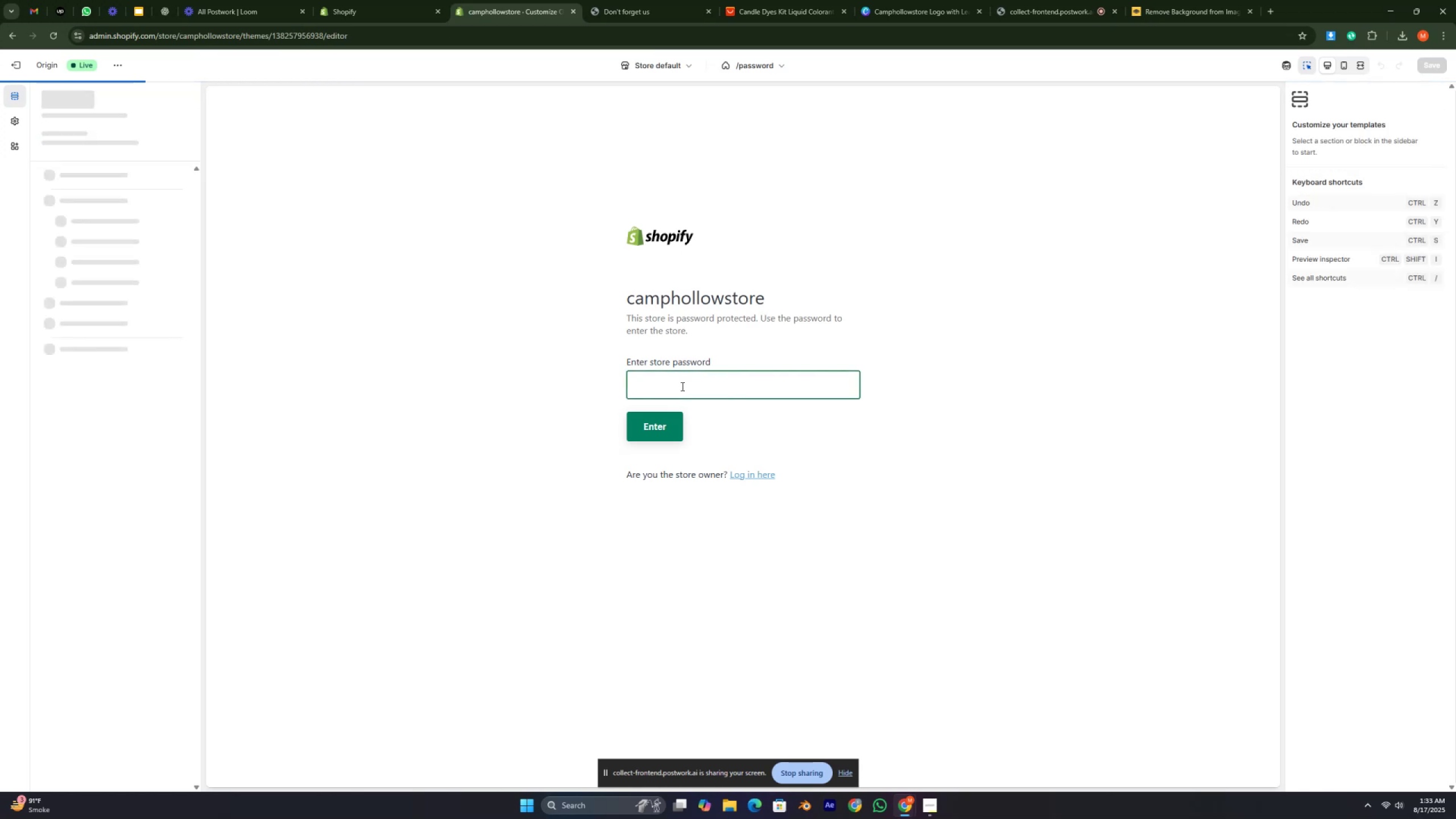 
key(Insert)
 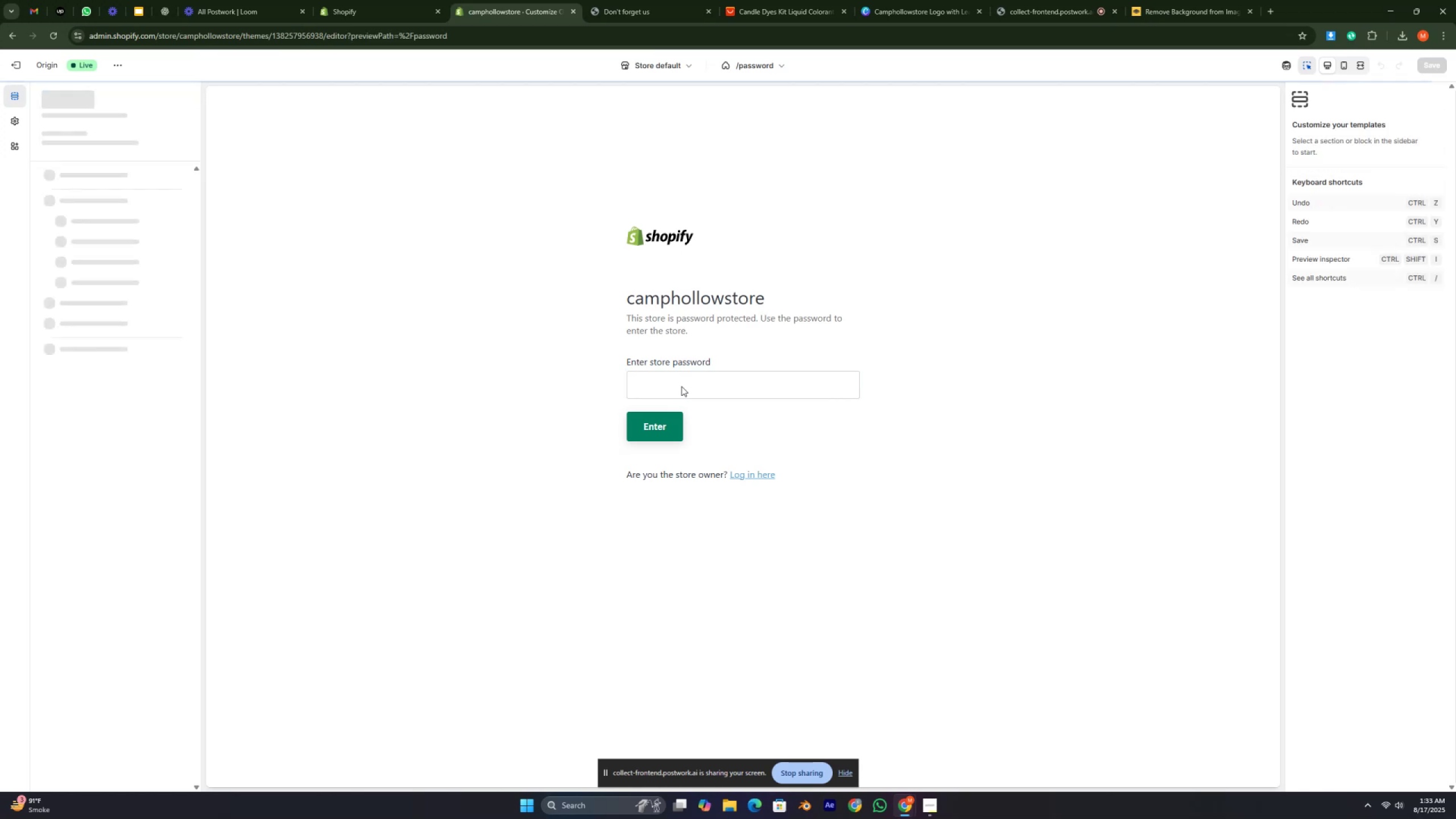 
key(NumLock)
 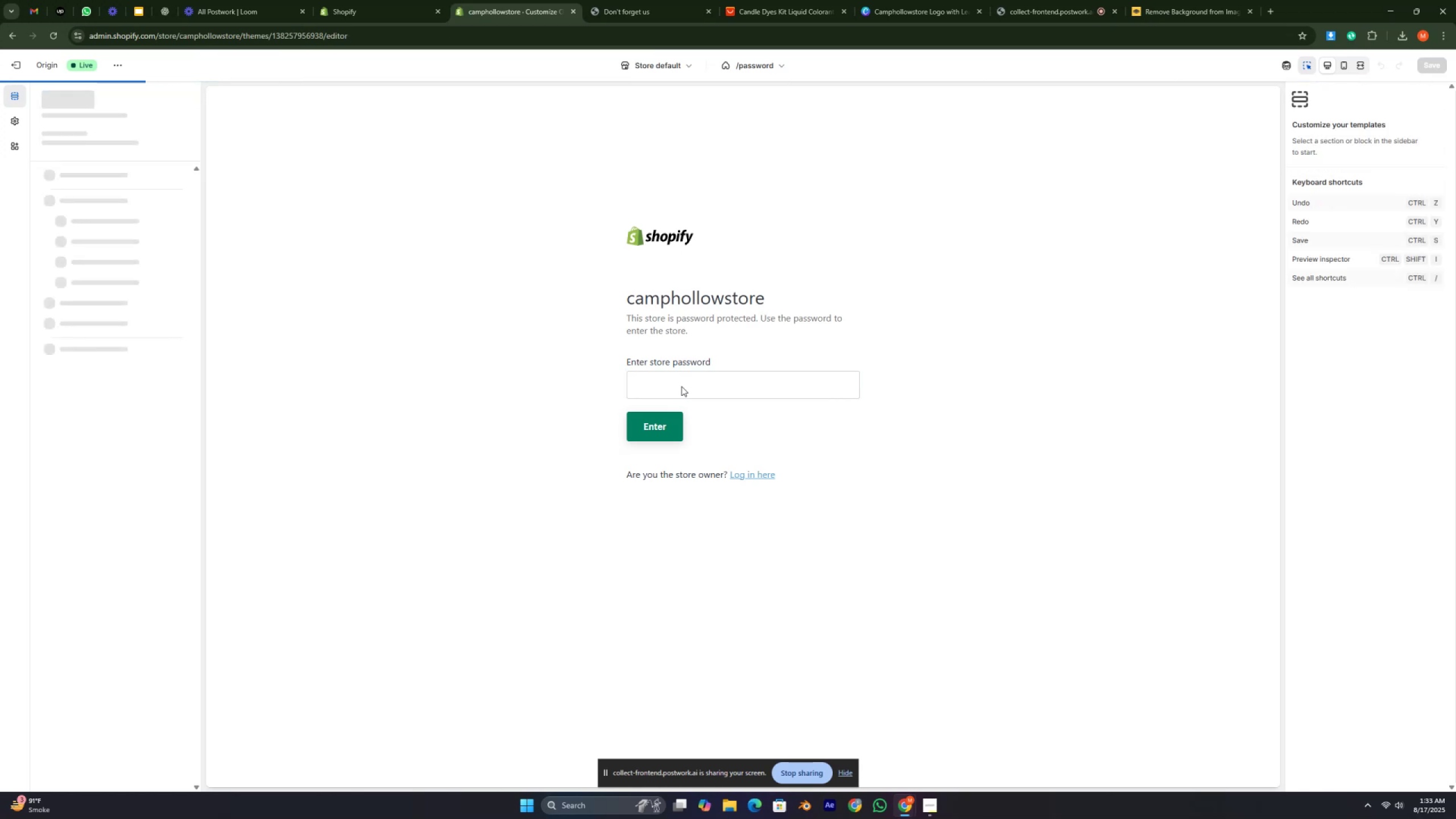 
left_click([681, 386])
 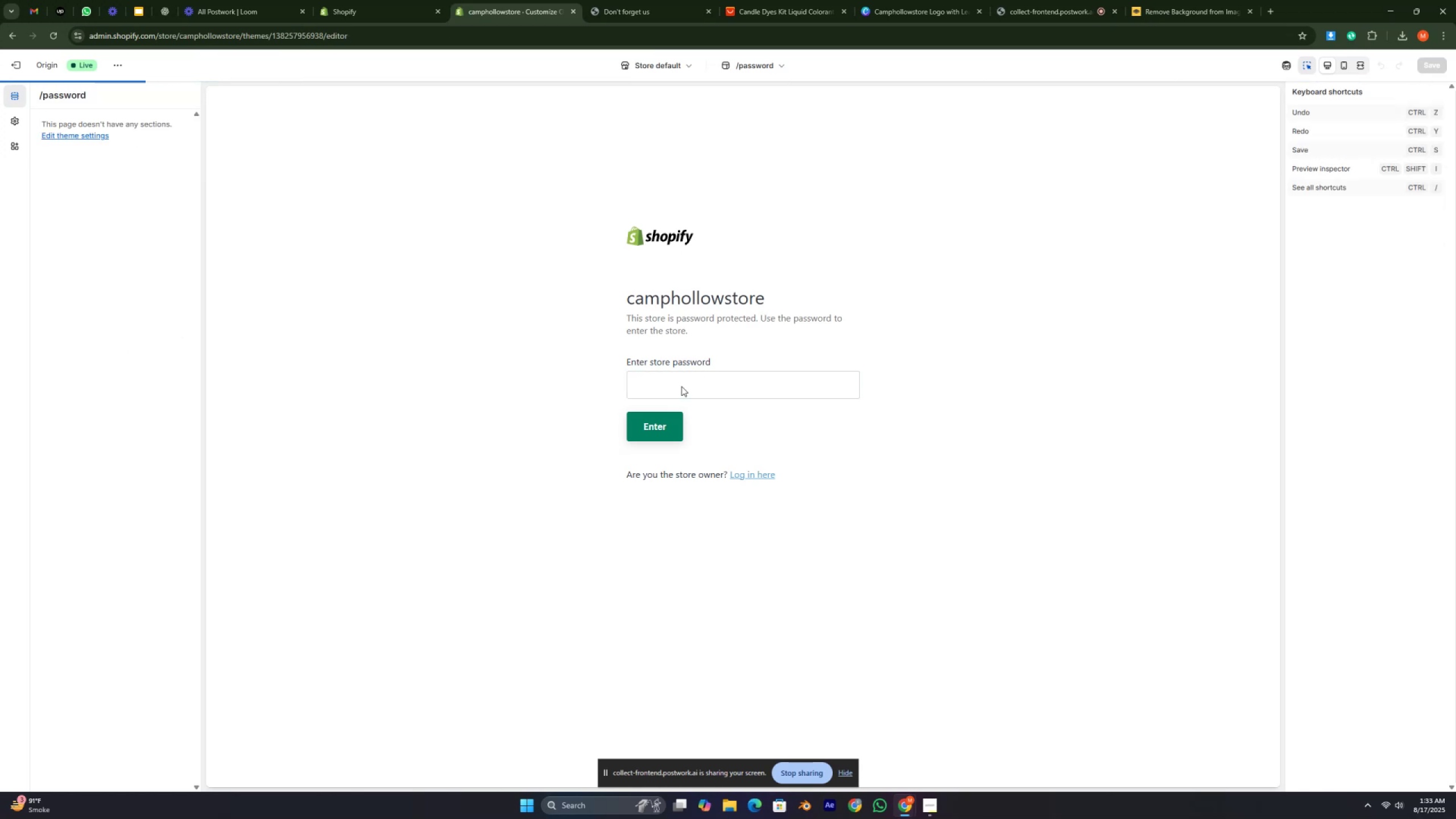 
key(Numpad0)
 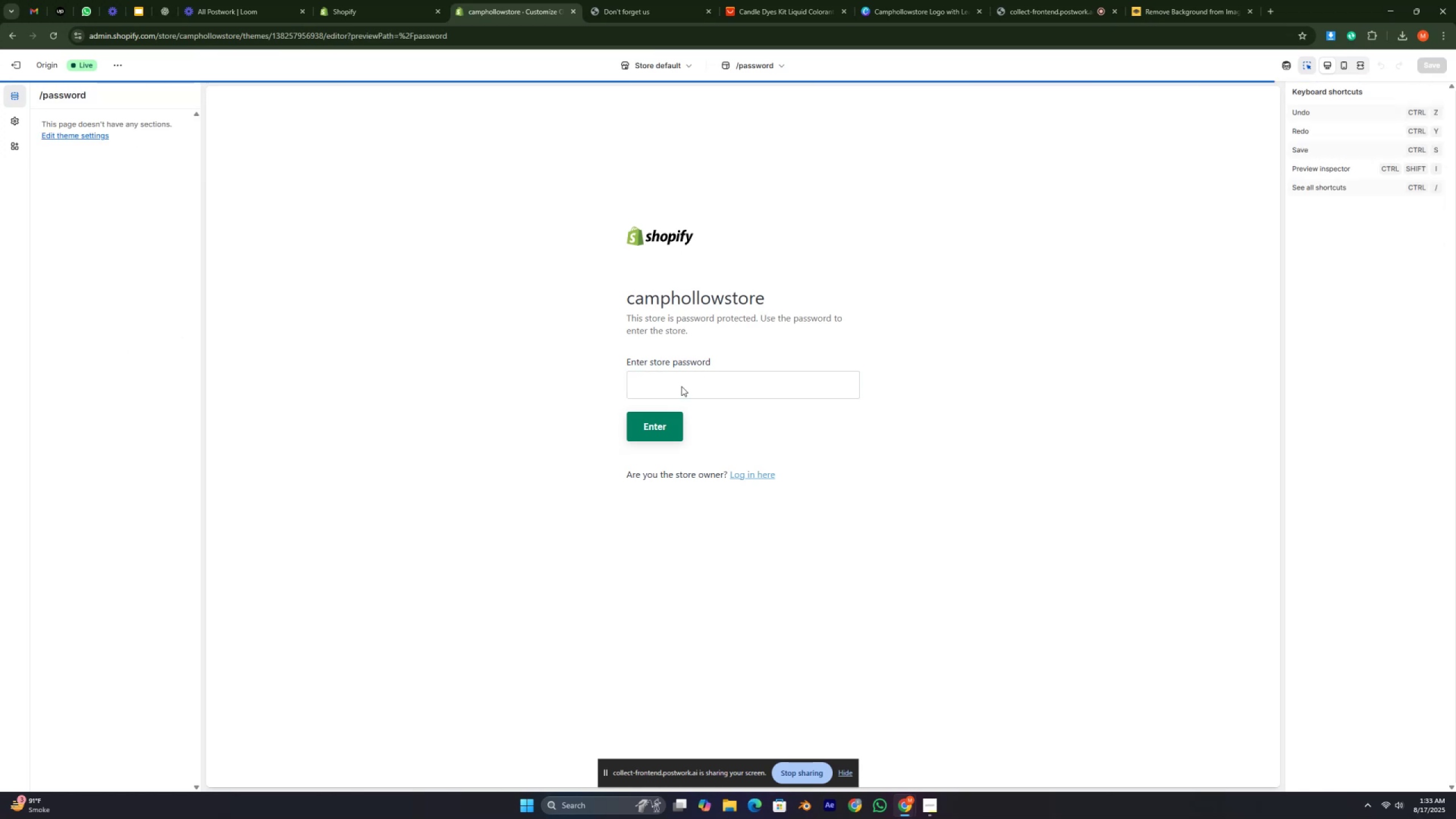 
key(Numpad0)
 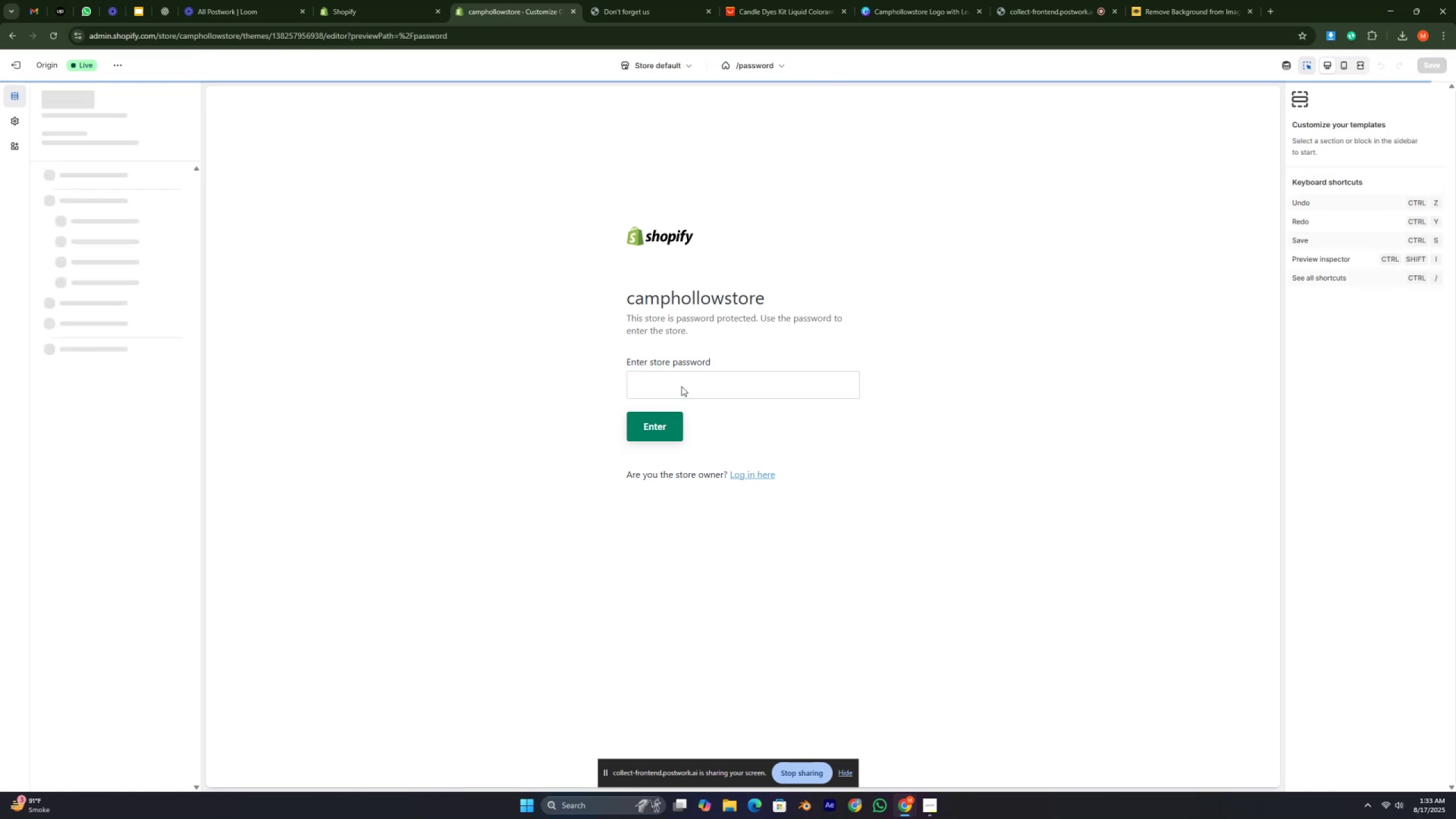 
key(Numpad0)
 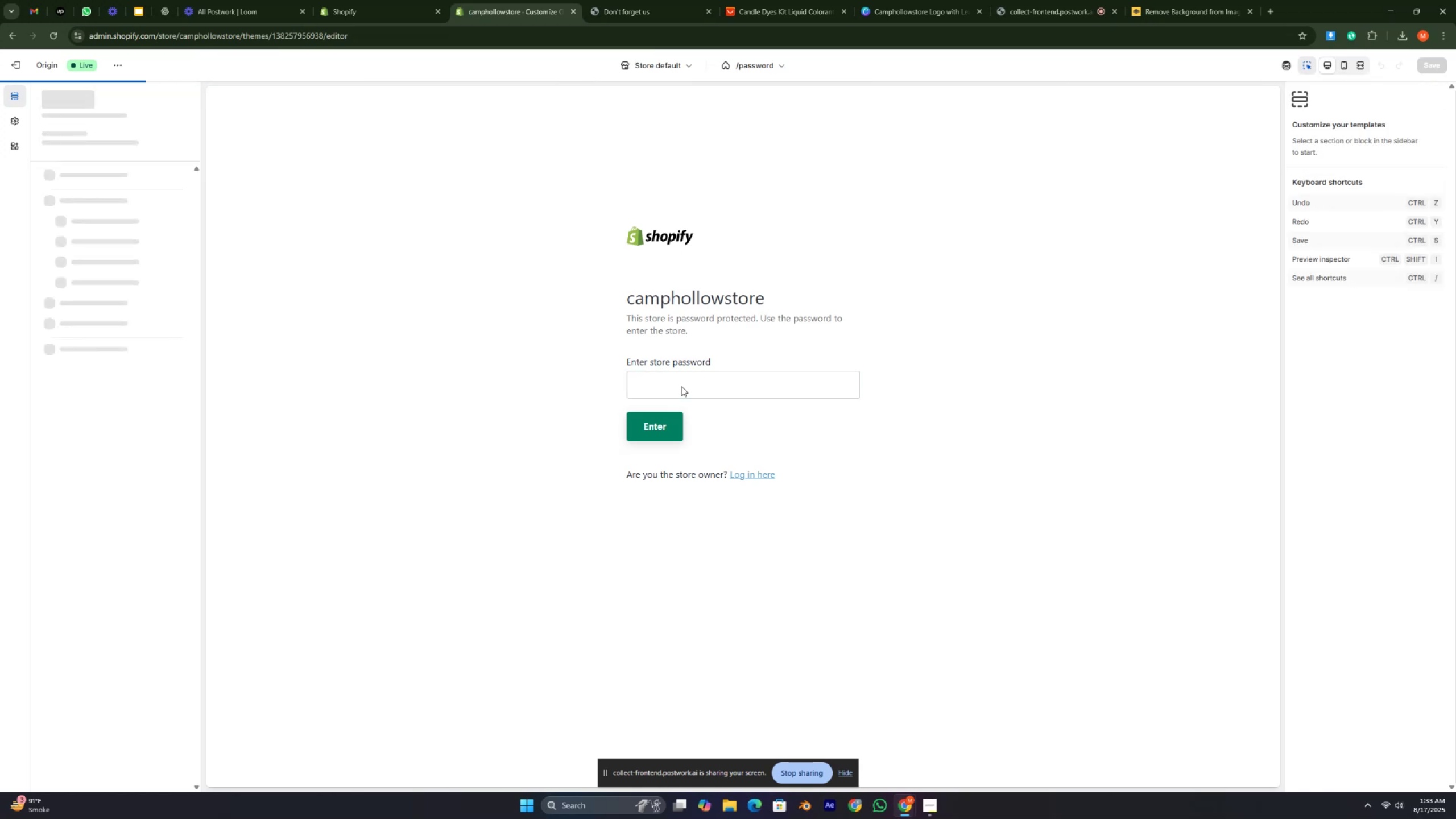 
left_click([681, 386])
 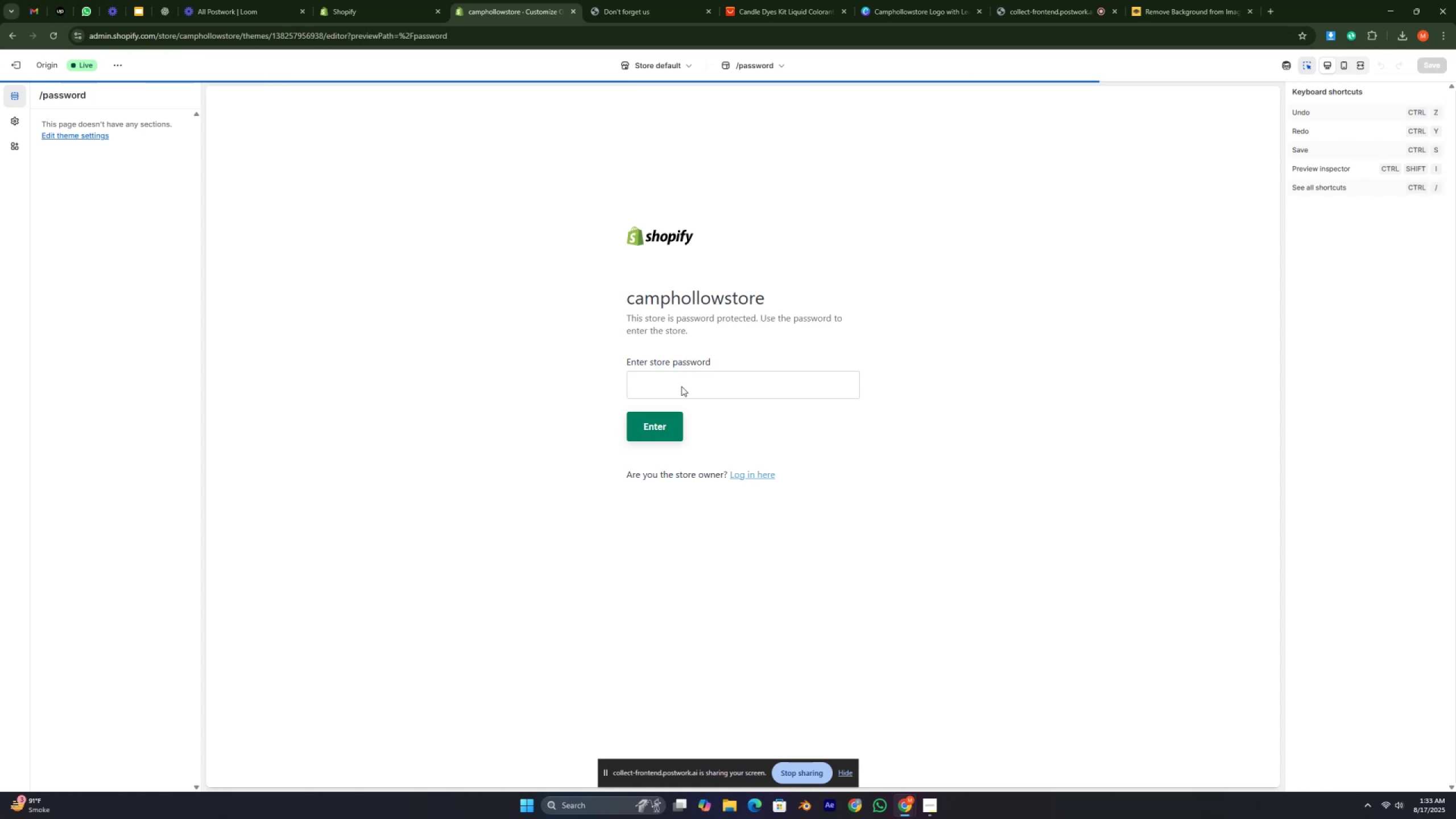 
type(000)
 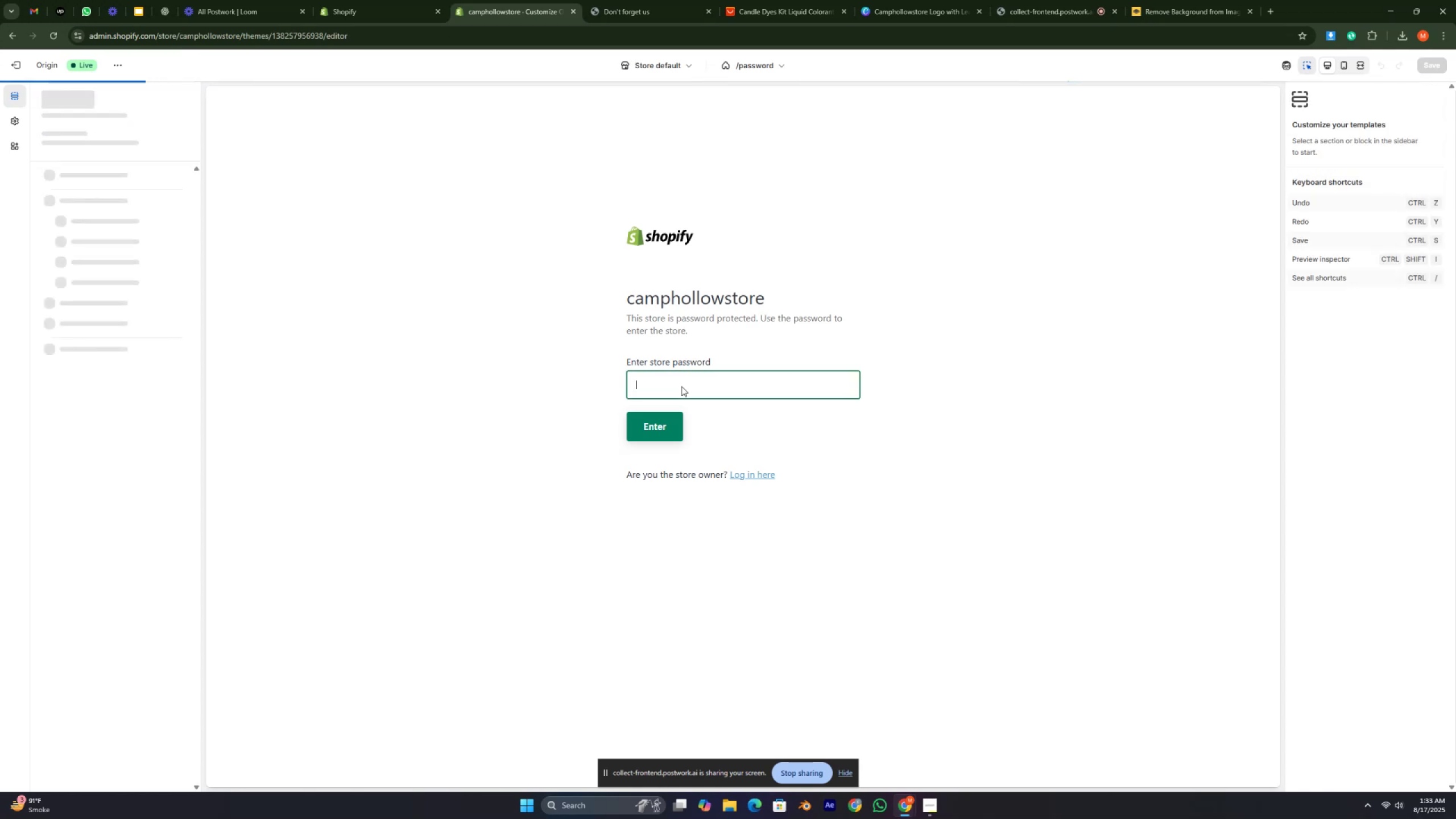 
double_click([681, 386])
 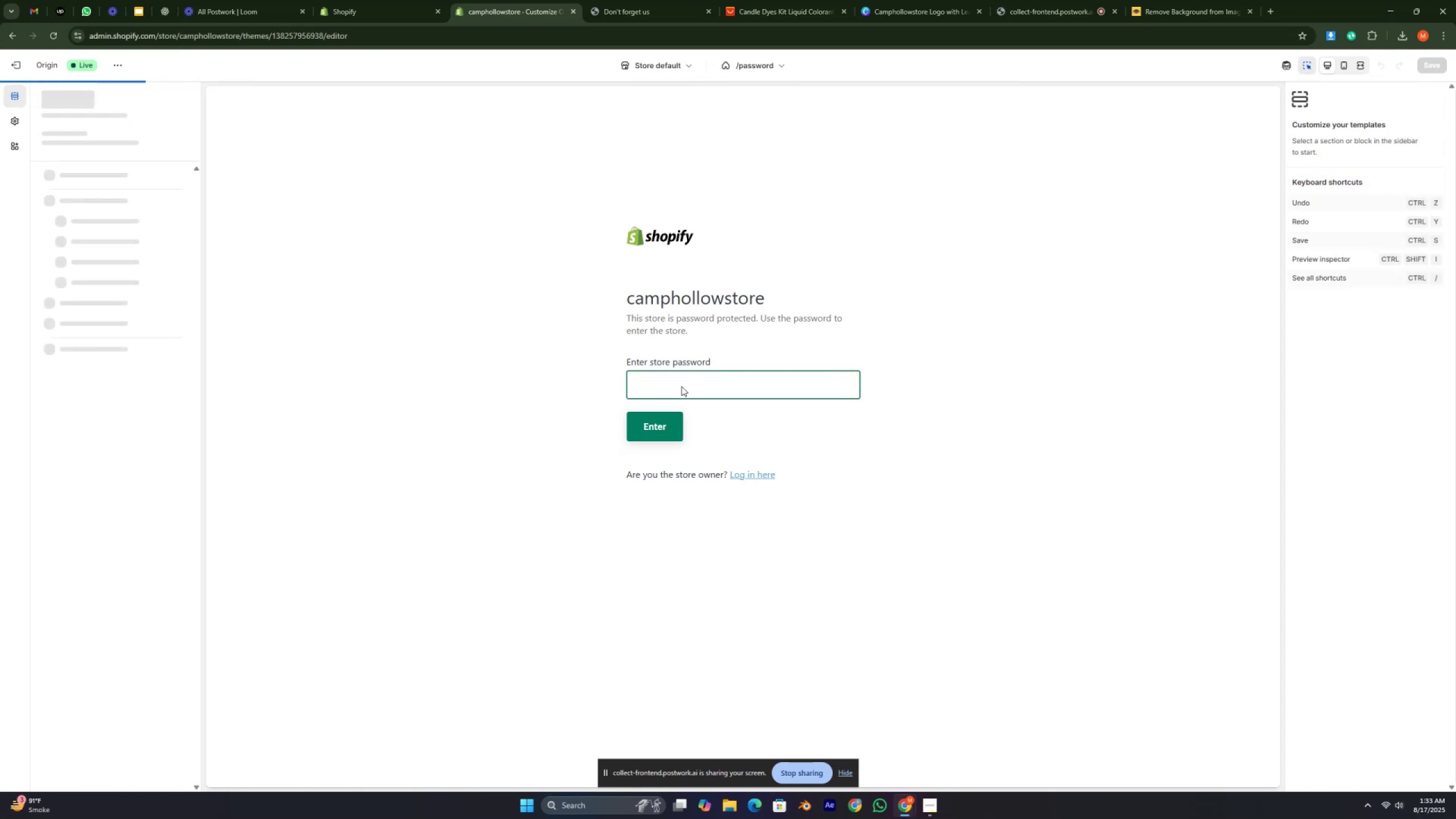 
key(0)
 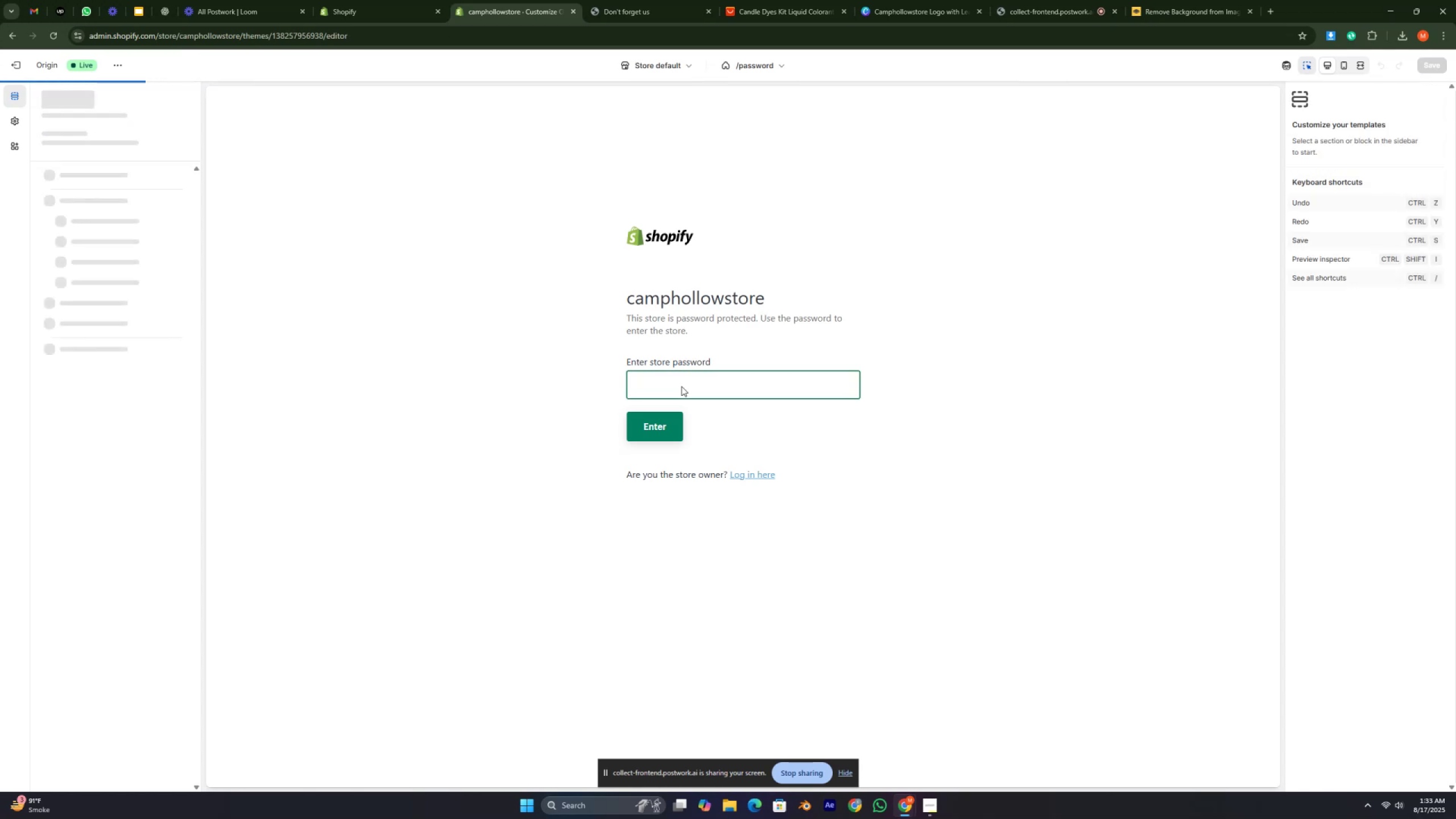 
triple_click([681, 386])
 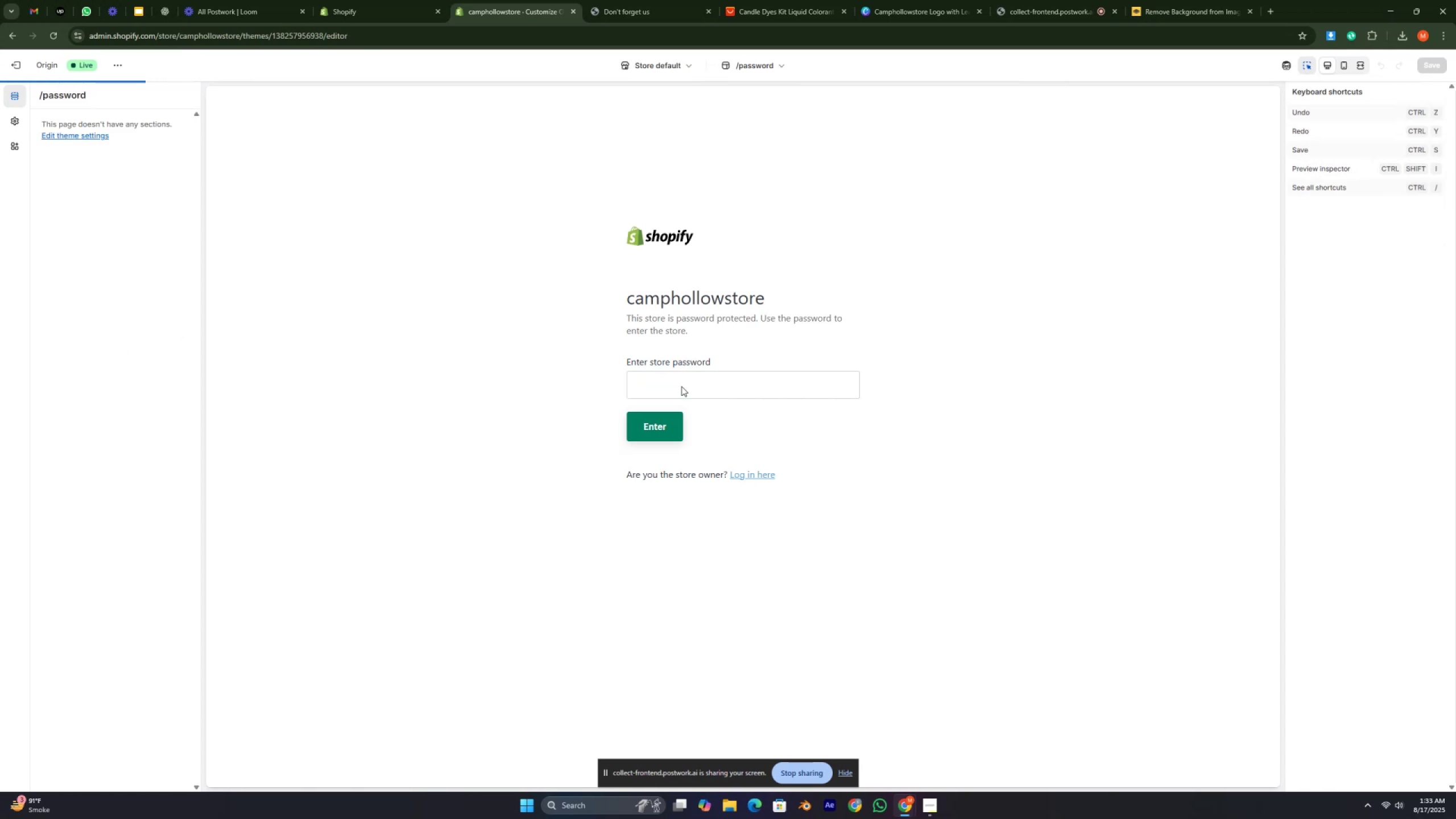 
type(0000000000)
 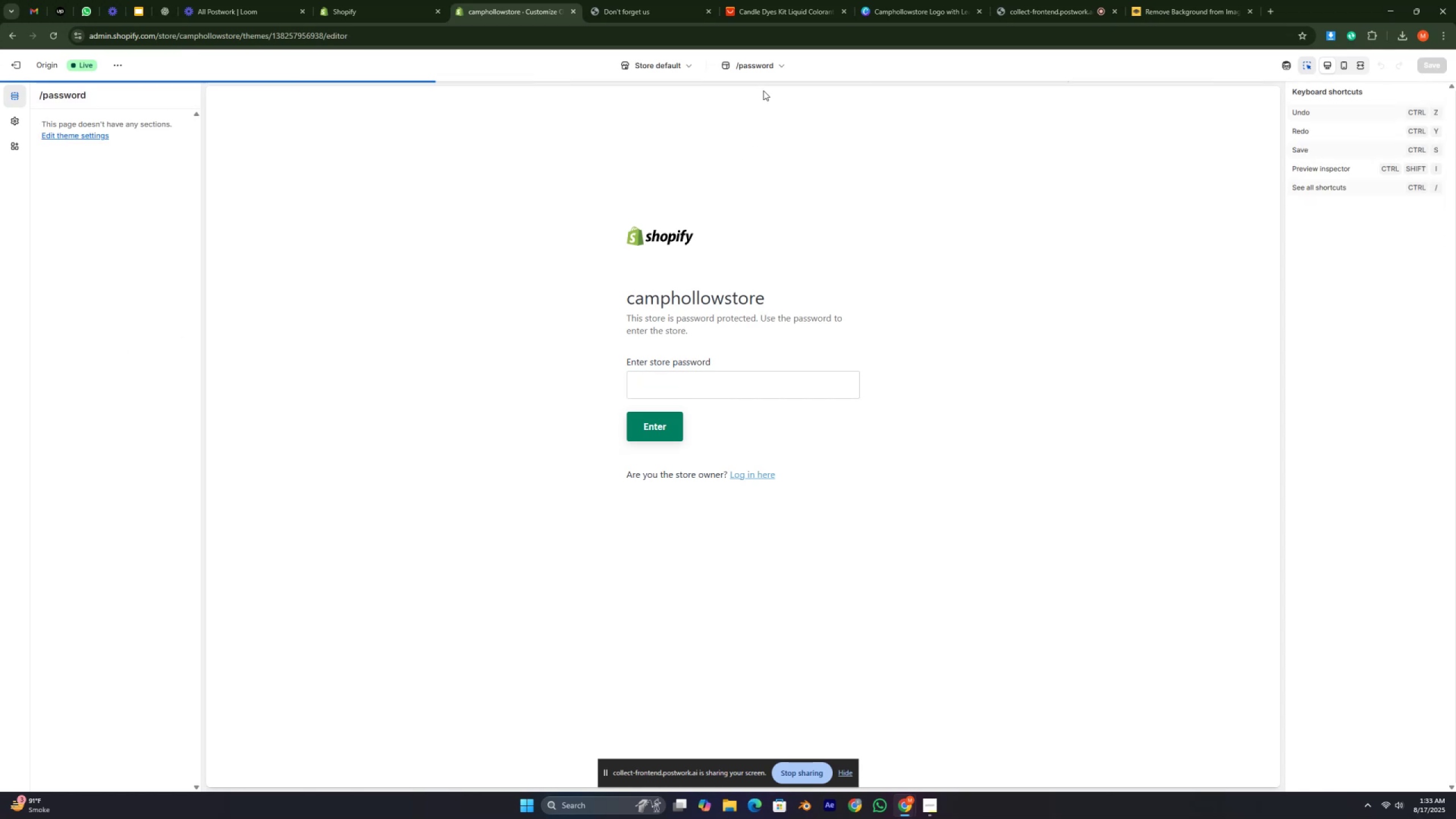 
left_click([763, 70])
 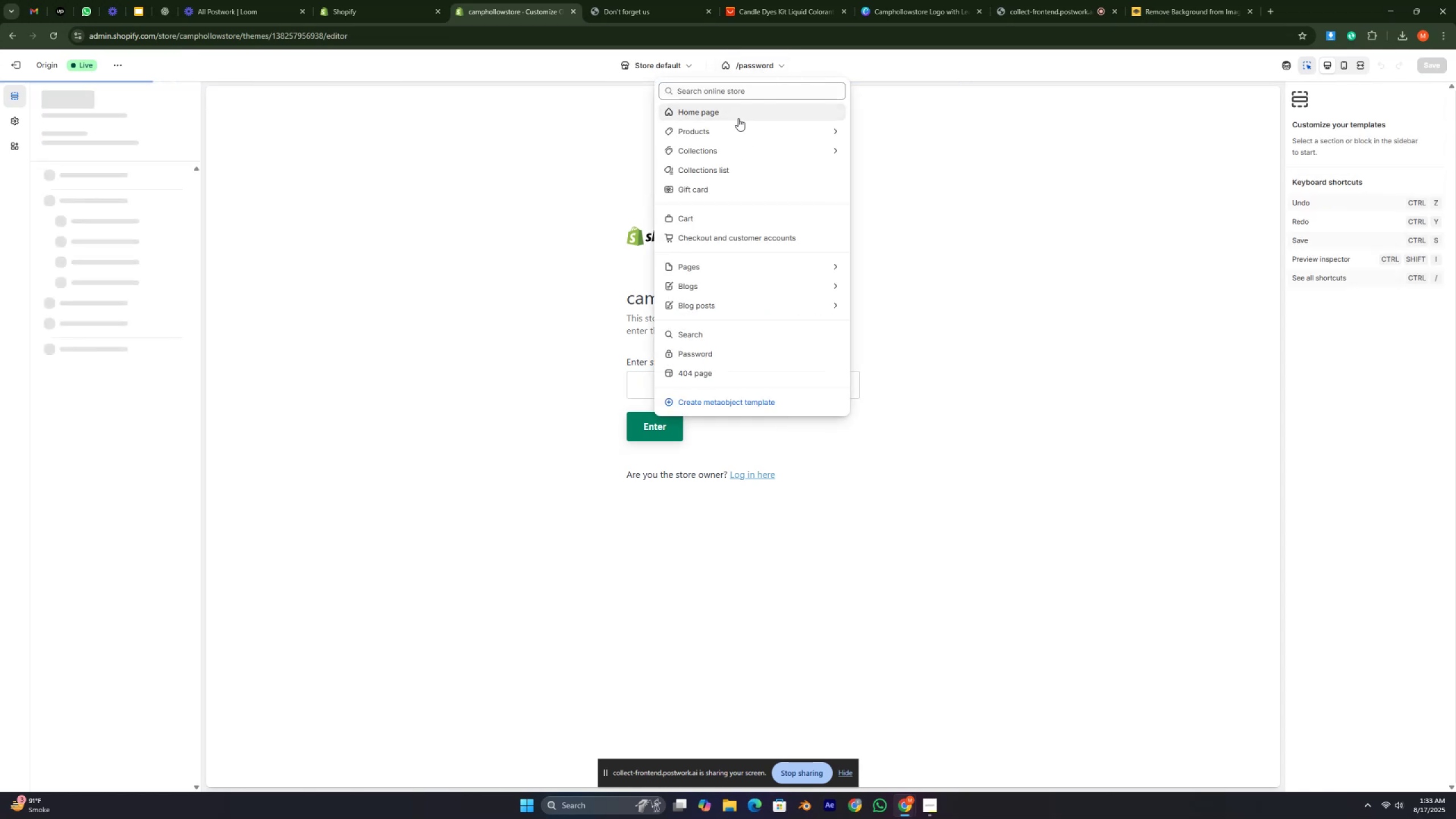 
left_click([733, 127])
 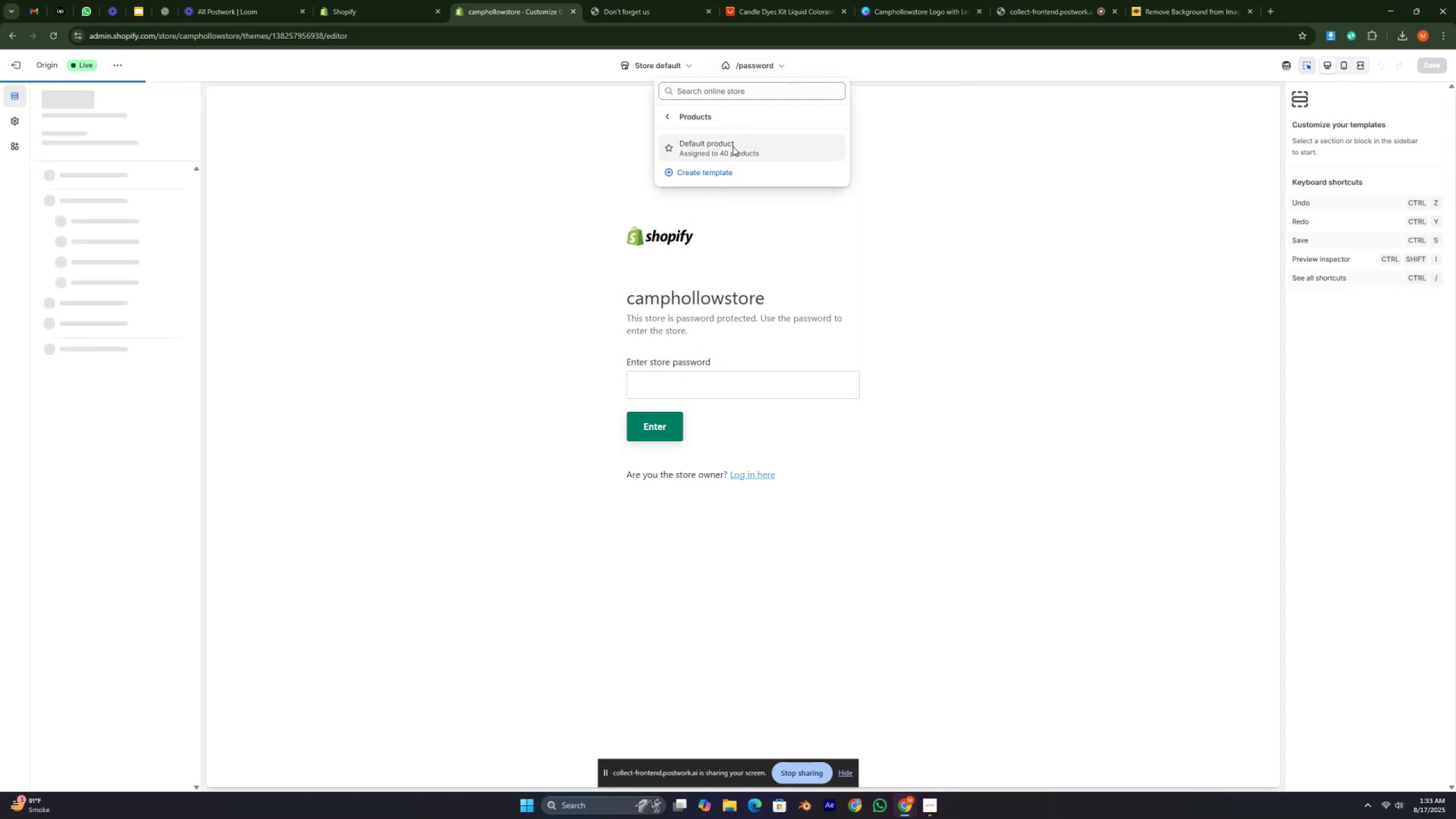 
left_click([733, 146])
 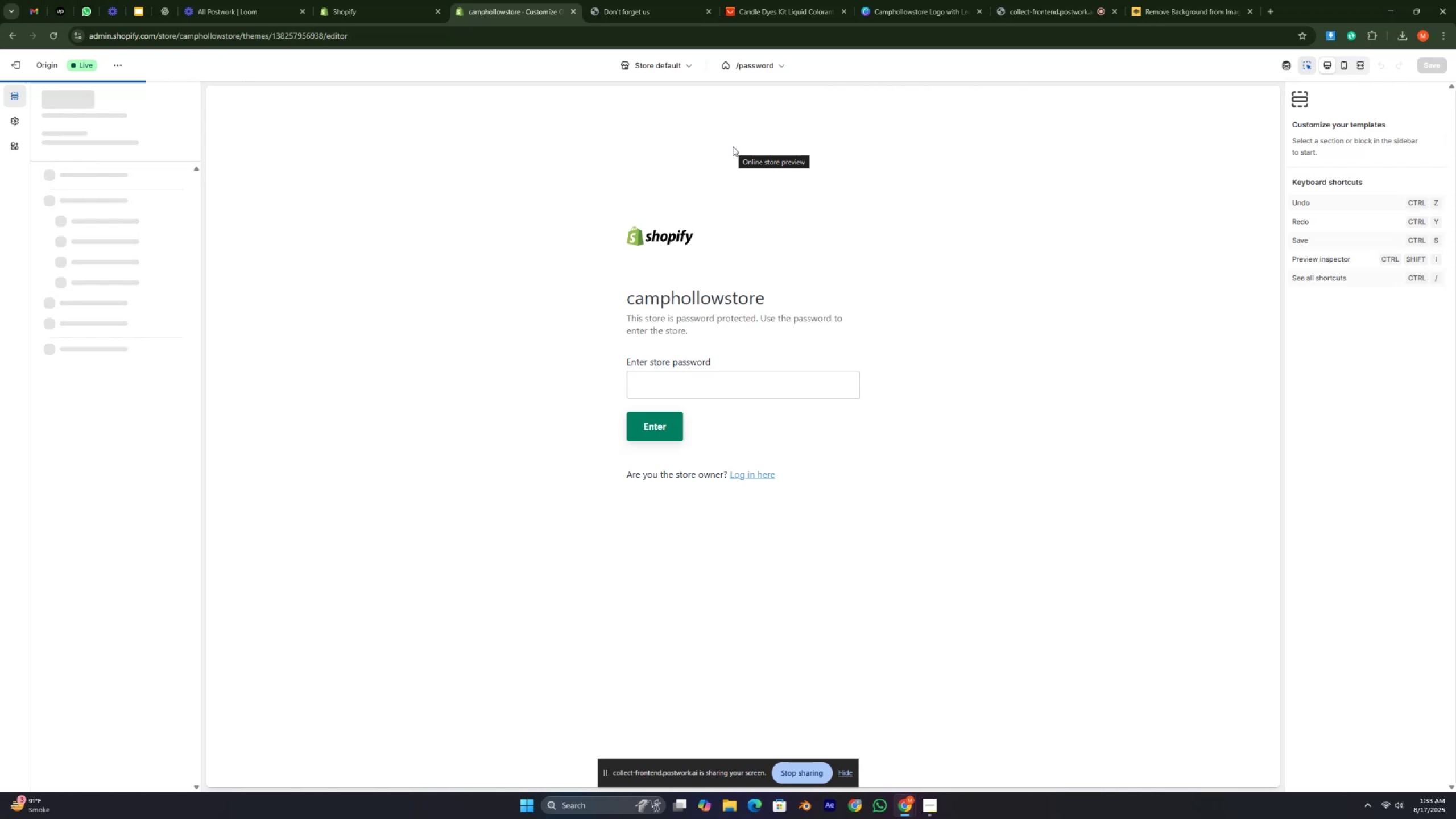 
wait(5.55)
 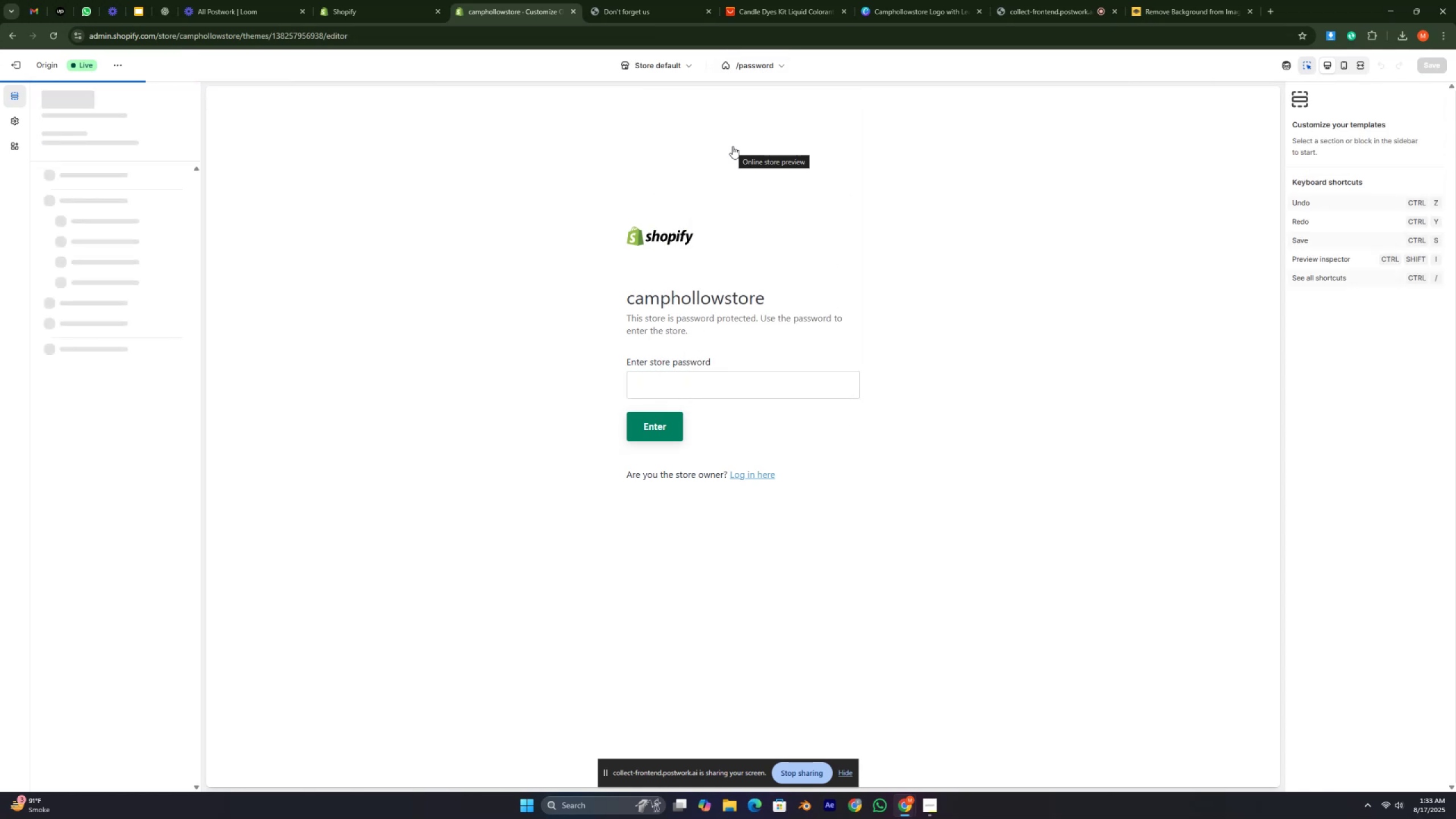 
left_click([393, 0])
 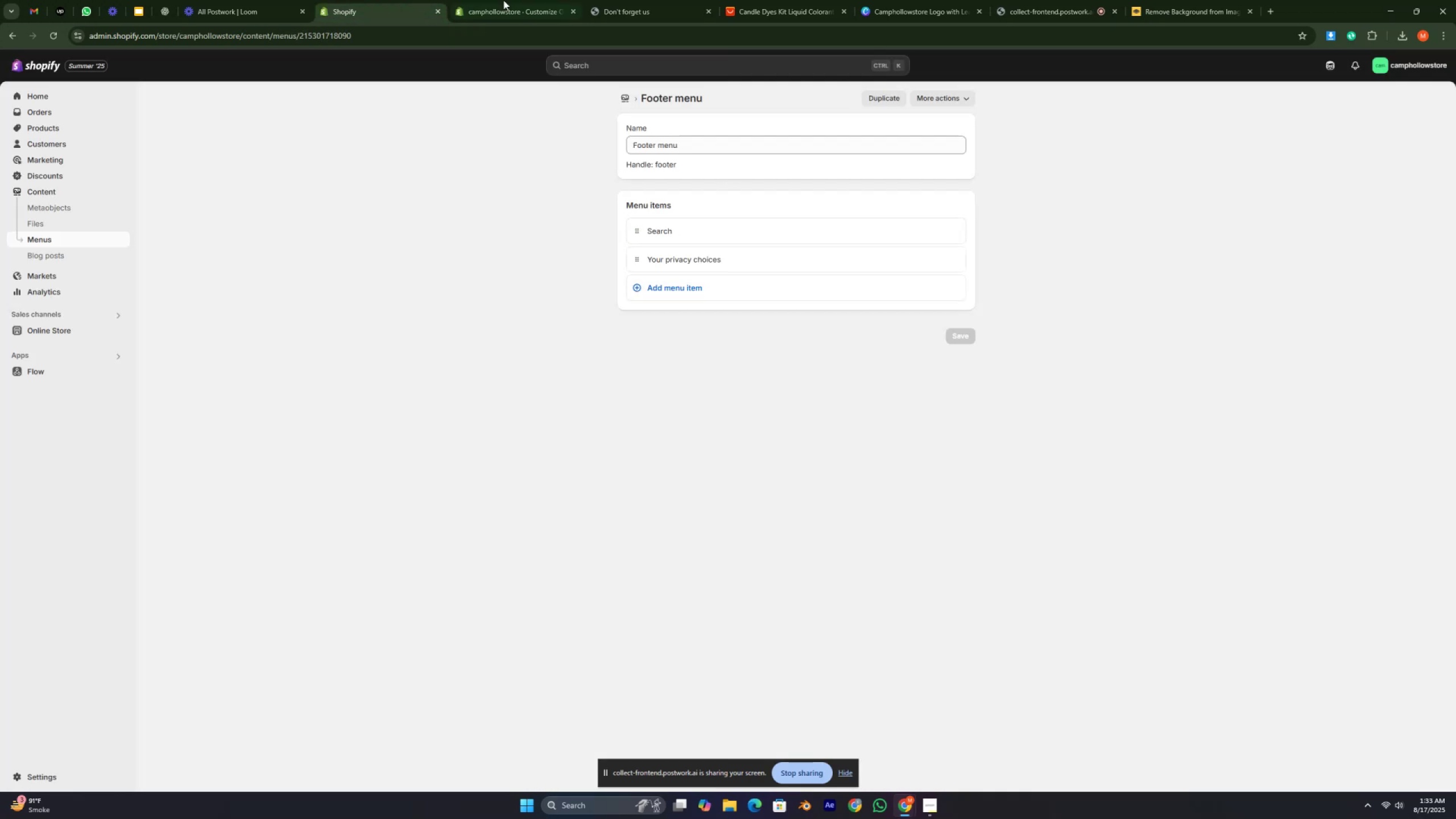 
left_click([532, 0])
 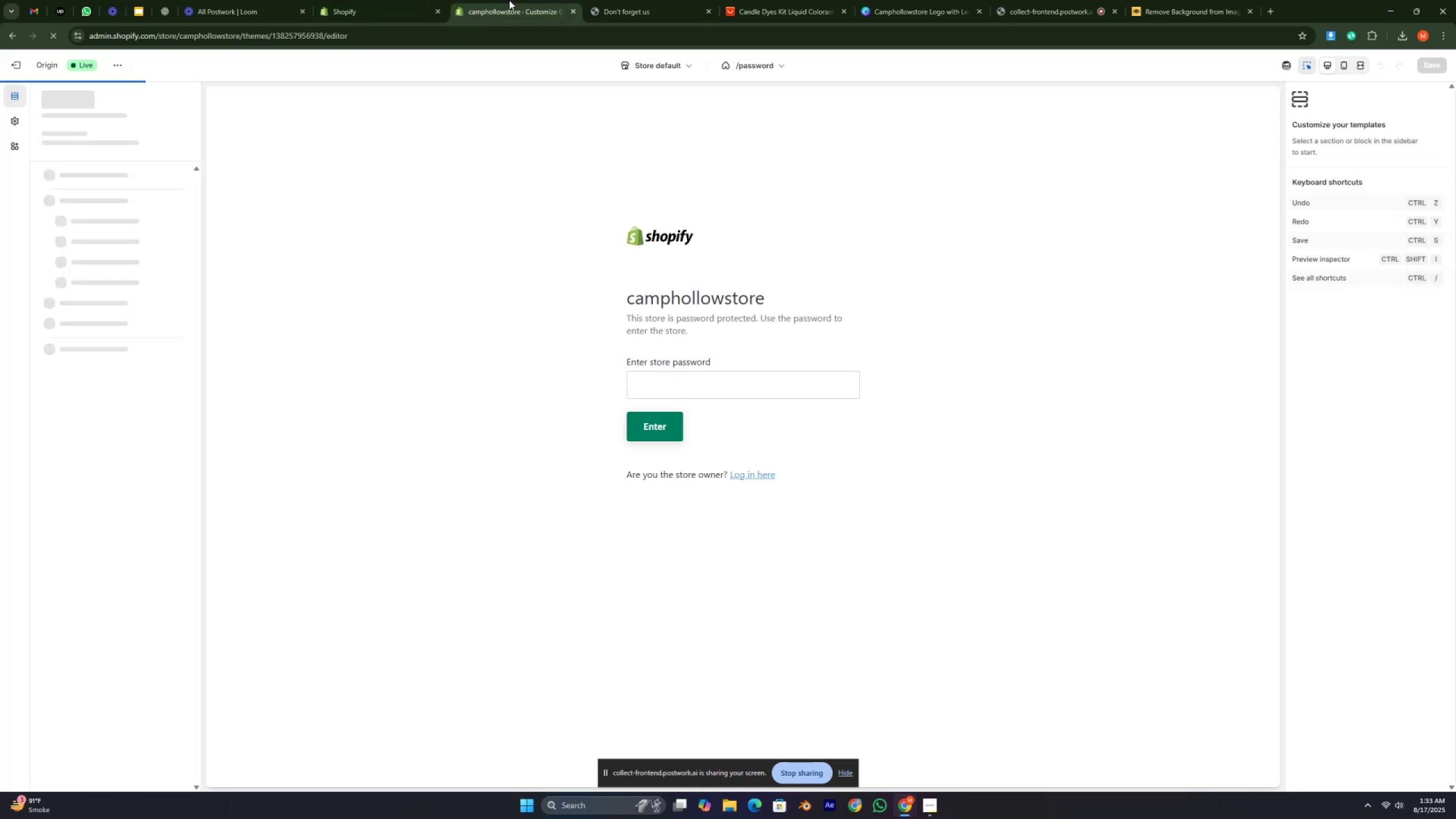 
left_click([373, 0])
 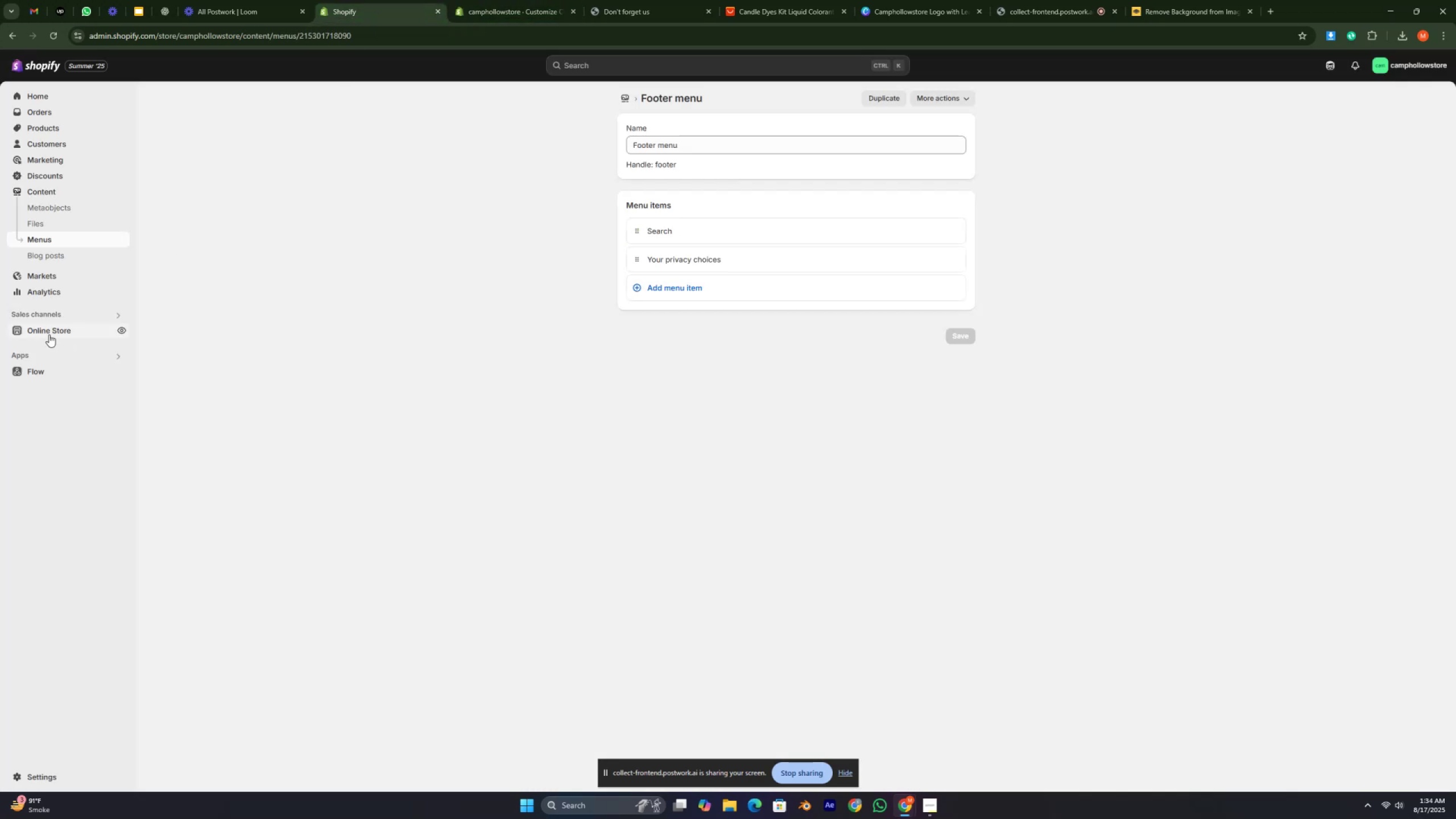 
left_click([49, 334])
 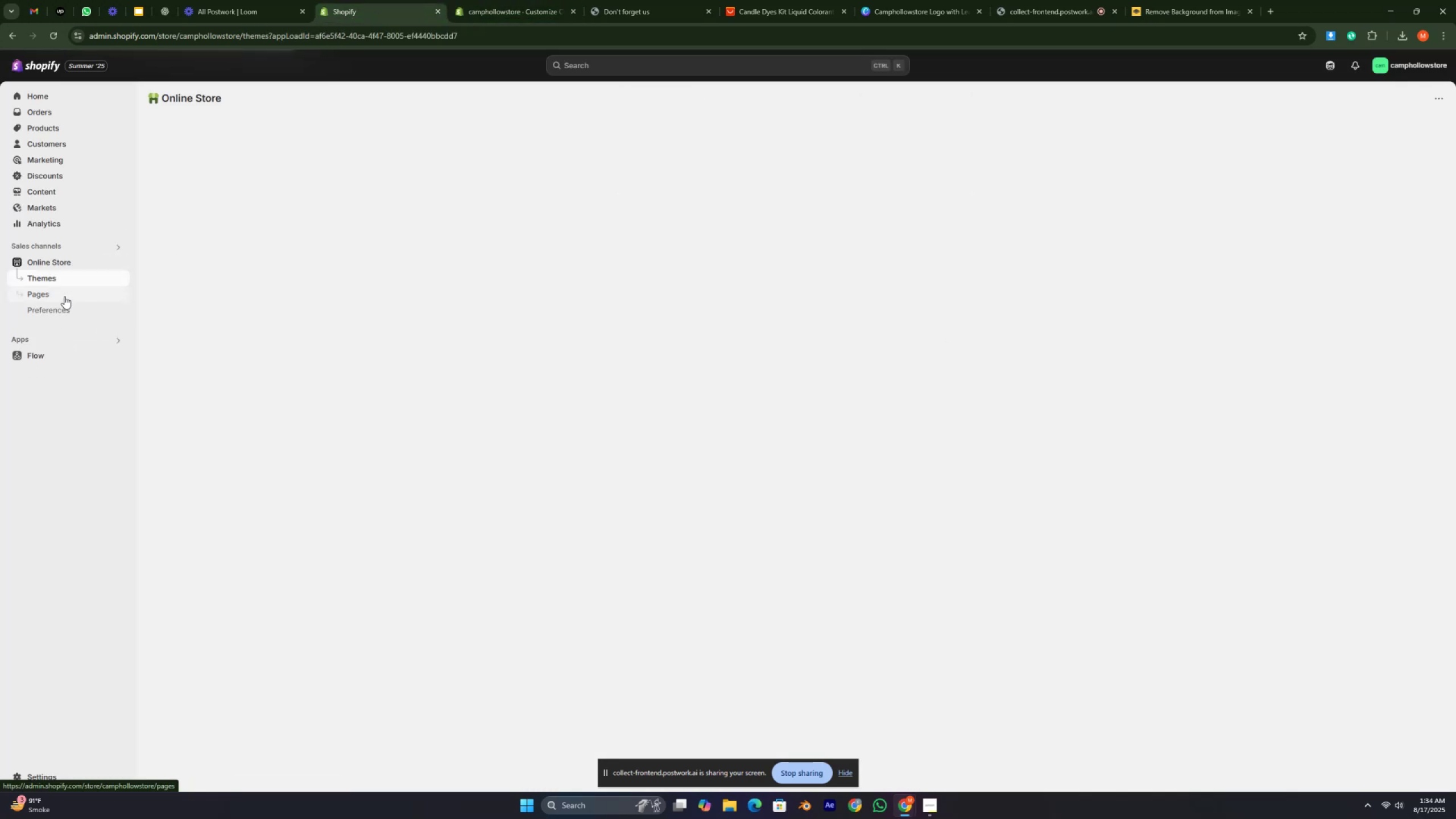 
left_click([57, 307])
 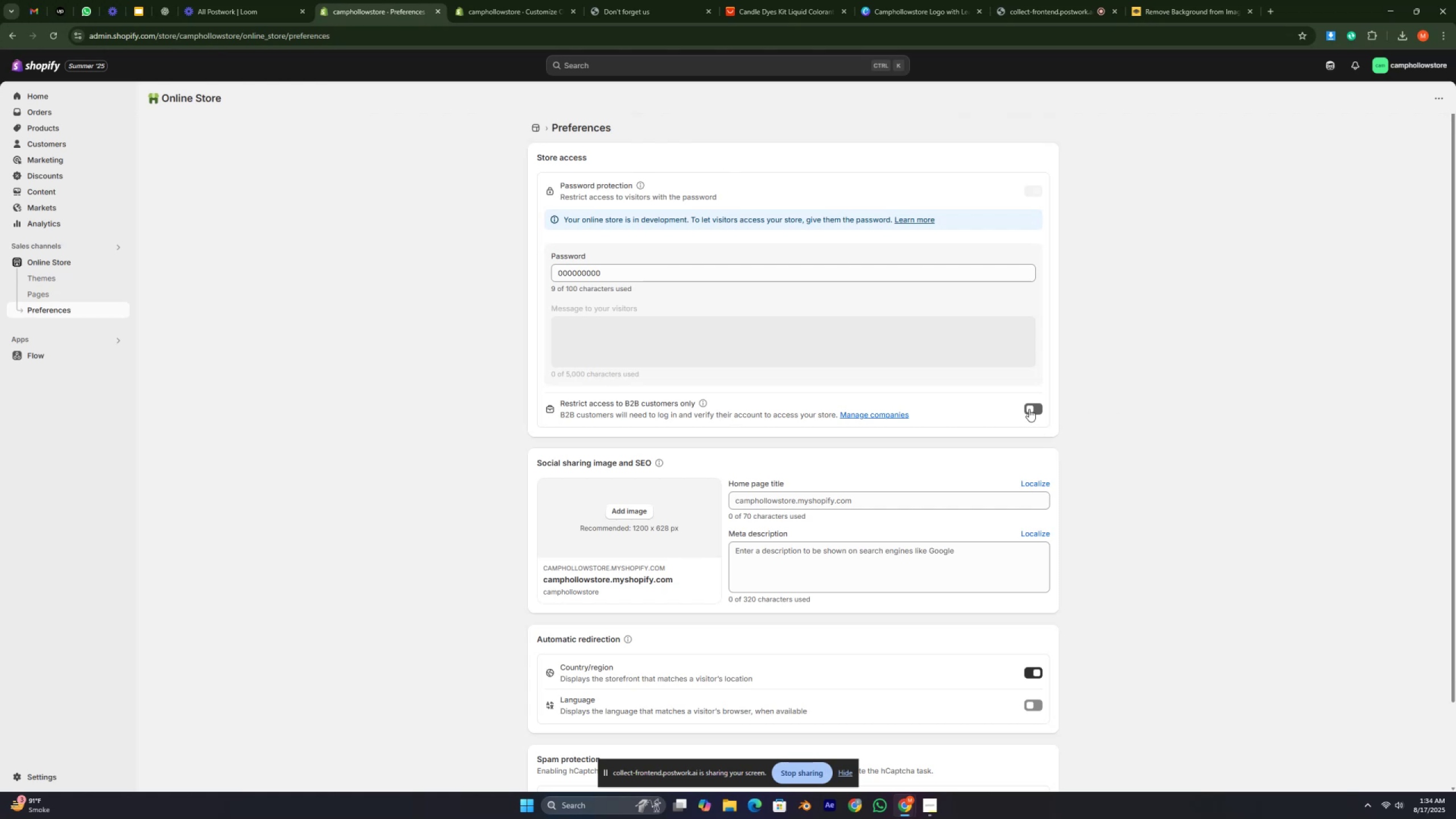 
wait(6.83)
 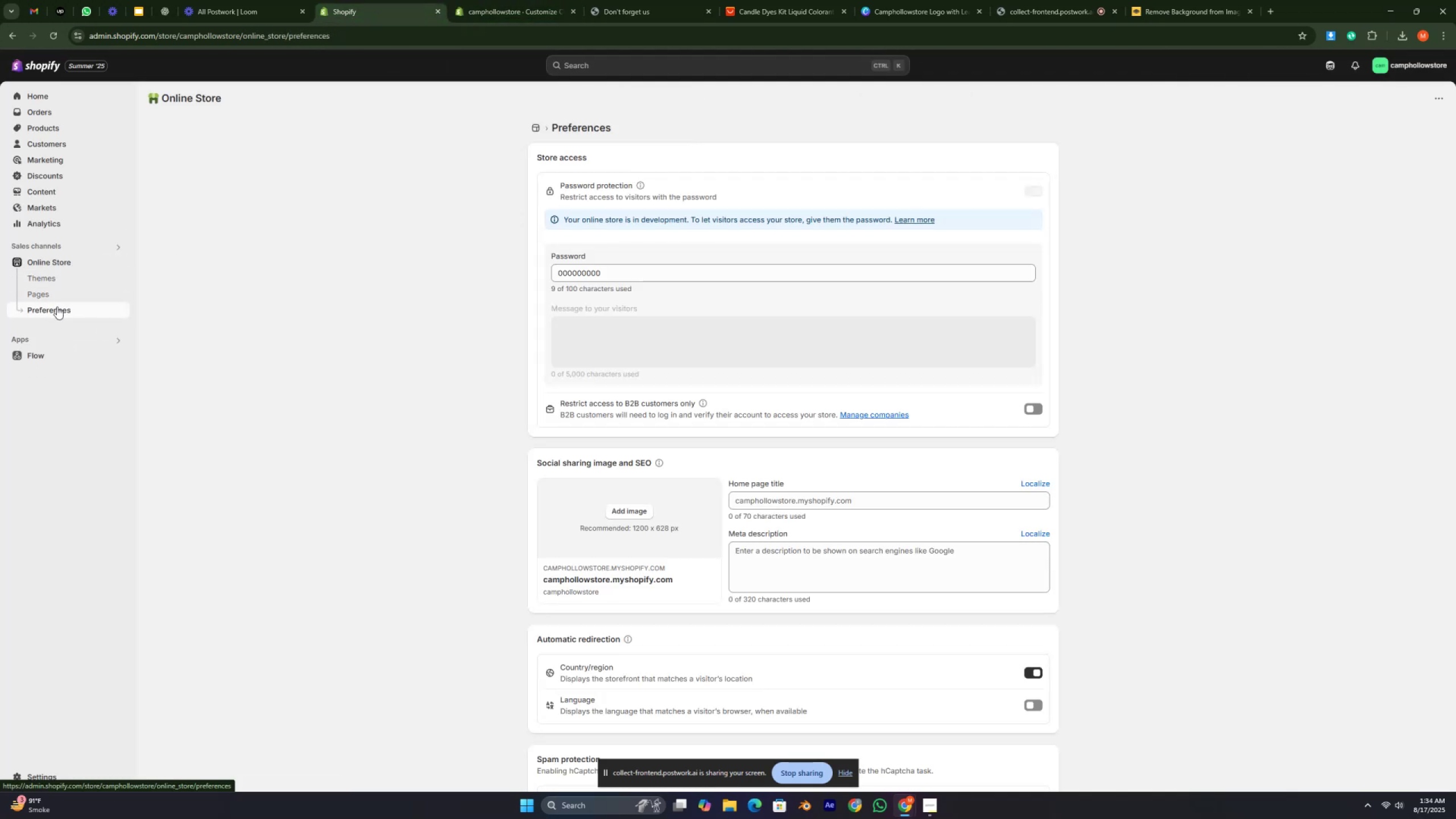 
scroll: coordinate [442, 322], scroll_direction: up, amount: 4.0
 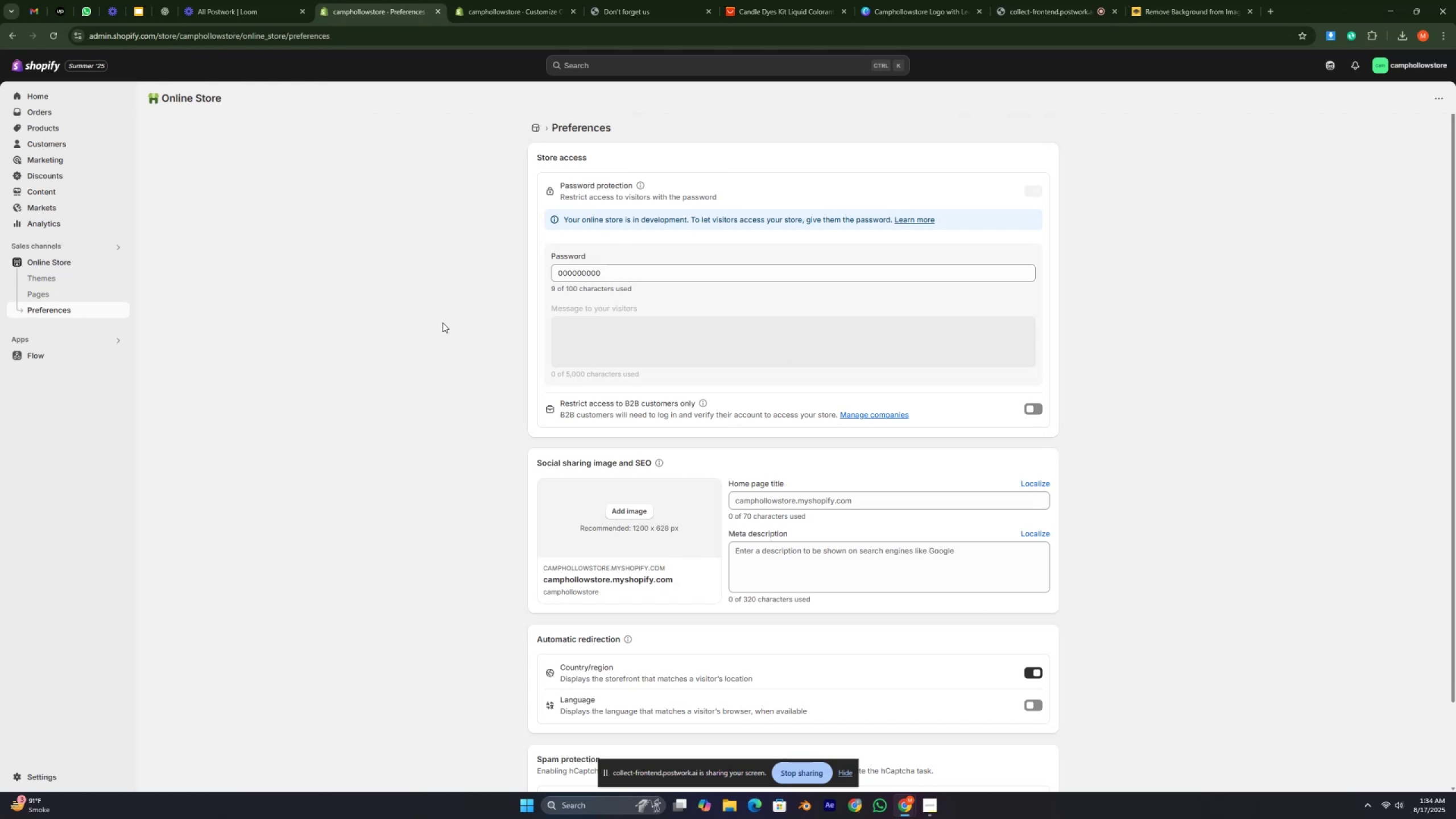 
scroll: coordinate [442, 322], scroll_direction: down, amount: 12.0
 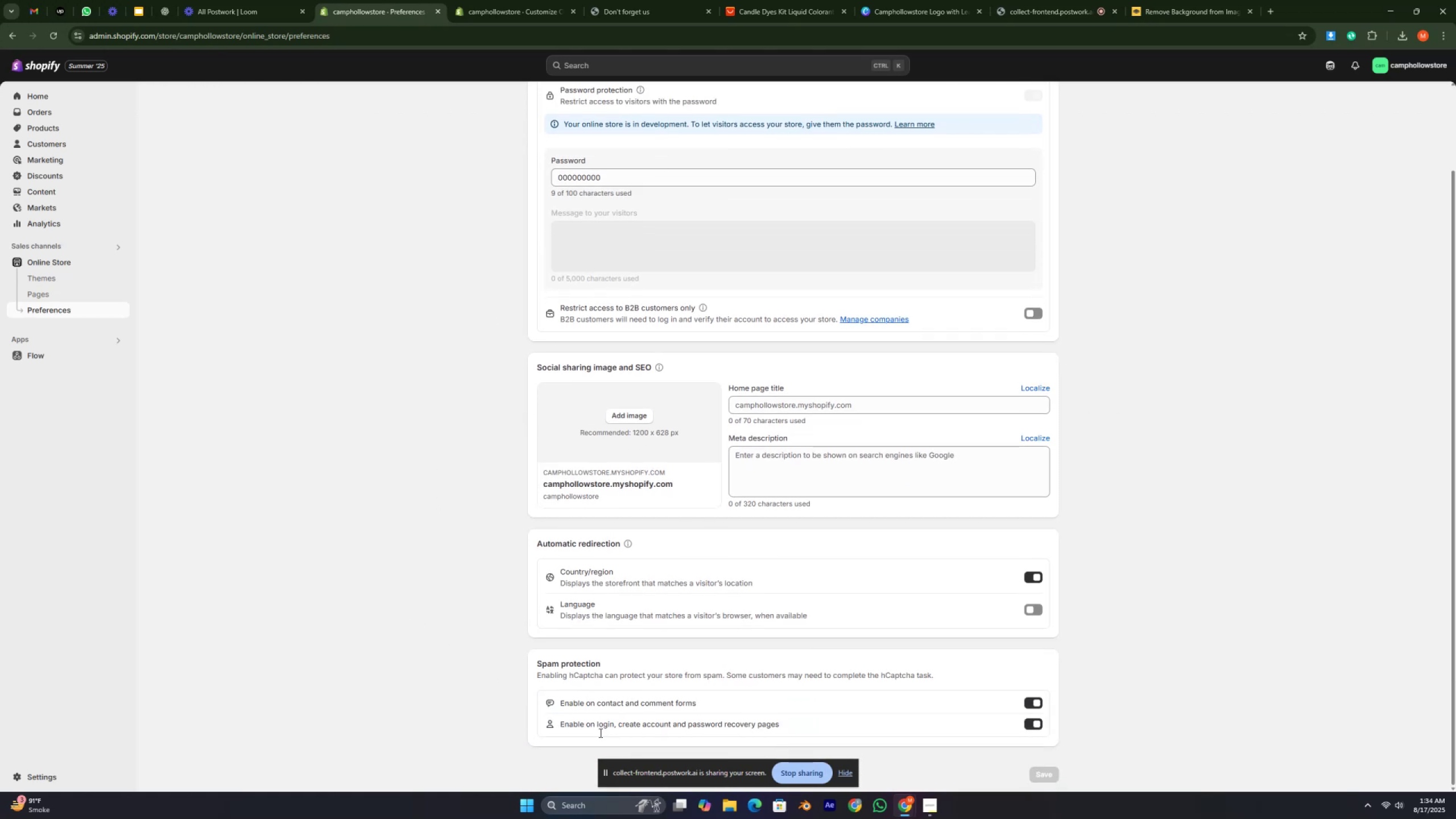 
scroll: coordinate [556, 655], scroll_direction: up, amount: 6.0
 